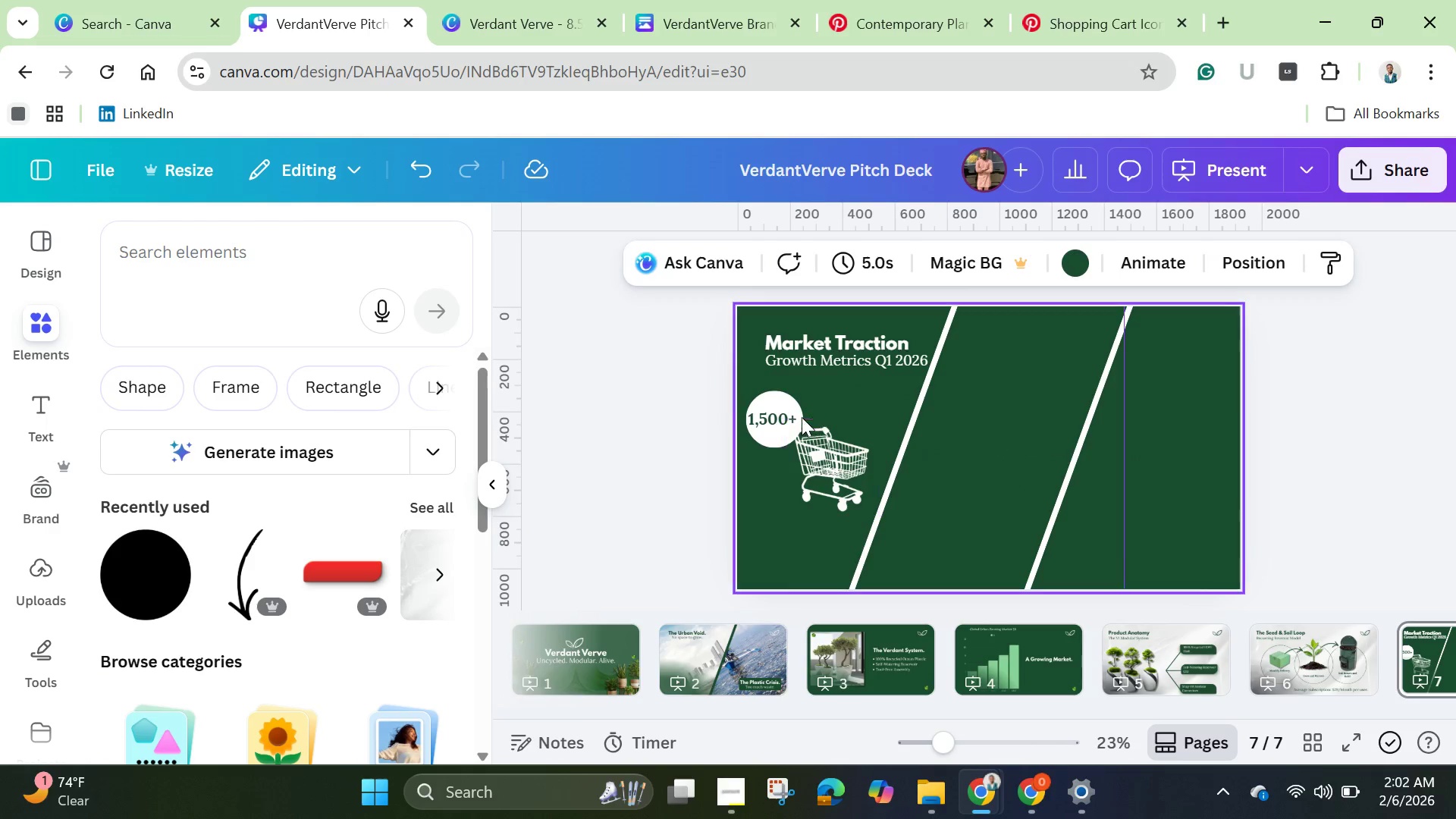 
left_click_drag(start_coordinate=[786, 412], to_coordinate=[790, 405])
 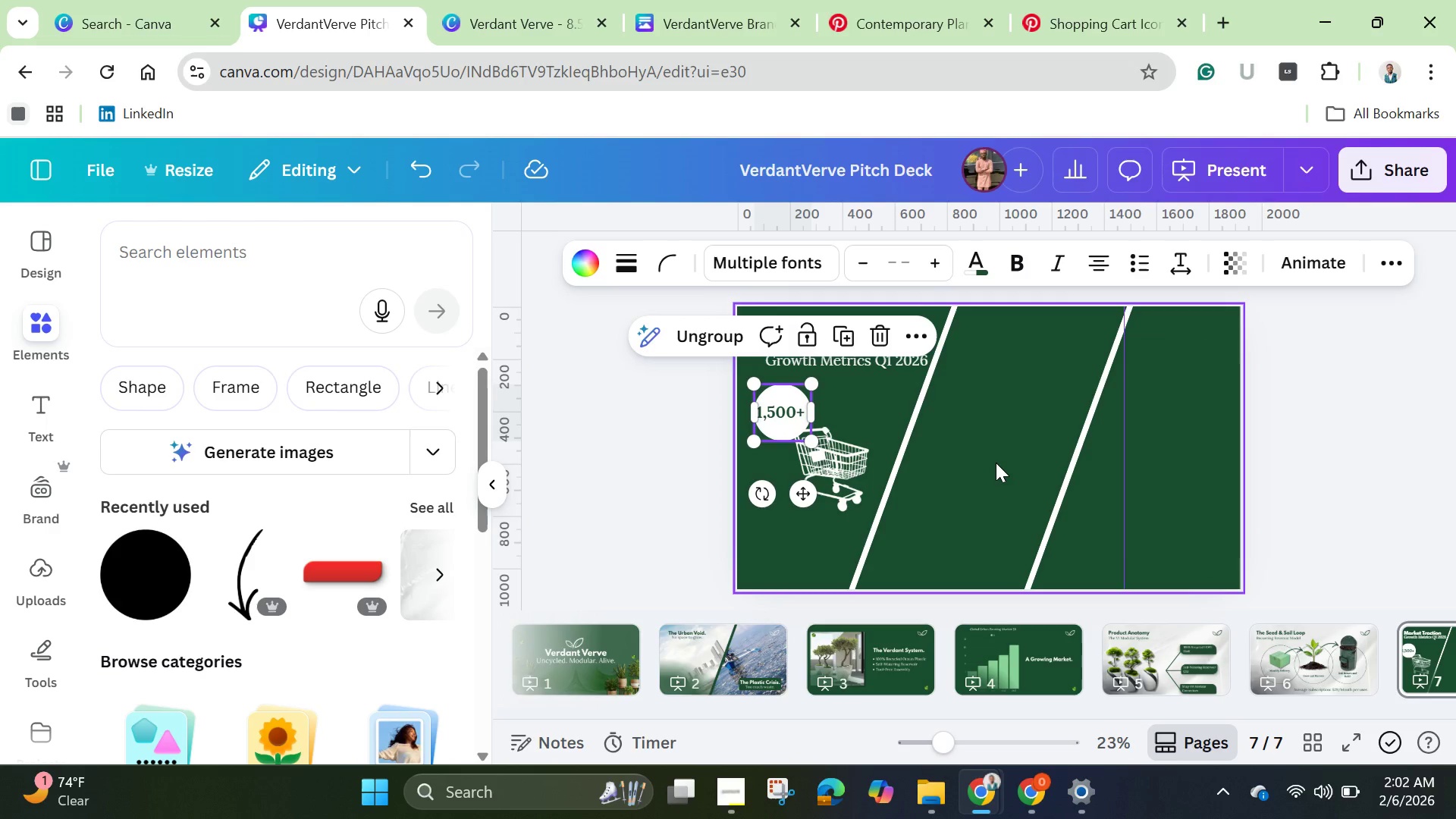 
left_click([996, 463])
 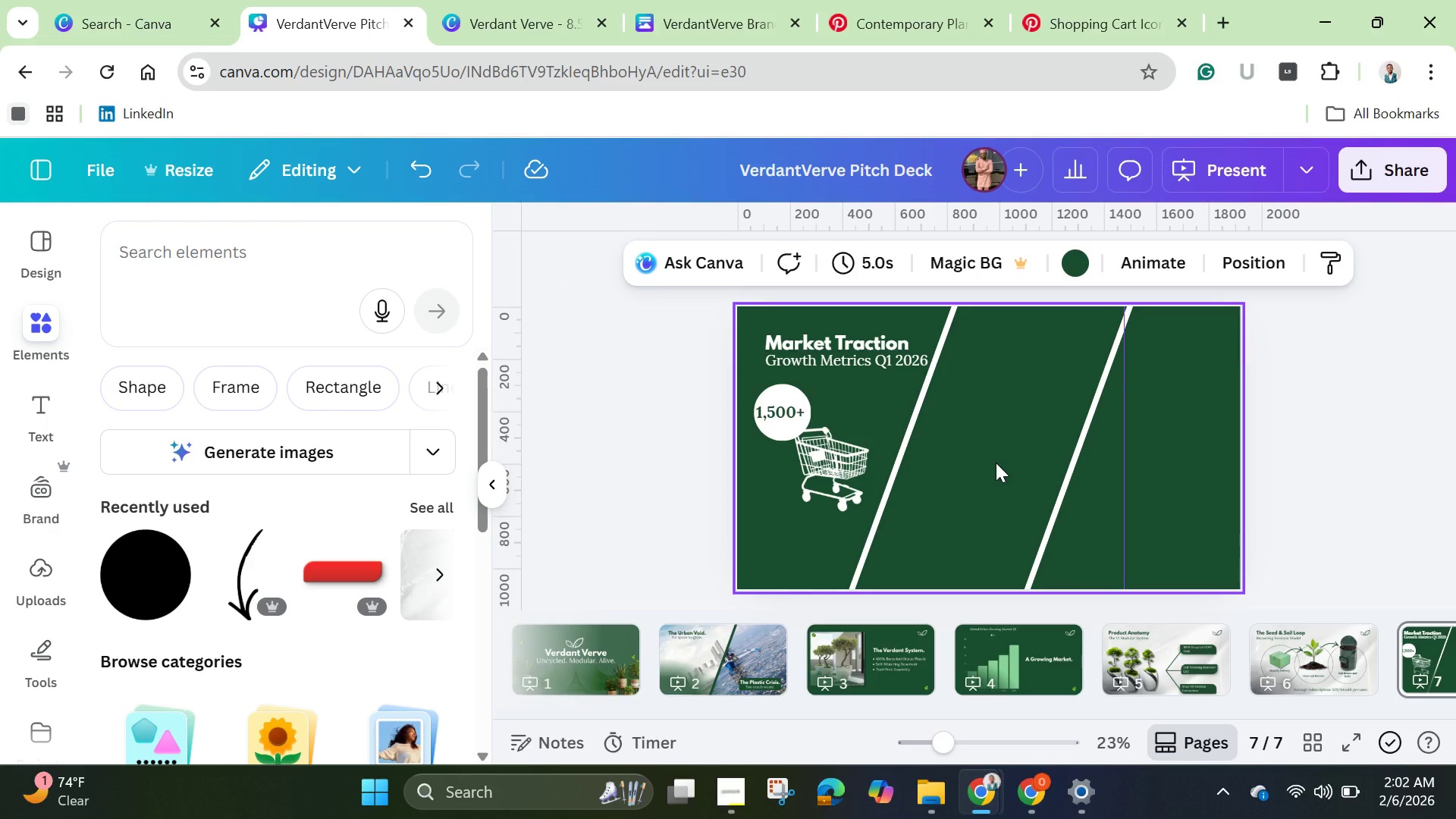 
wait(11.84)
 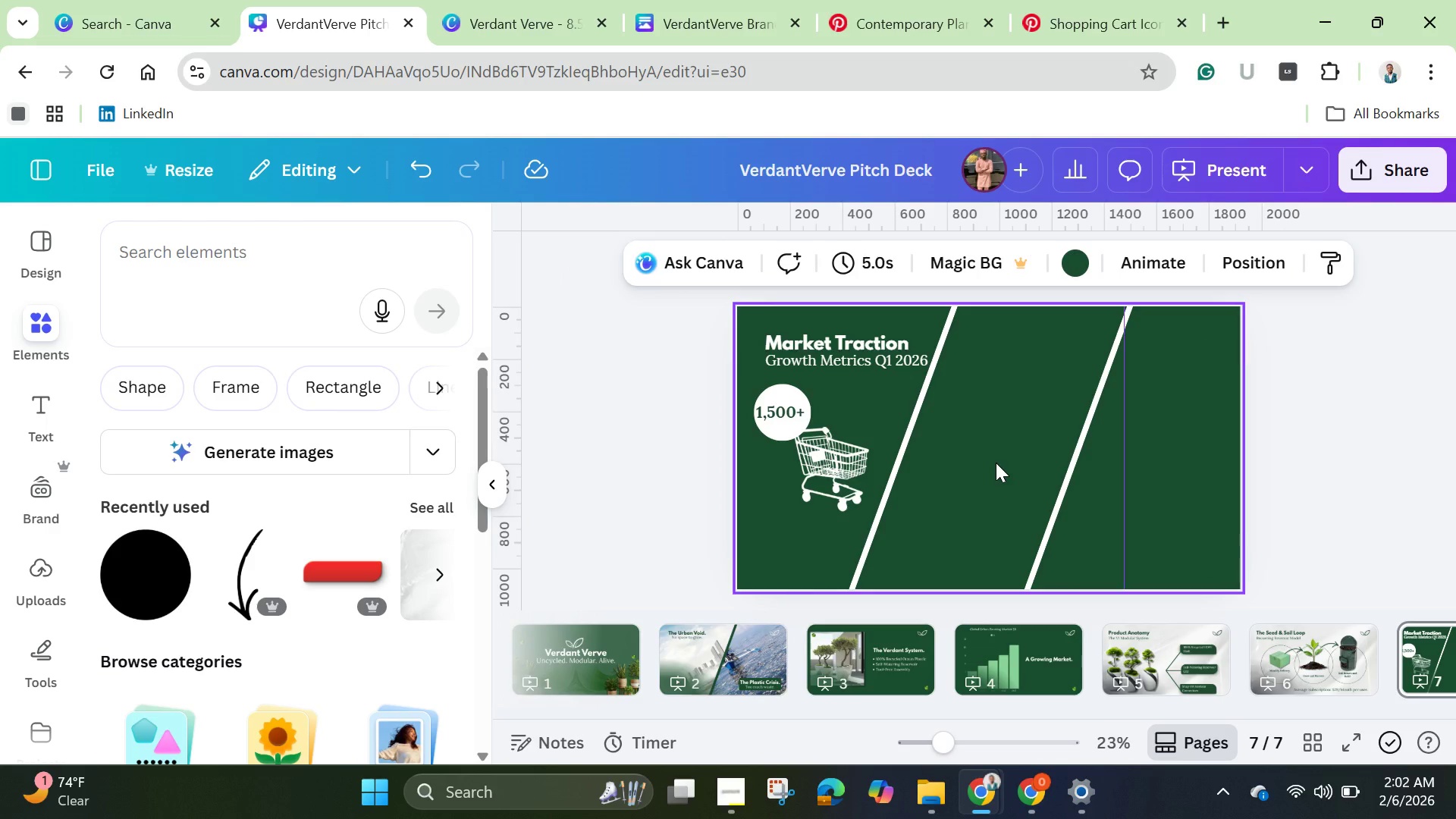 
left_click([869, 356])
 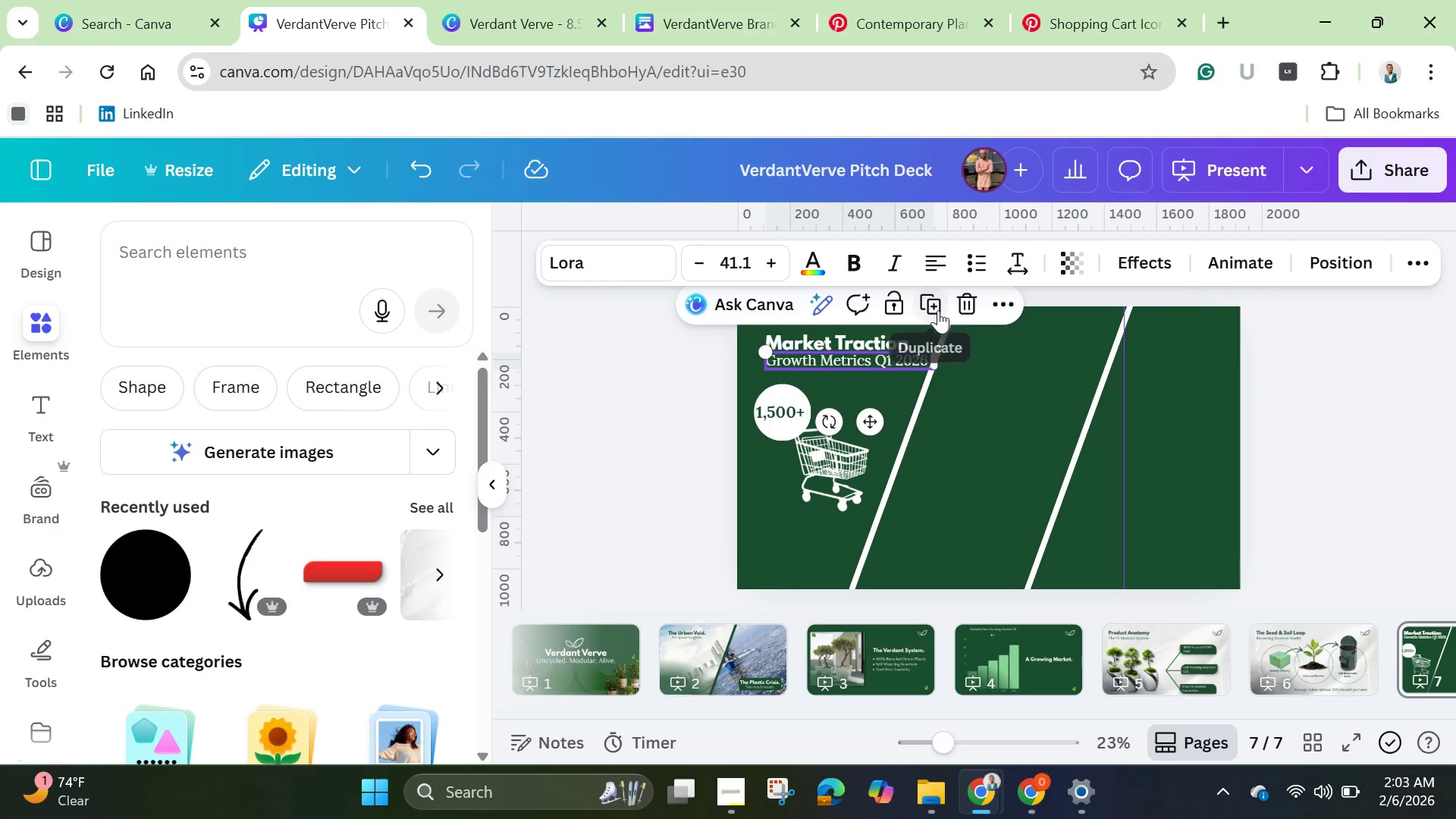 
left_click([937, 304])
 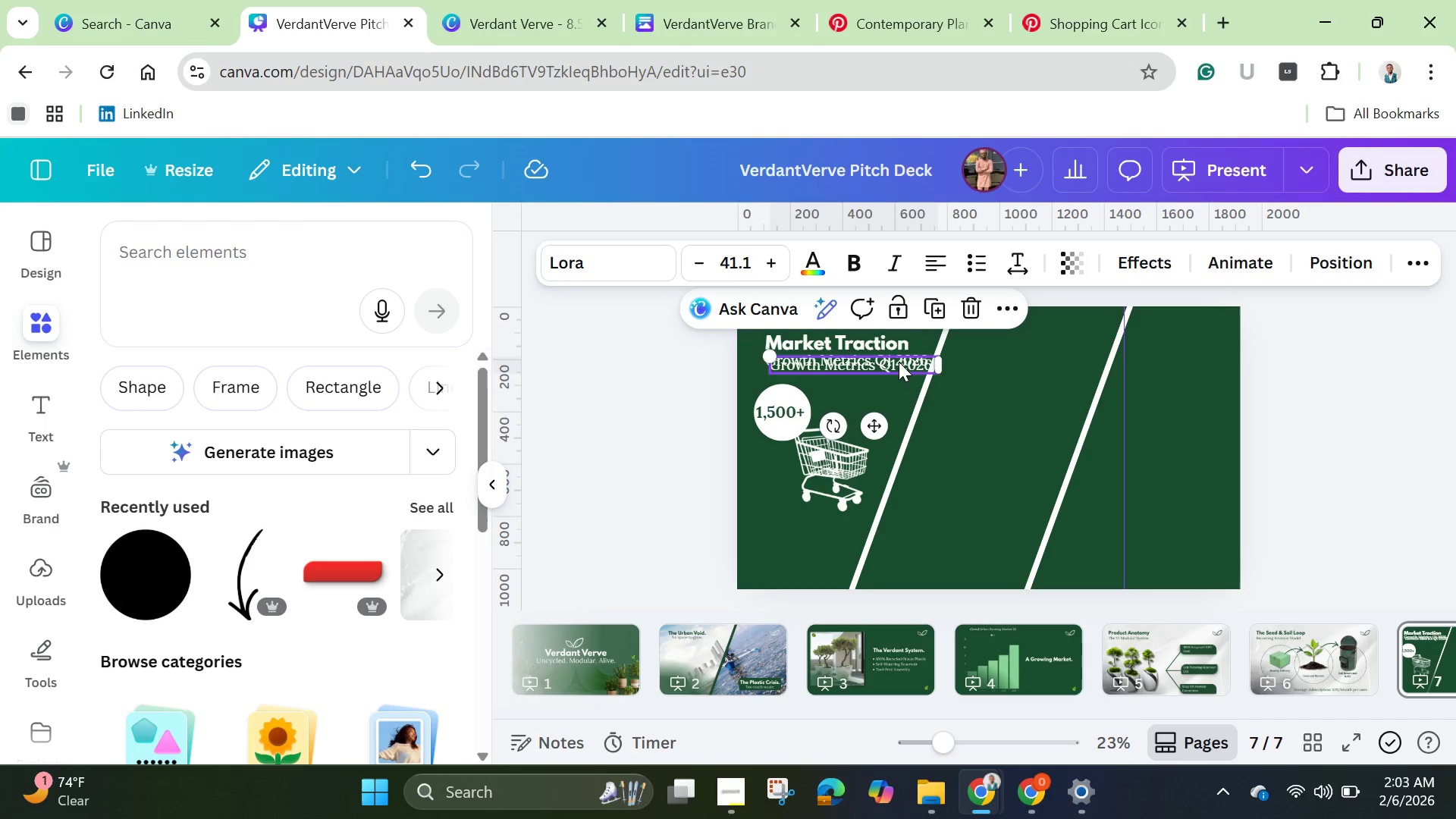 
left_click_drag(start_coordinate=[899, 362], to_coordinate=[890, 526])
 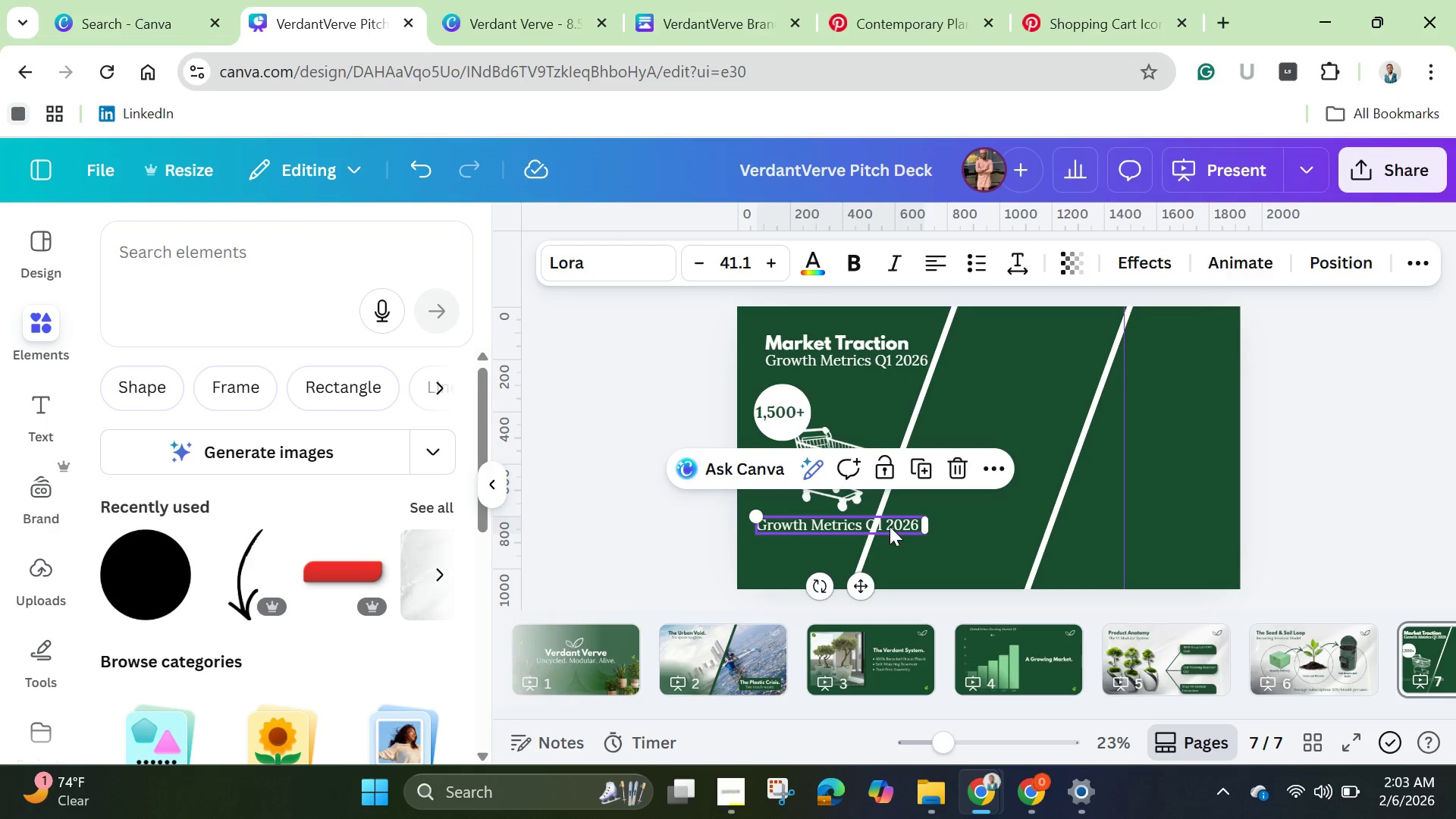 
left_click([890, 526])
 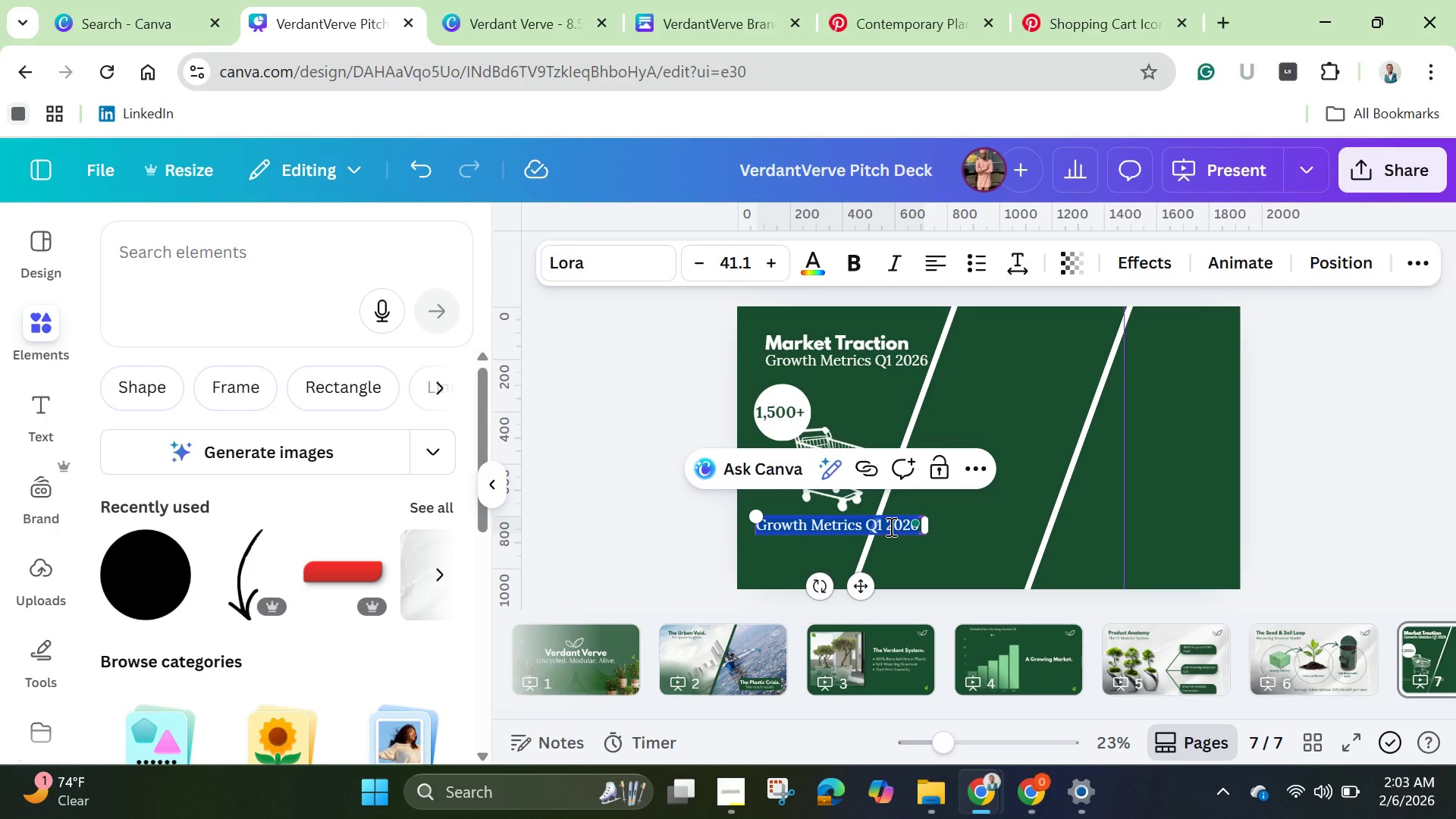 
key(Backspace)
type(Pre=)
key(Backspace)
type(-order )
key(Backspace)
type(s secured)
 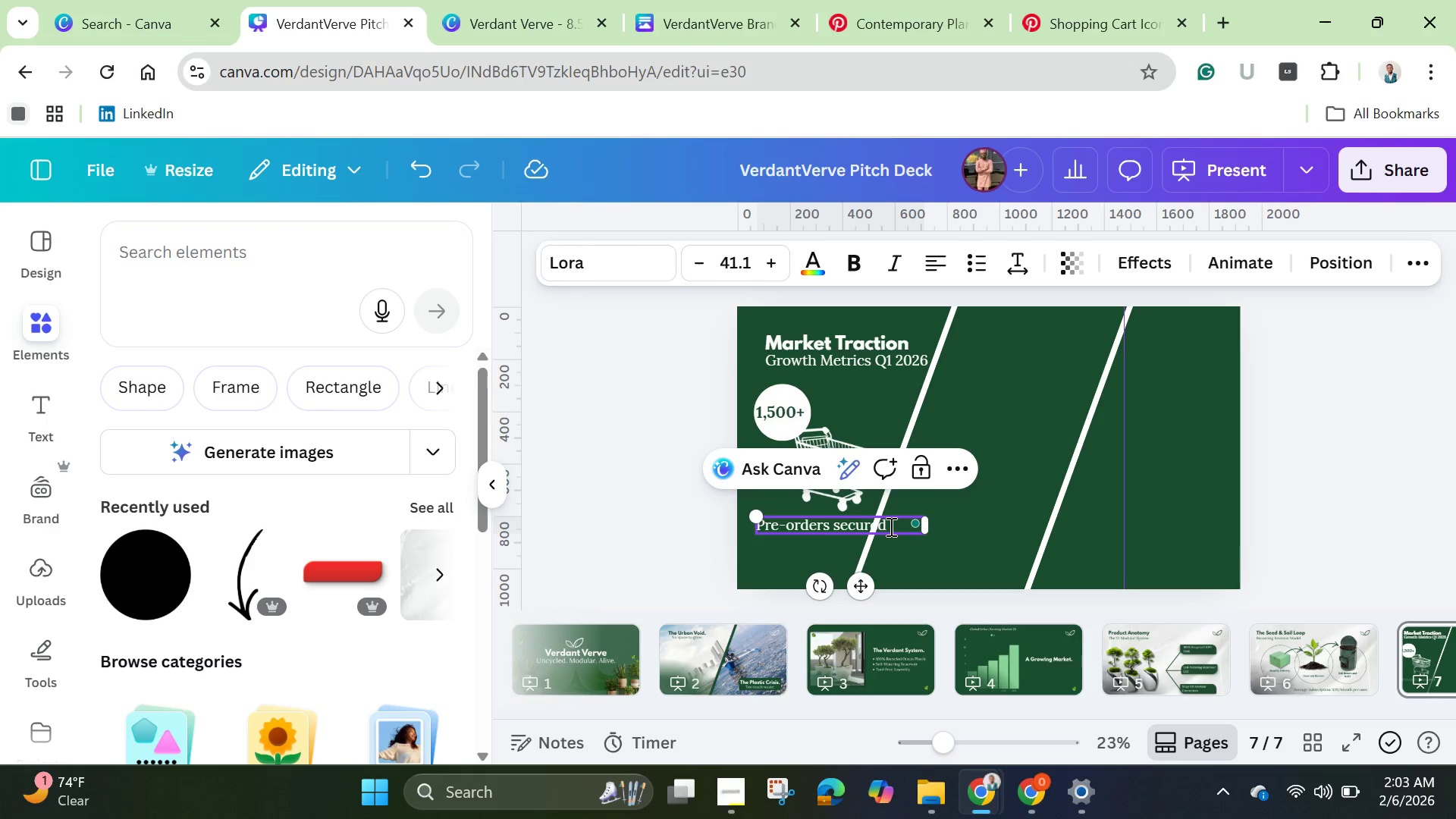 
left_click_drag(start_coordinate=[927, 523], to_coordinate=[869, 520])
 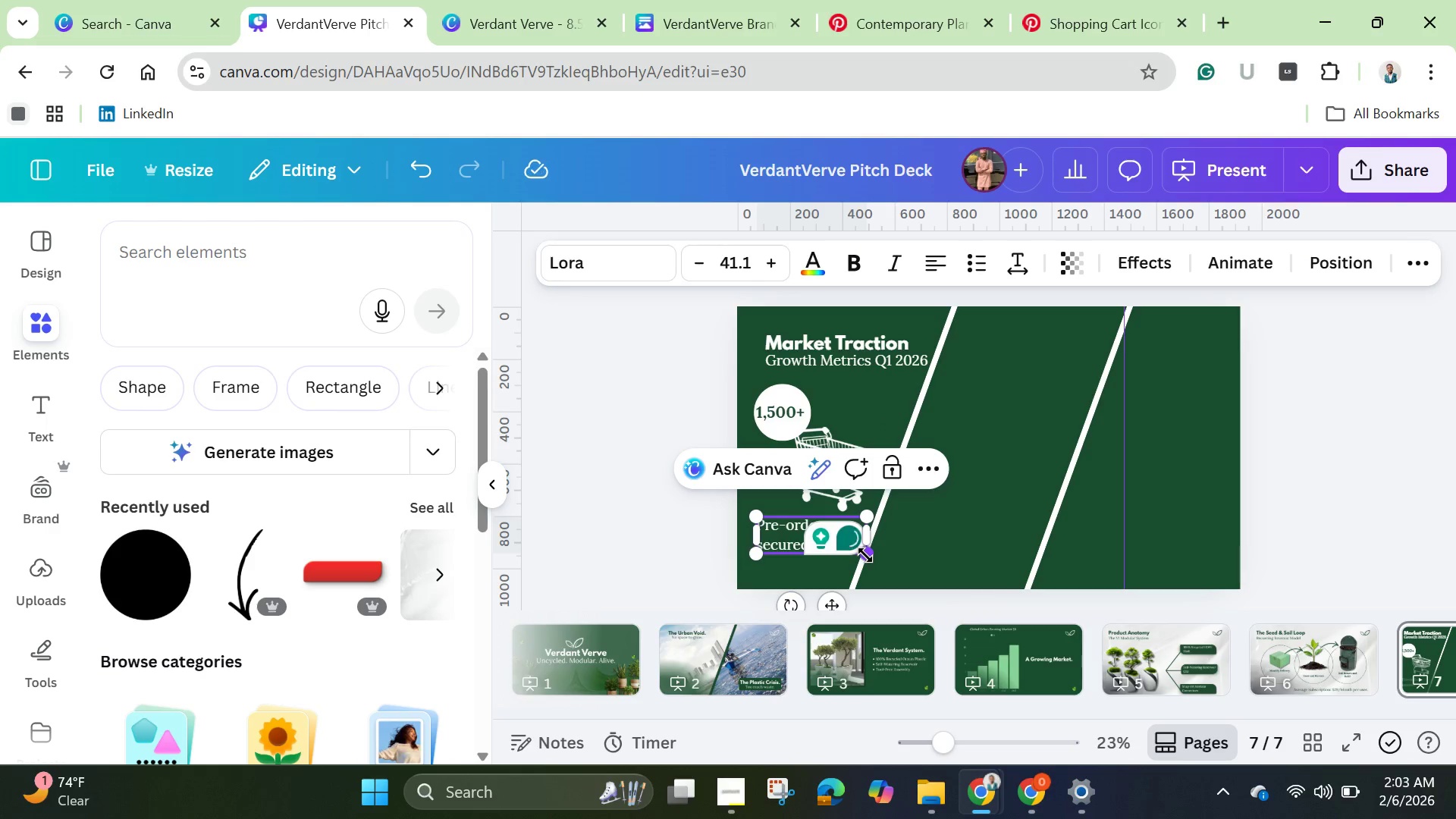 
left_click_drag(start_coordinate=[865, 555], to_coordinate=[823, 530])
 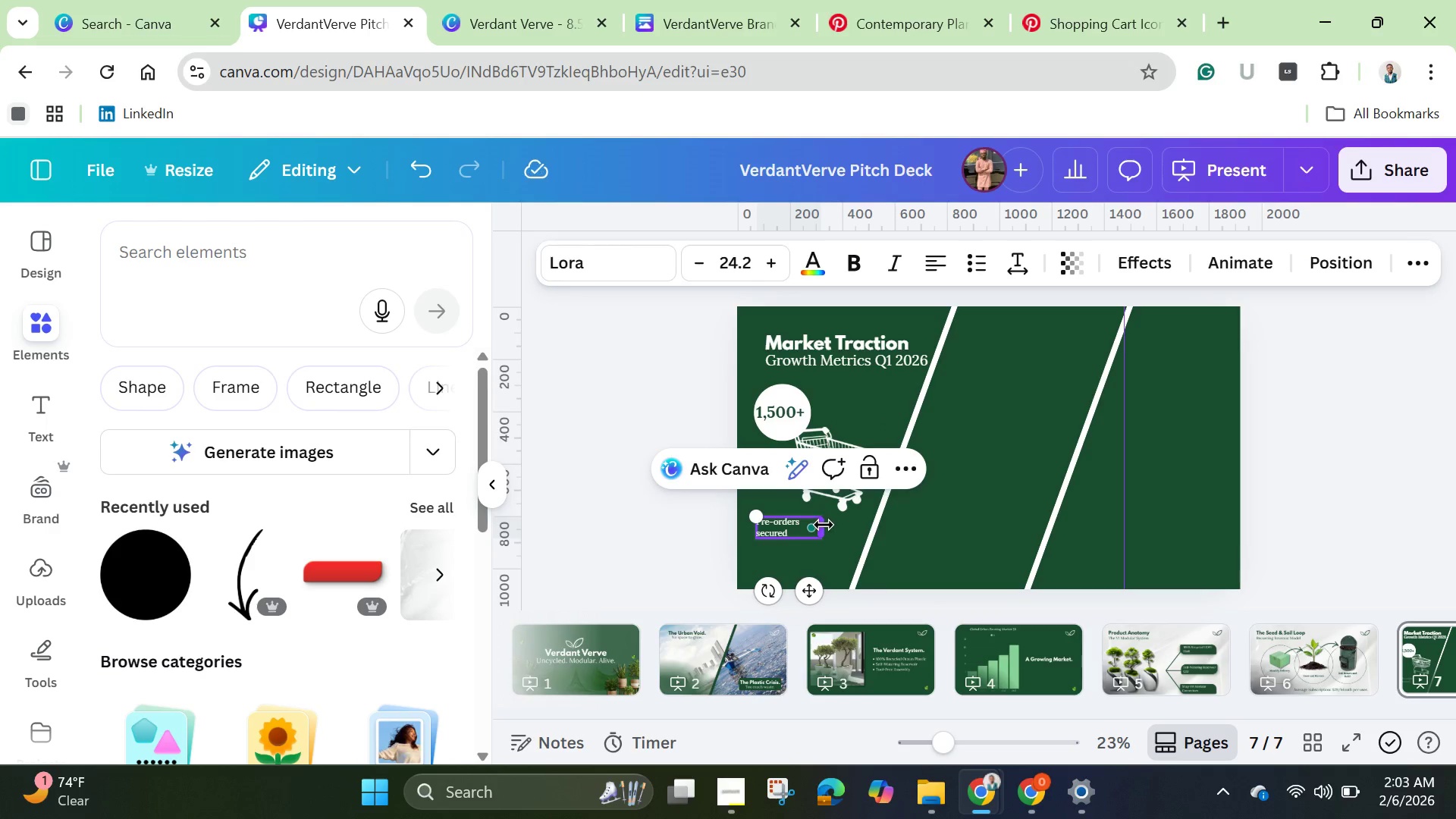 
left_click_drag(start_coordinate=[824, 525], to_coordinate=[848, 525])
 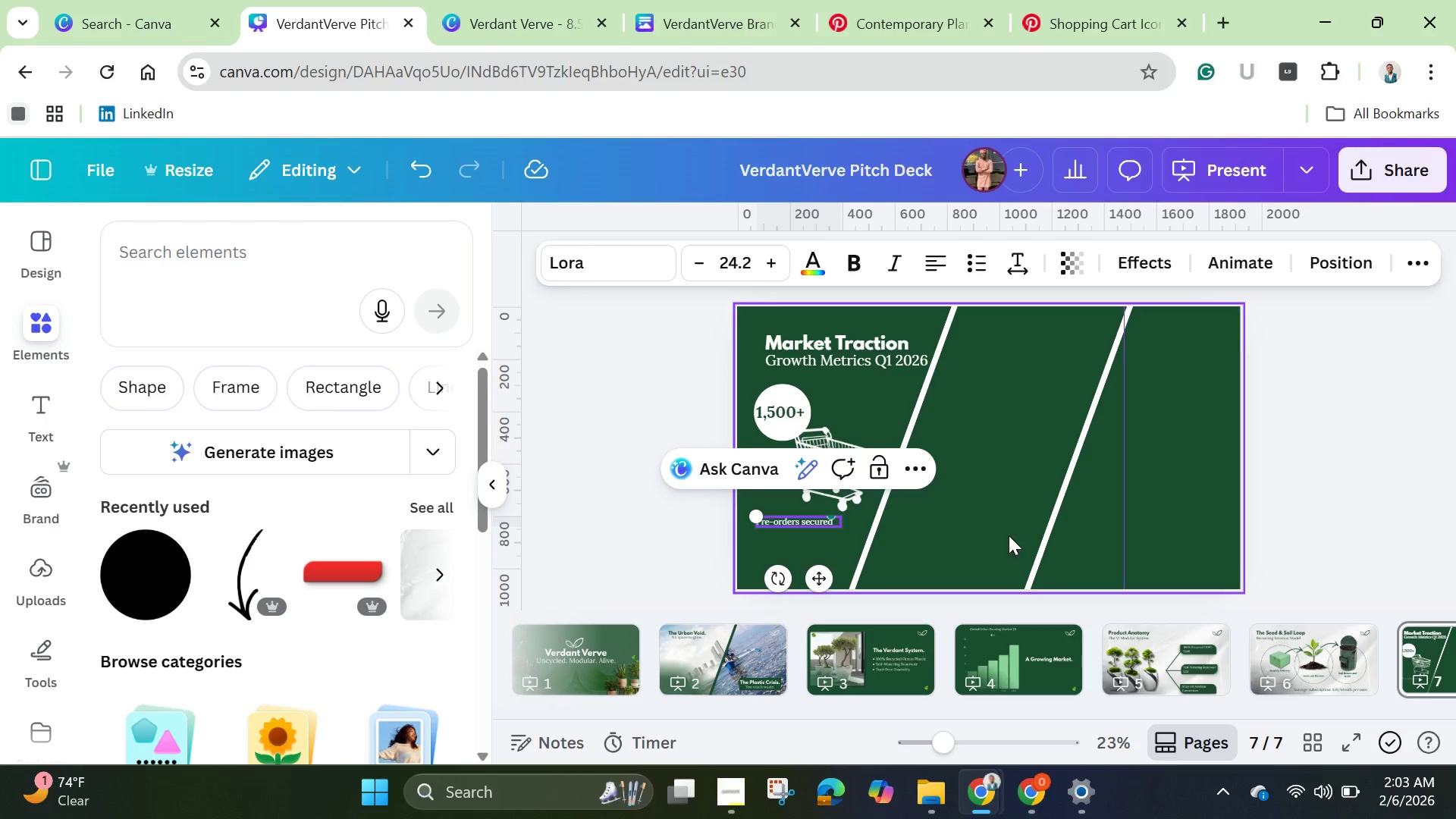 
left_click([1009, 535])
 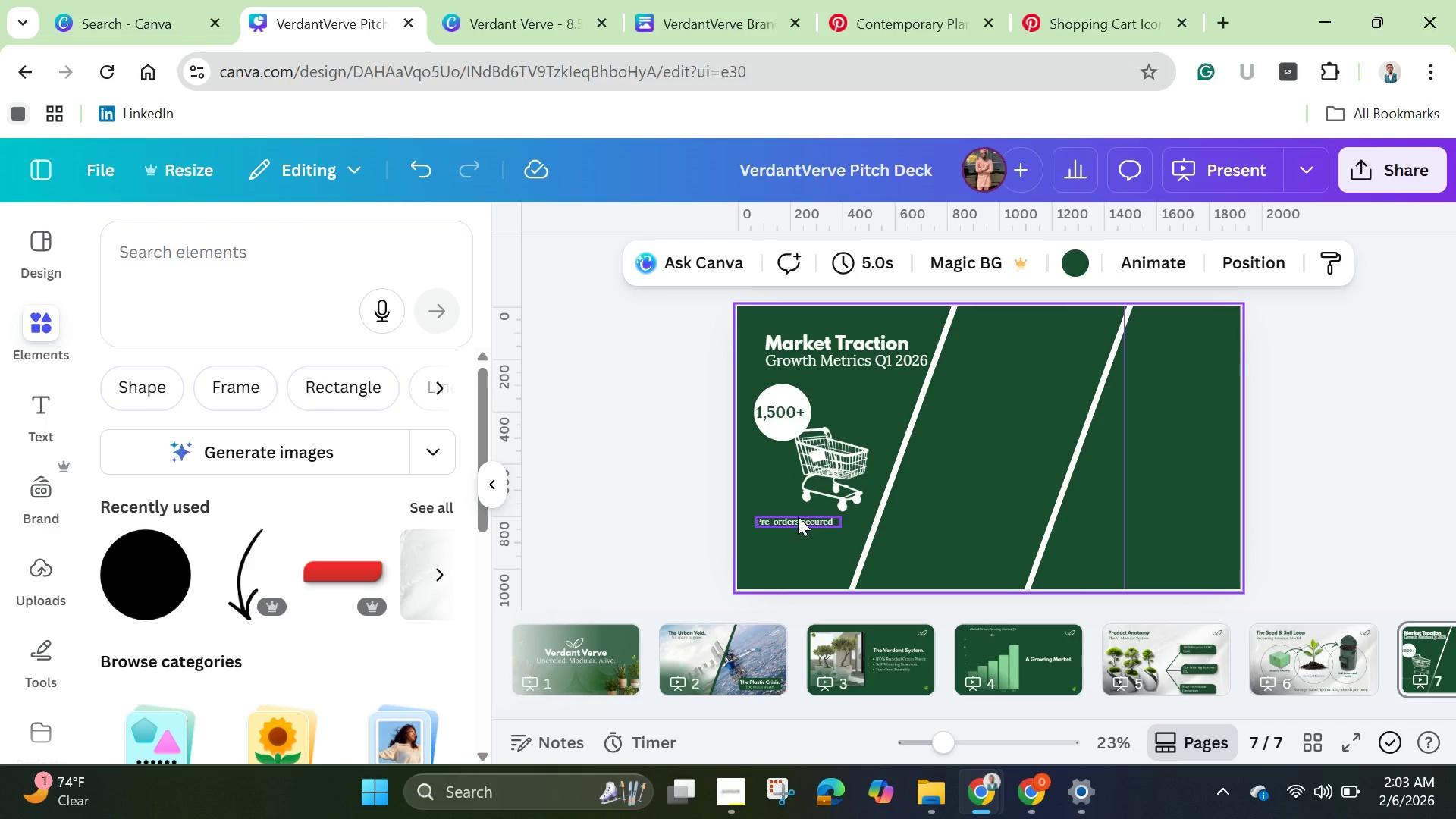 
left_click_drag(start_coordinate=[798, 516], to_coordinate=[819, 522])
 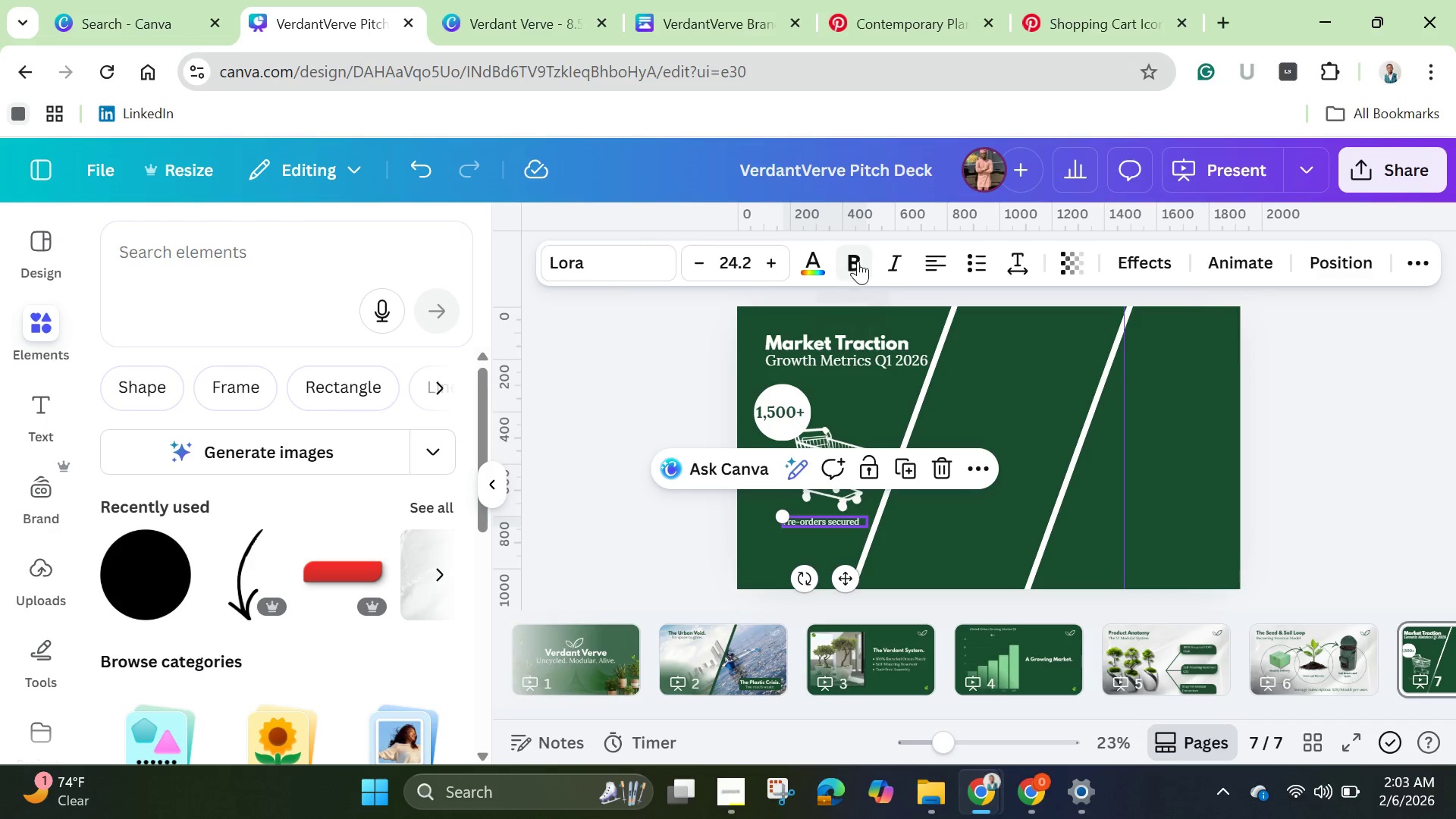 
left_click([858, 261])
 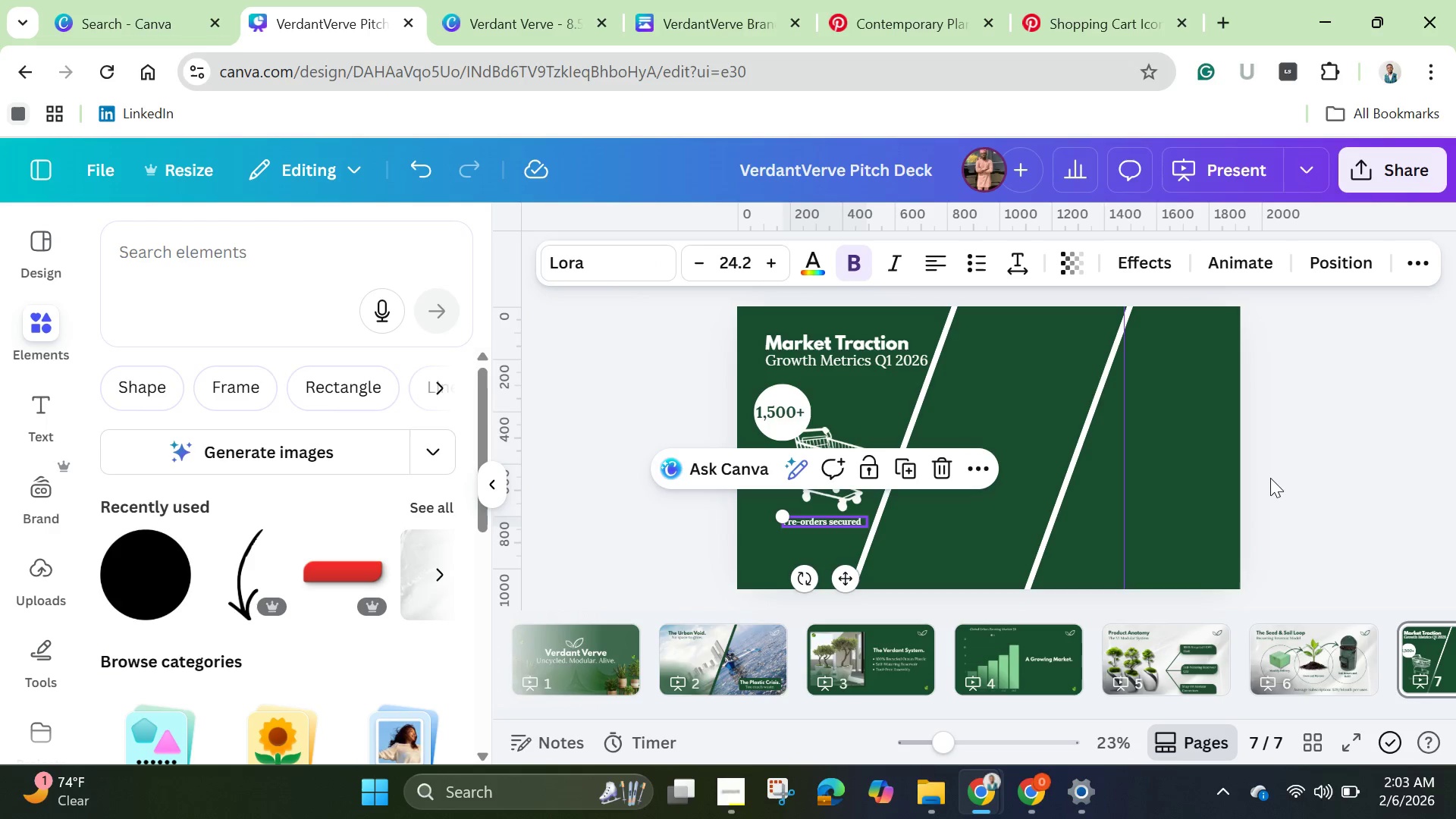 
left_click([1285, 460])
 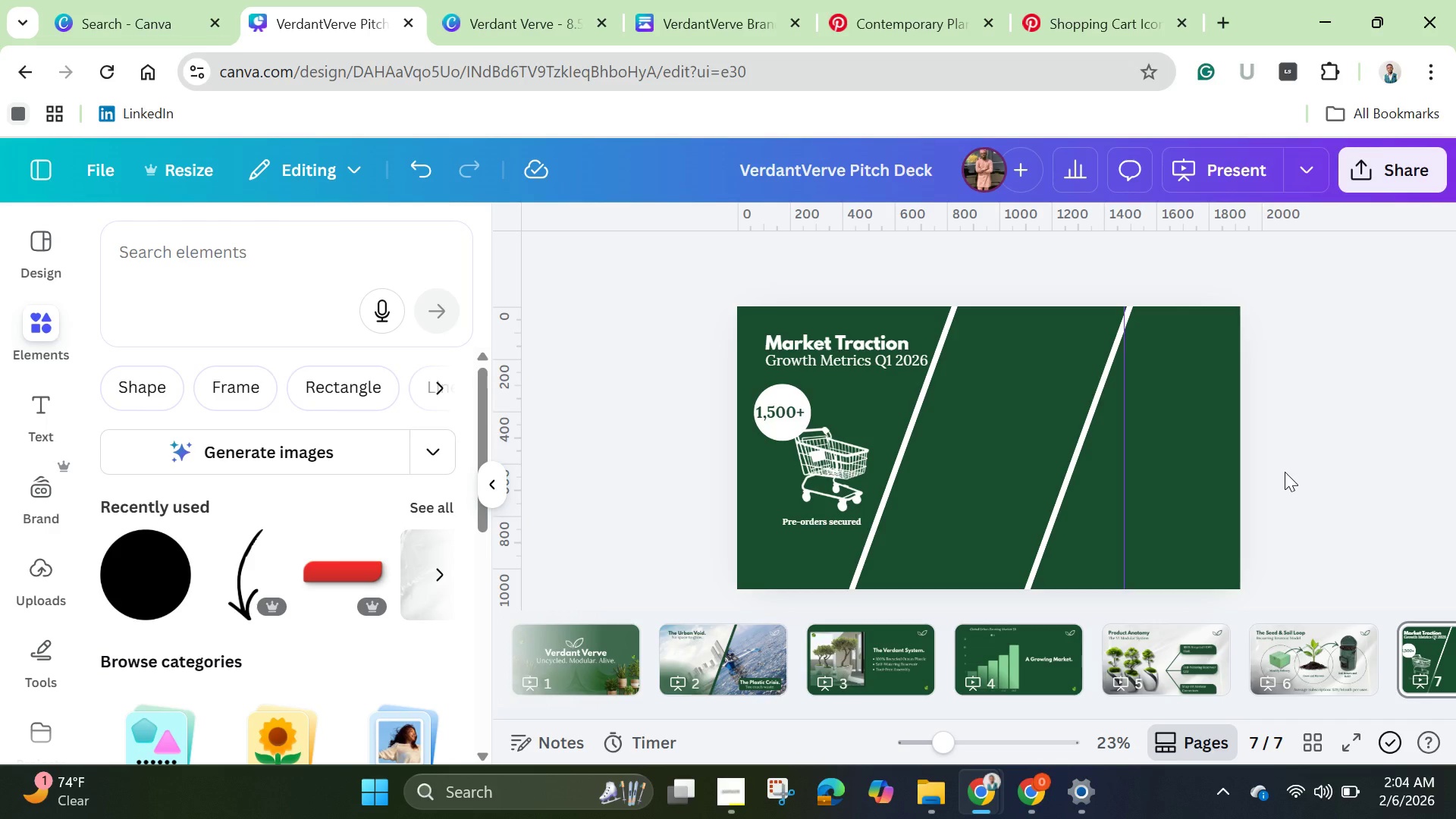 
wait(35.48)
 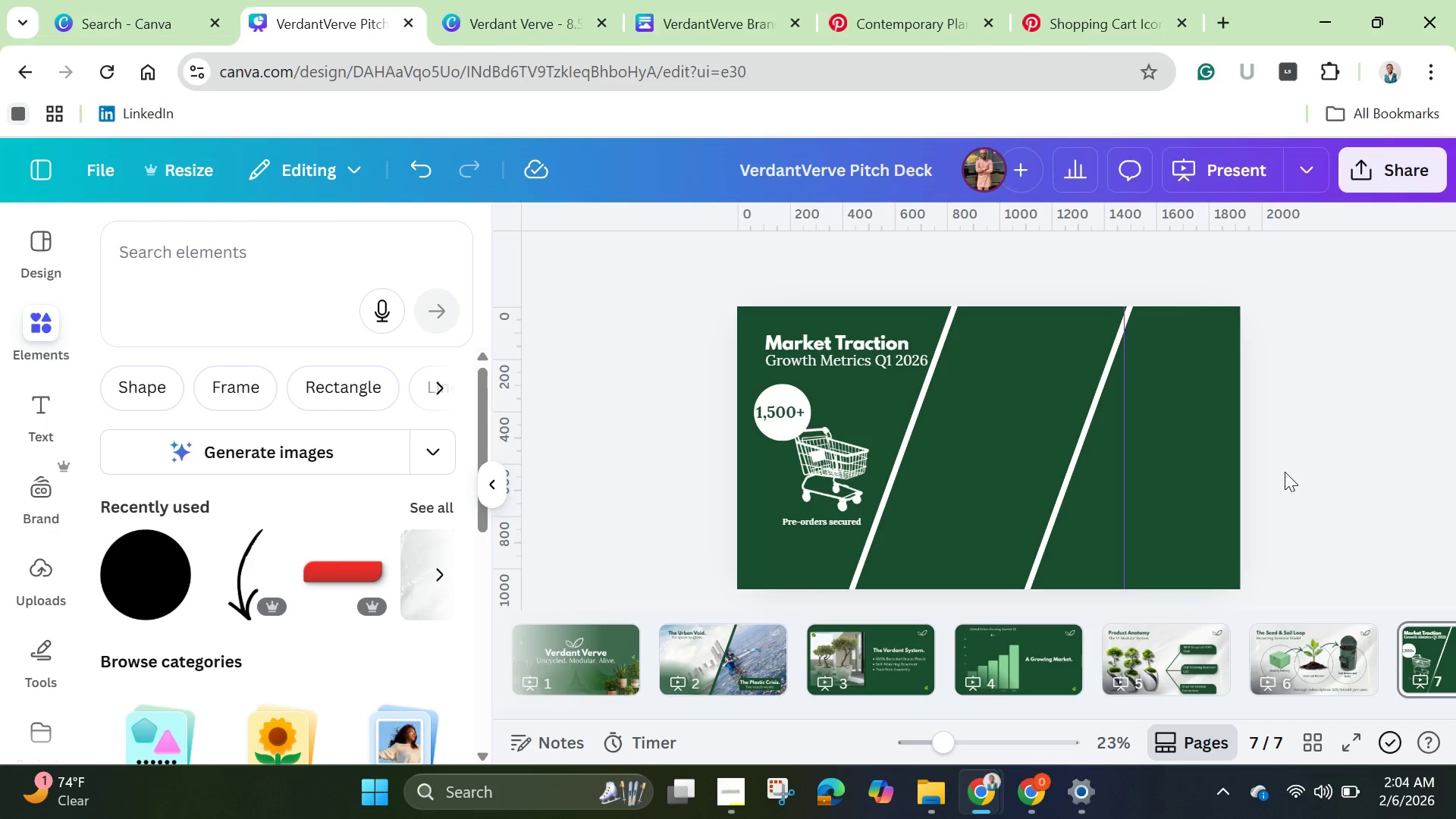 
type(heart)
 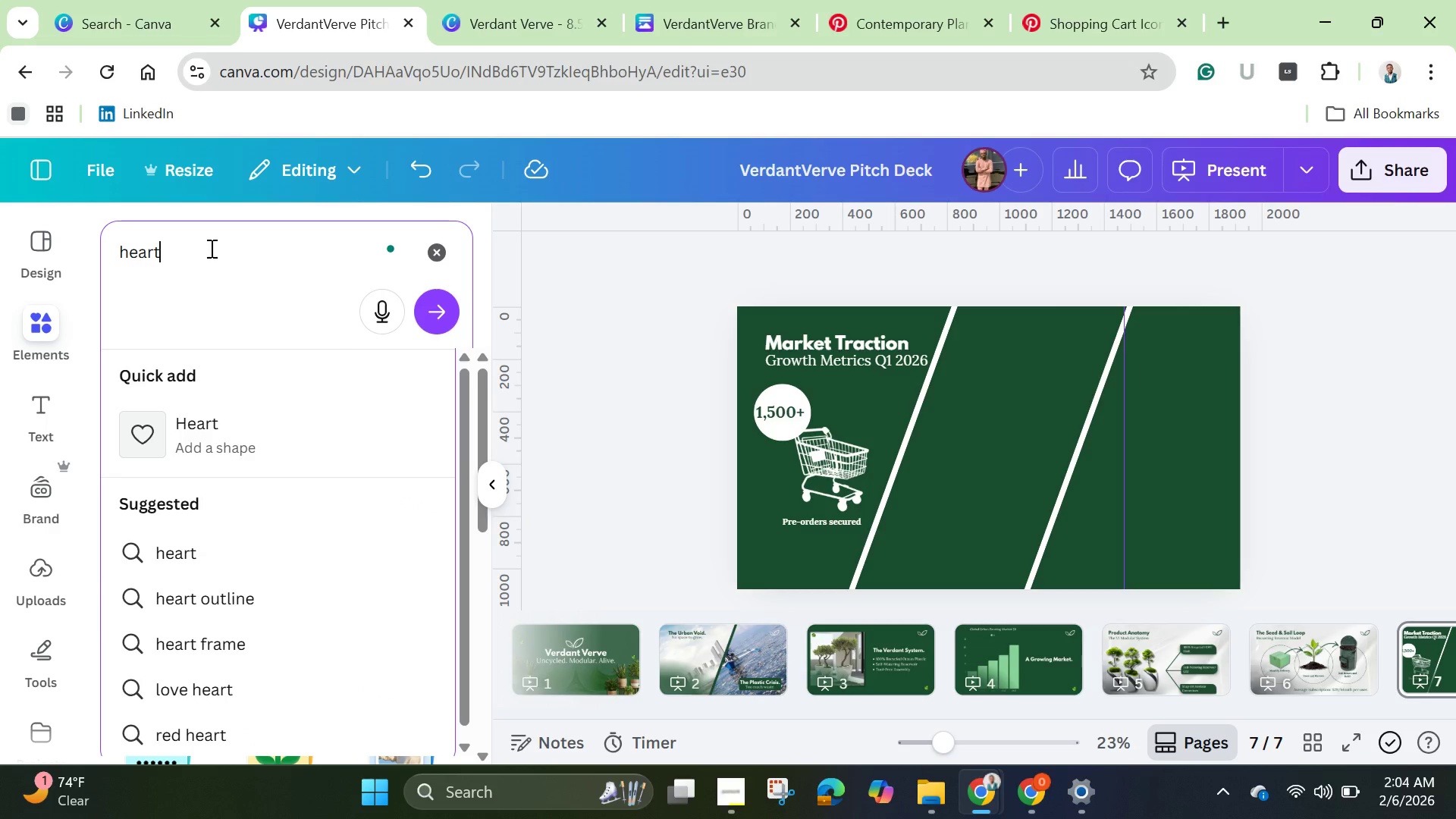 
key(Enter)
 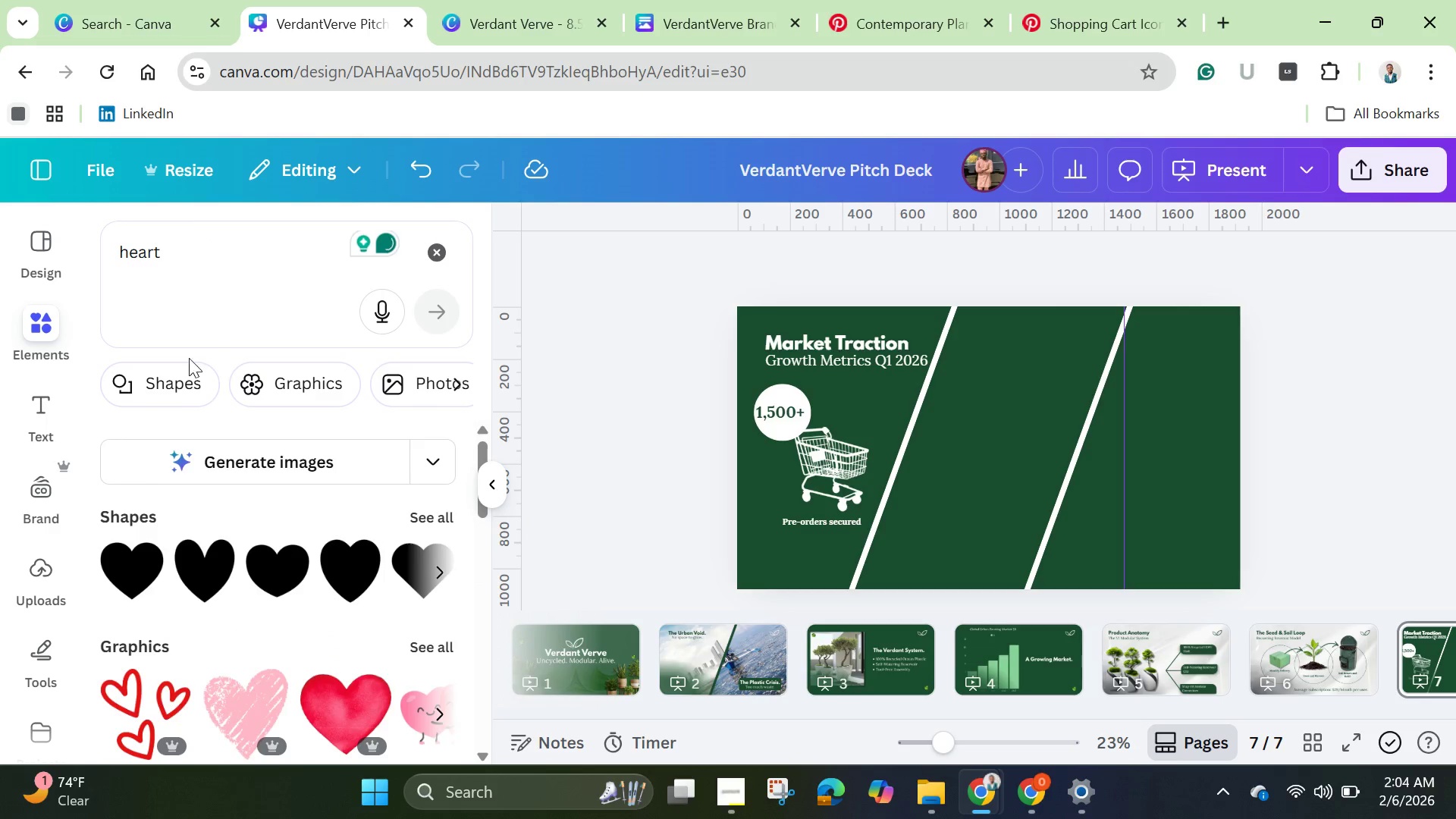 
wait(6.27)
 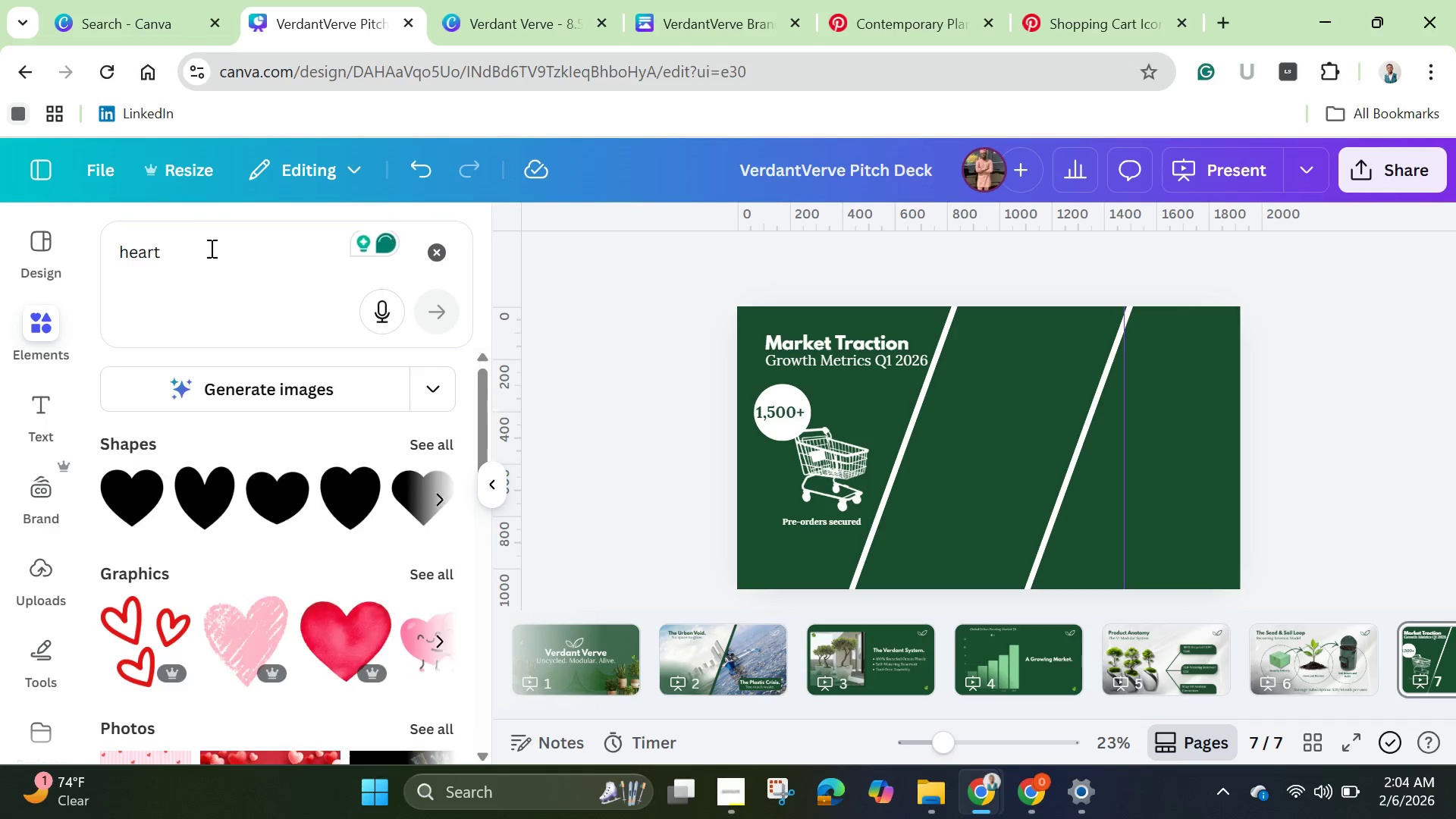 
left_click([360, 698])
 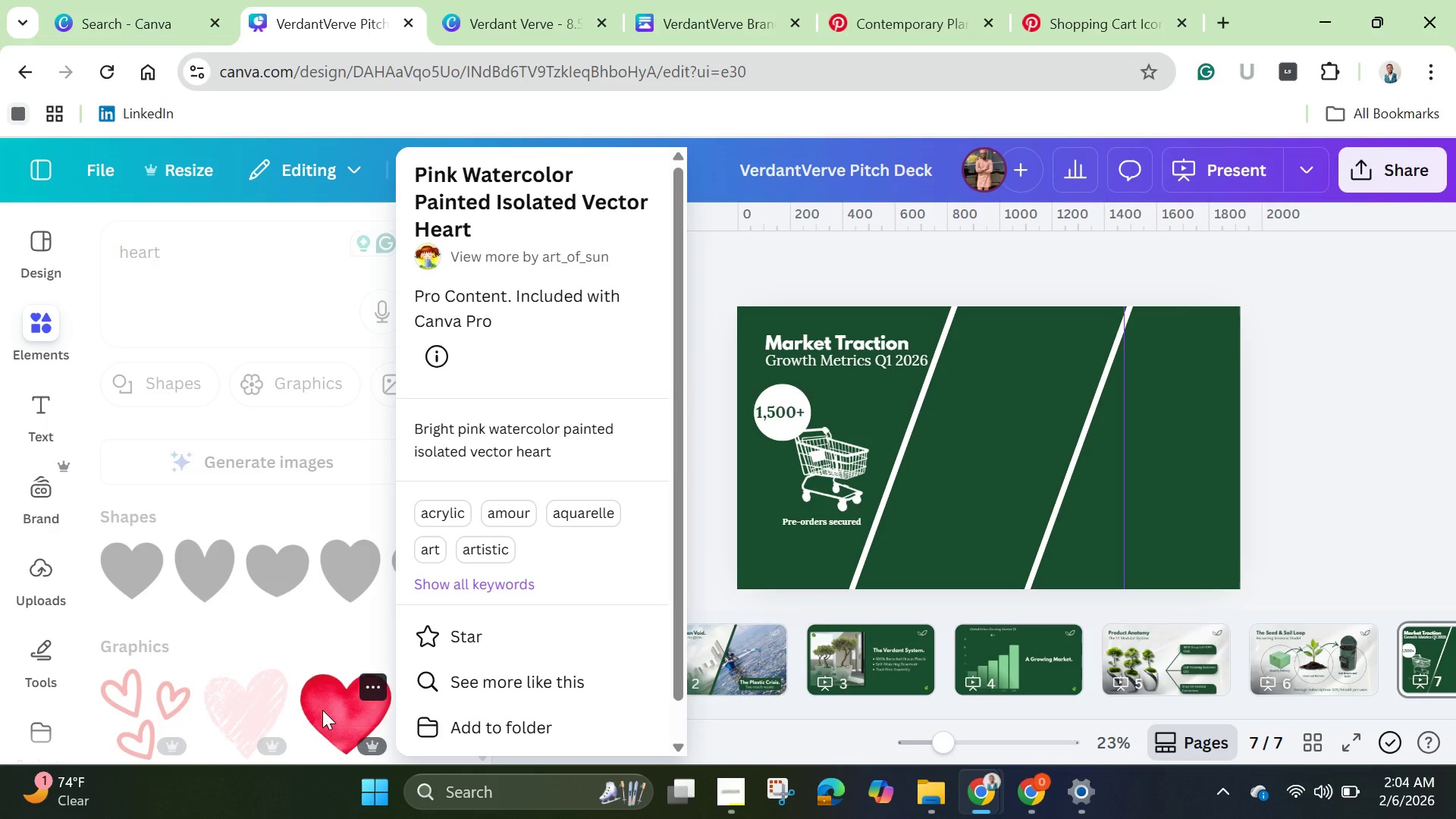 
left_click([322, 708])
 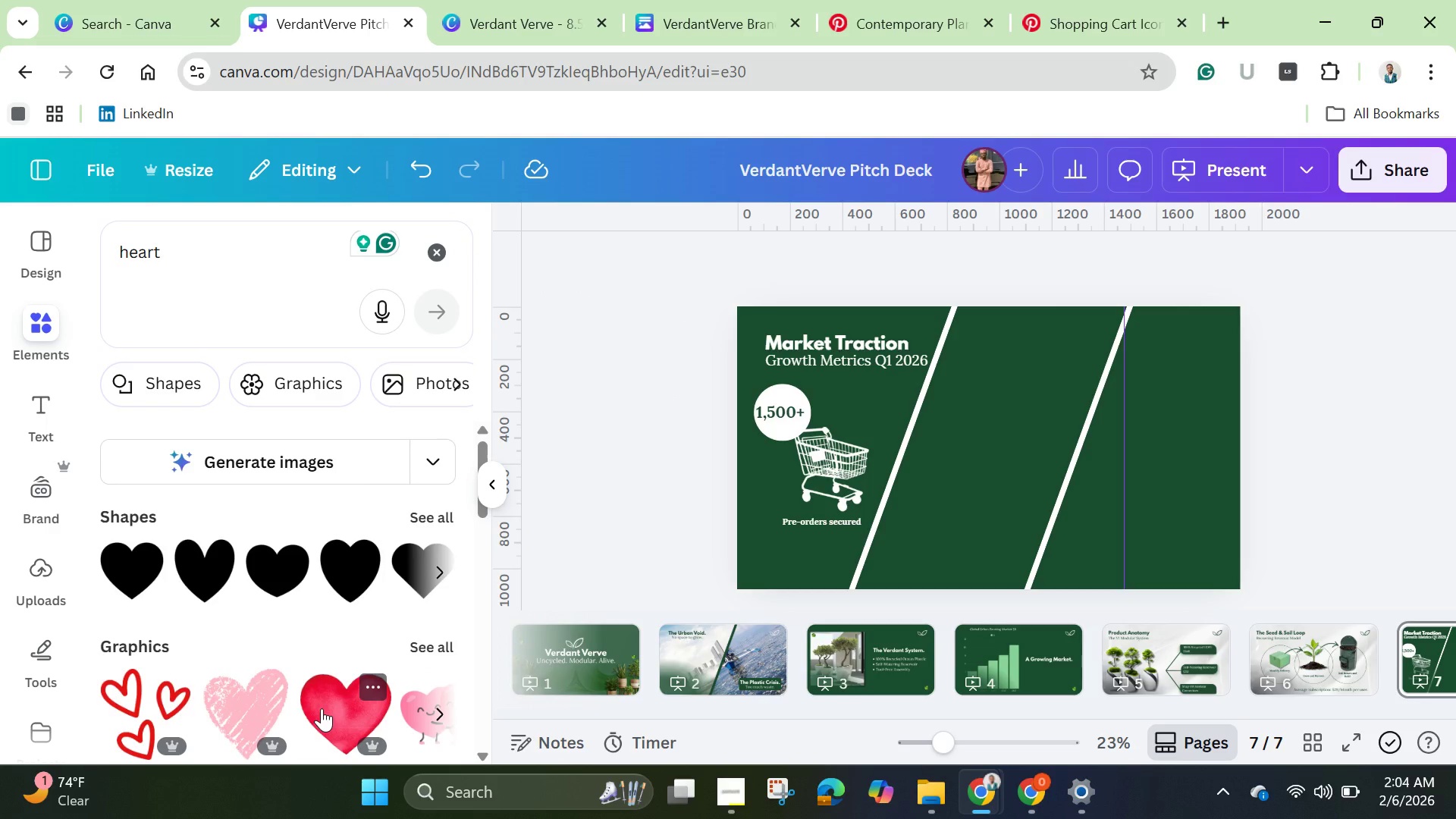 
left_click([322, 708])
 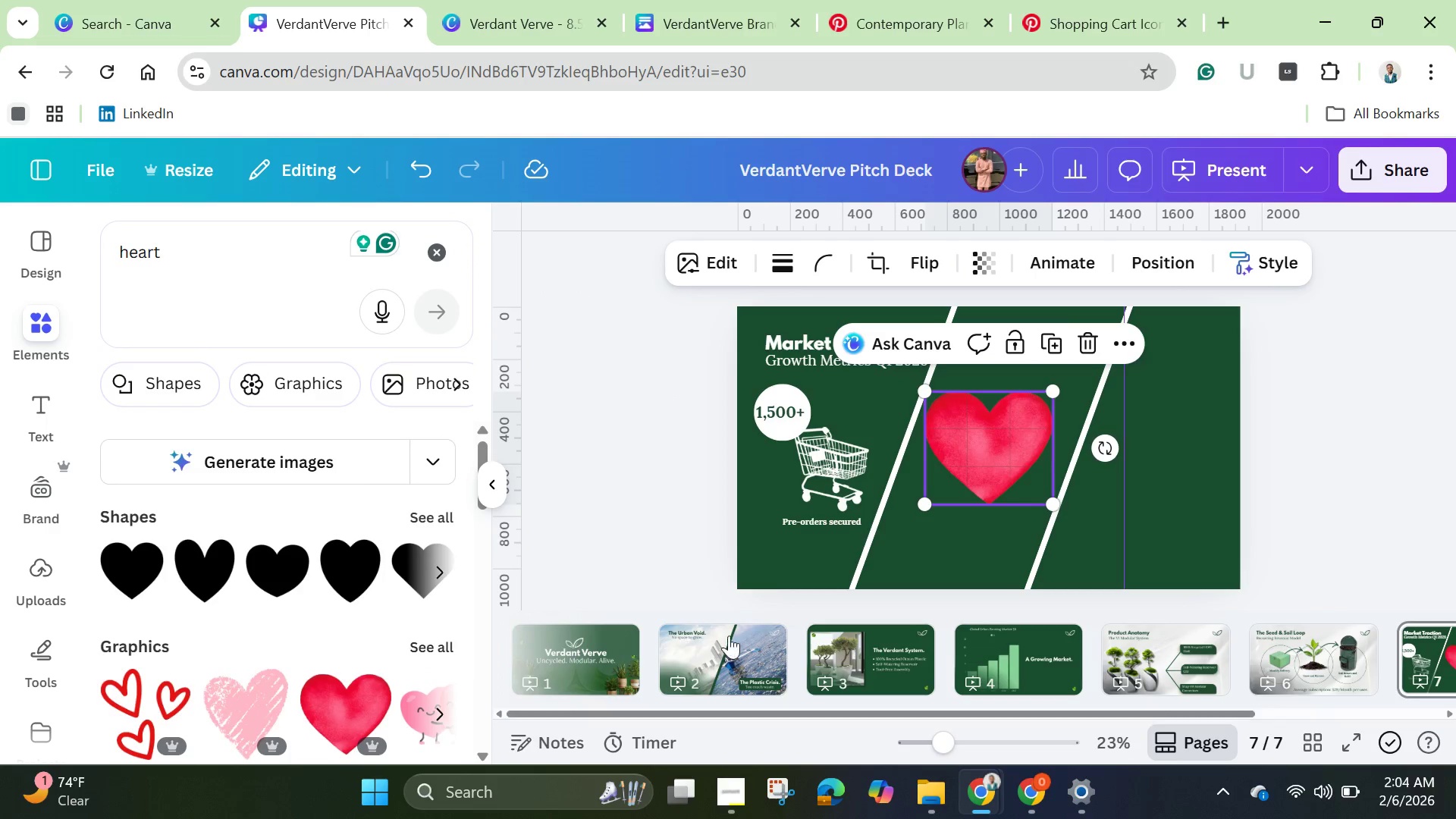 
left_click([970, 568])
 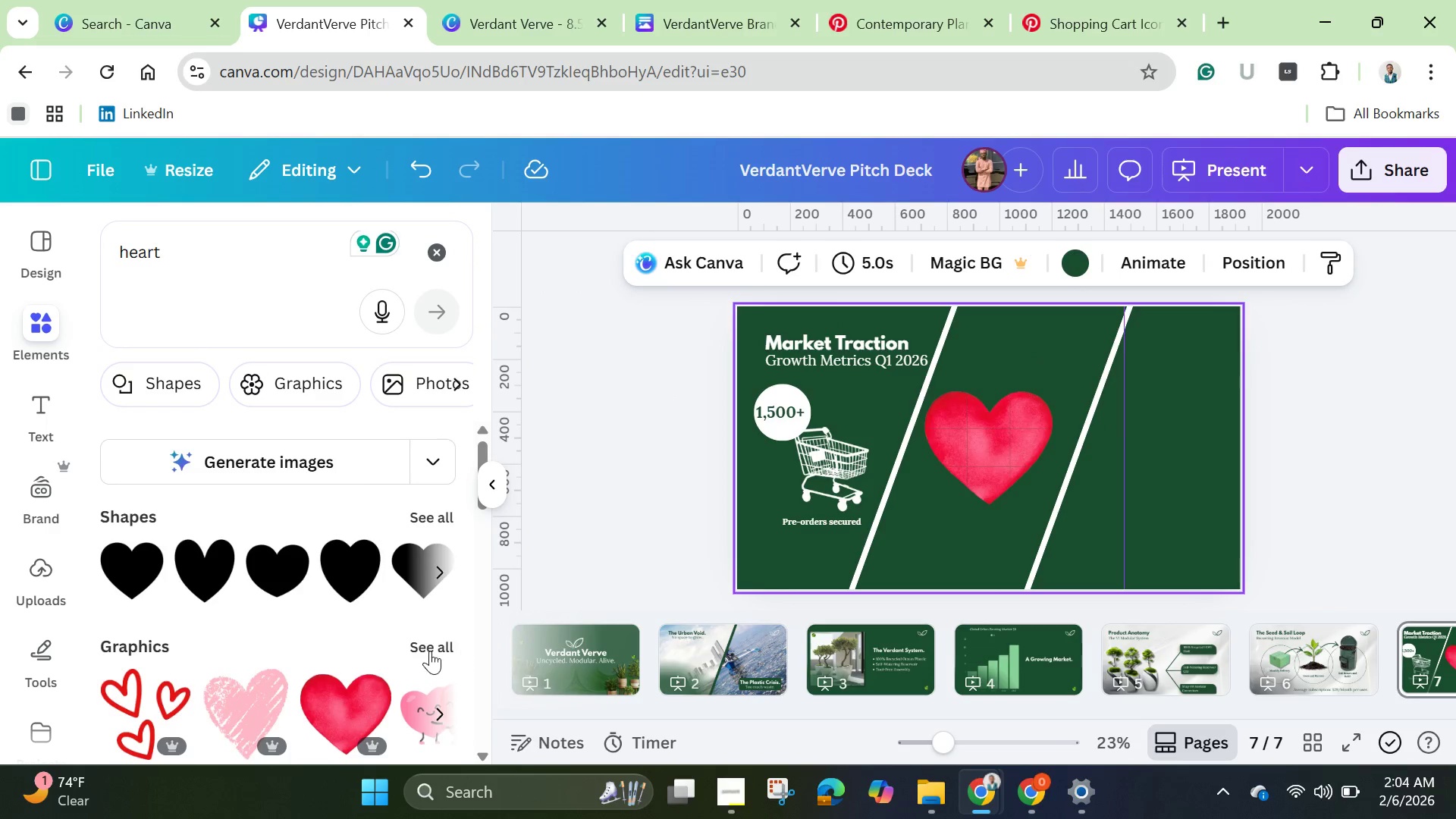 
left_click([424, 652])
 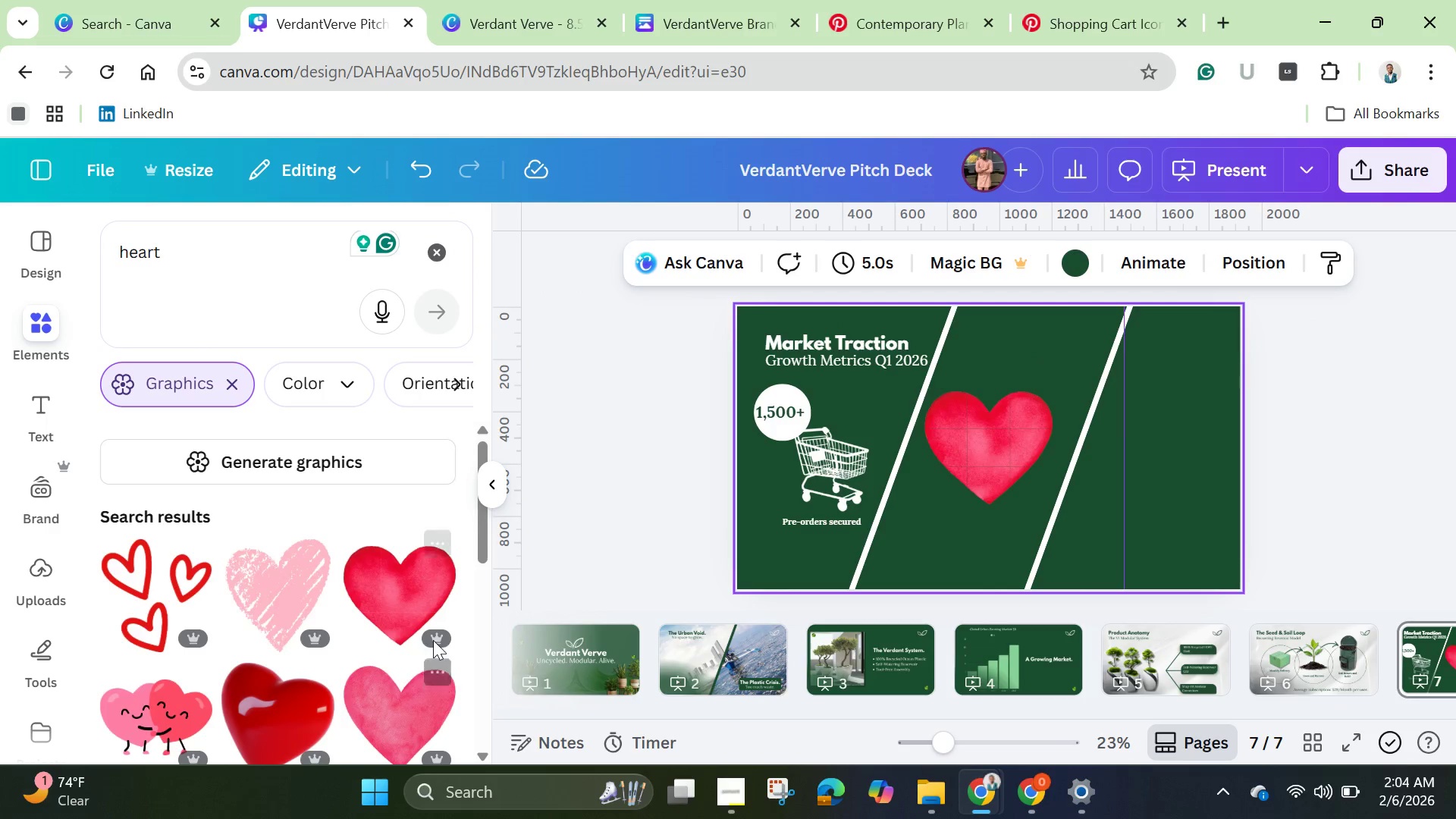 
scroll: coordinate [423, 650], scroll_direction: down, amount: 2.0
 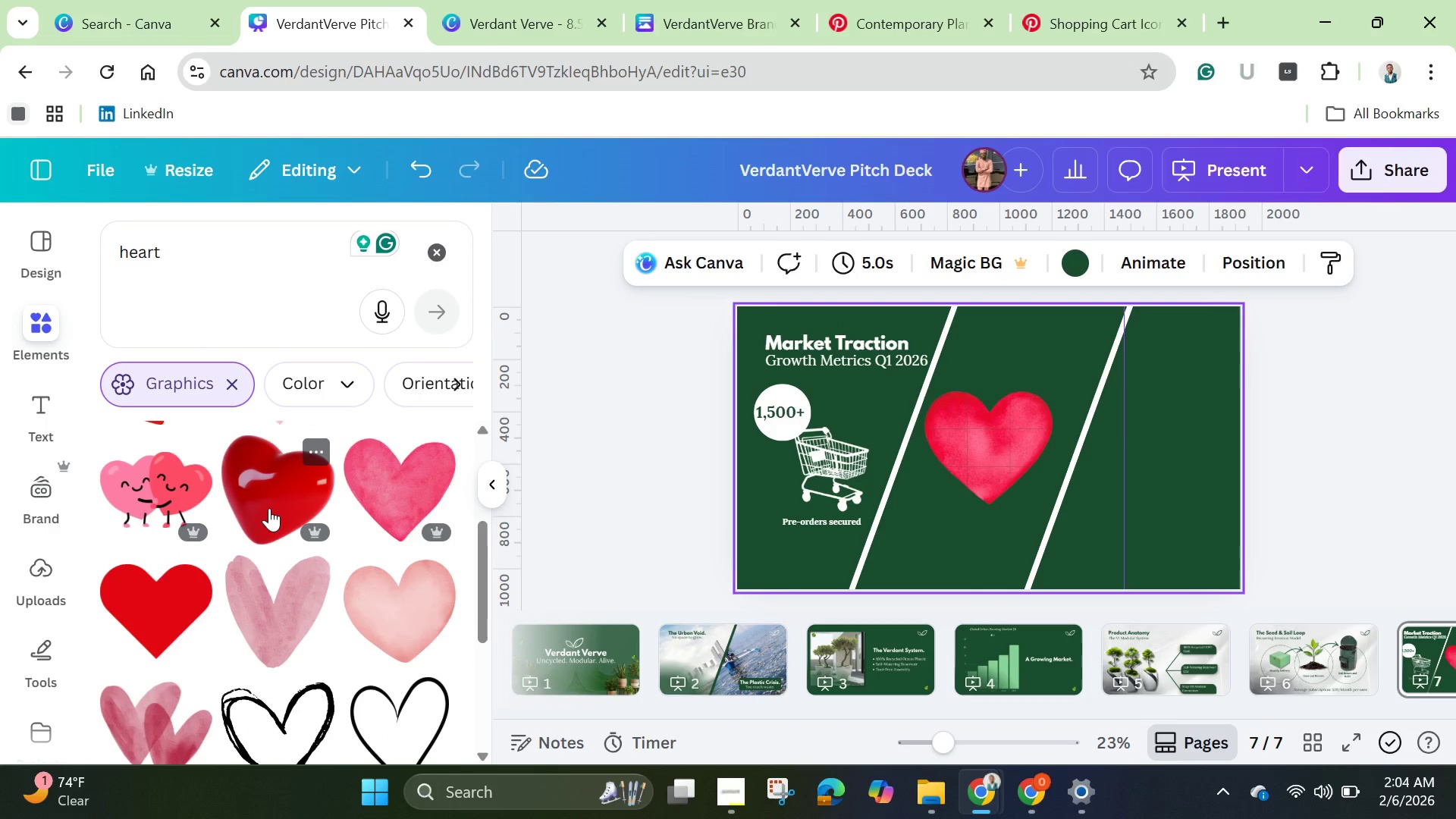 
left_click([269, 508])
 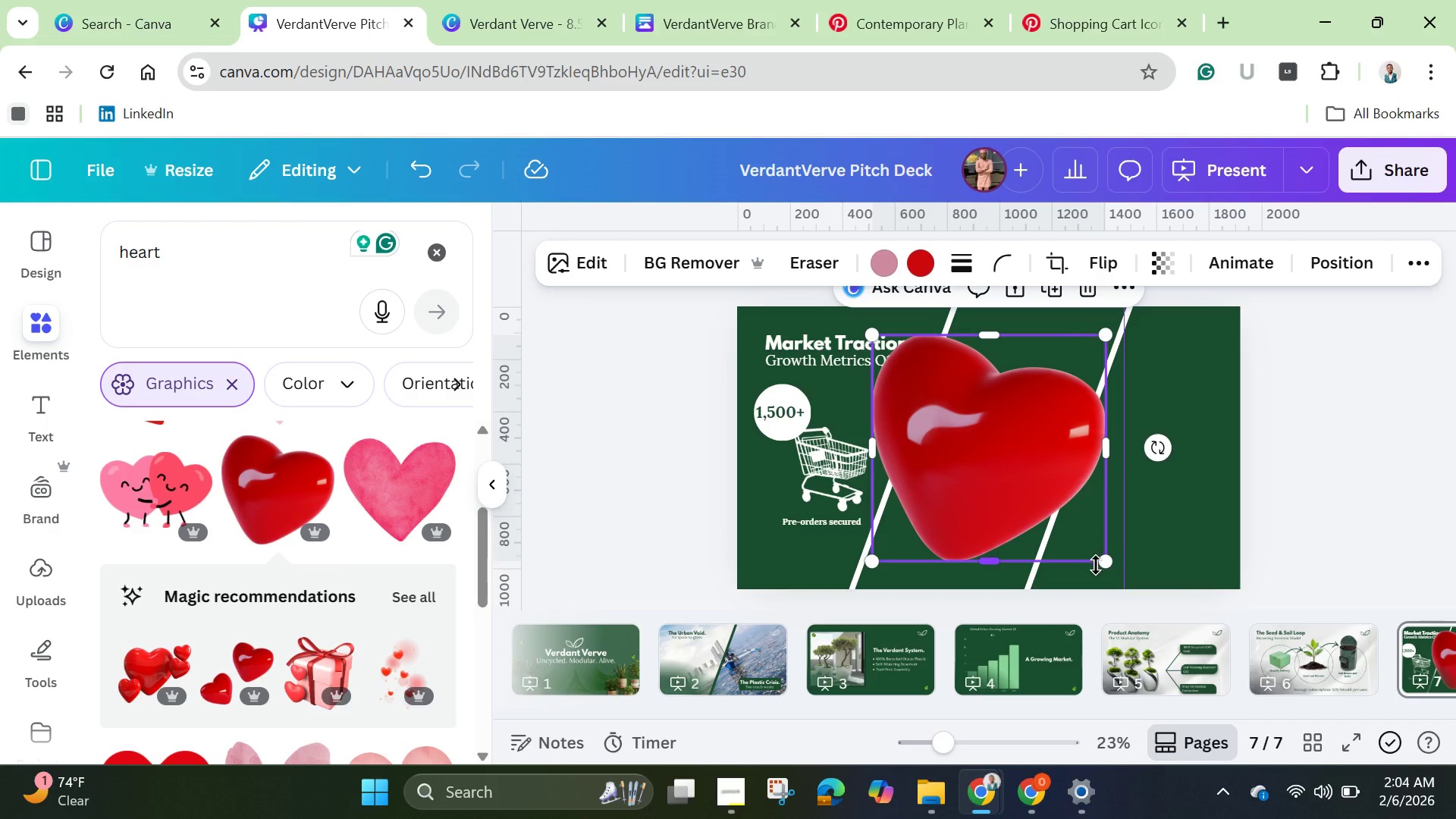 
wait(5.47)
 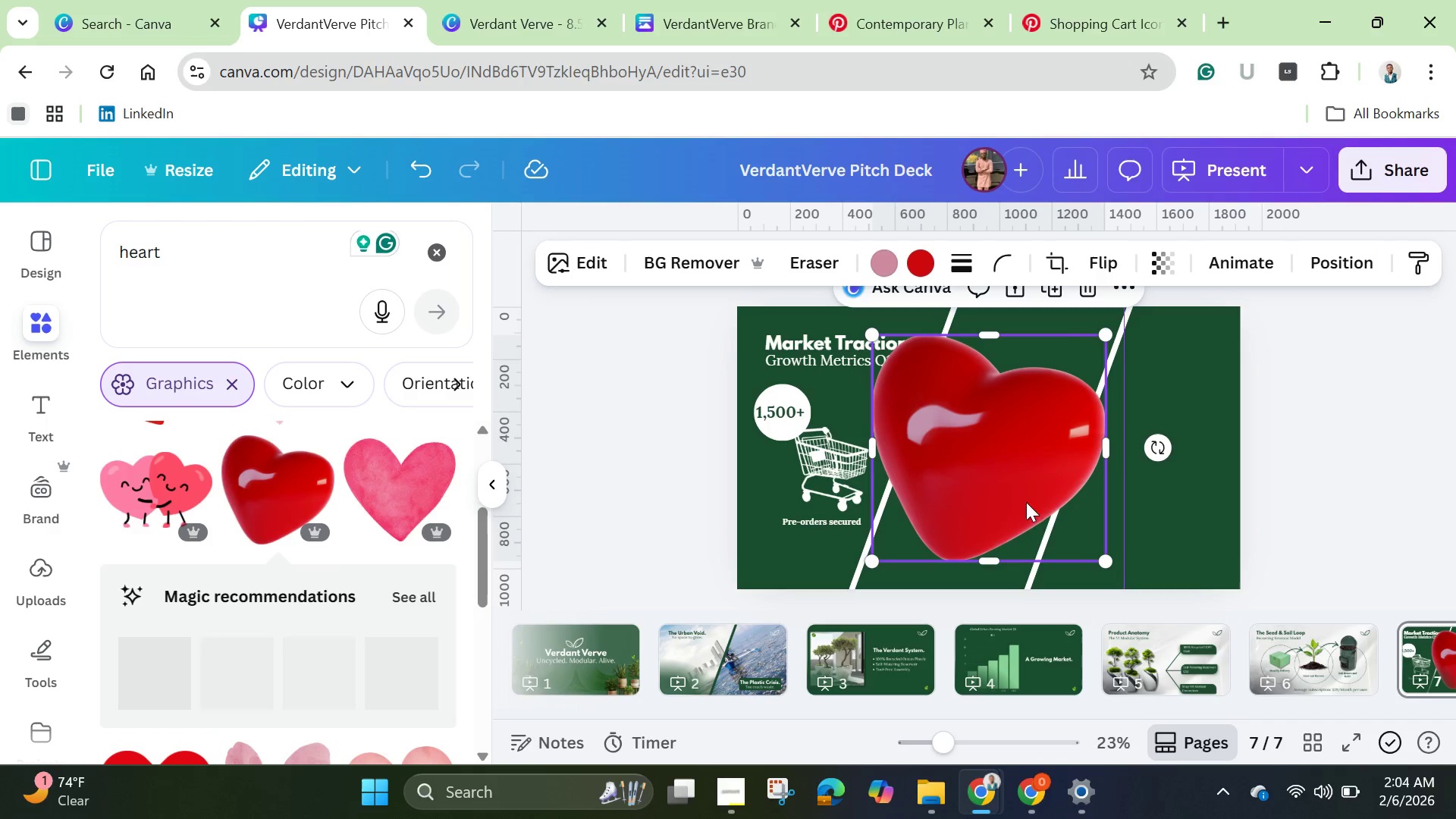 
left_click_drag(start_coordinate=[1110, 566], to_coordinate=[952, 475])
 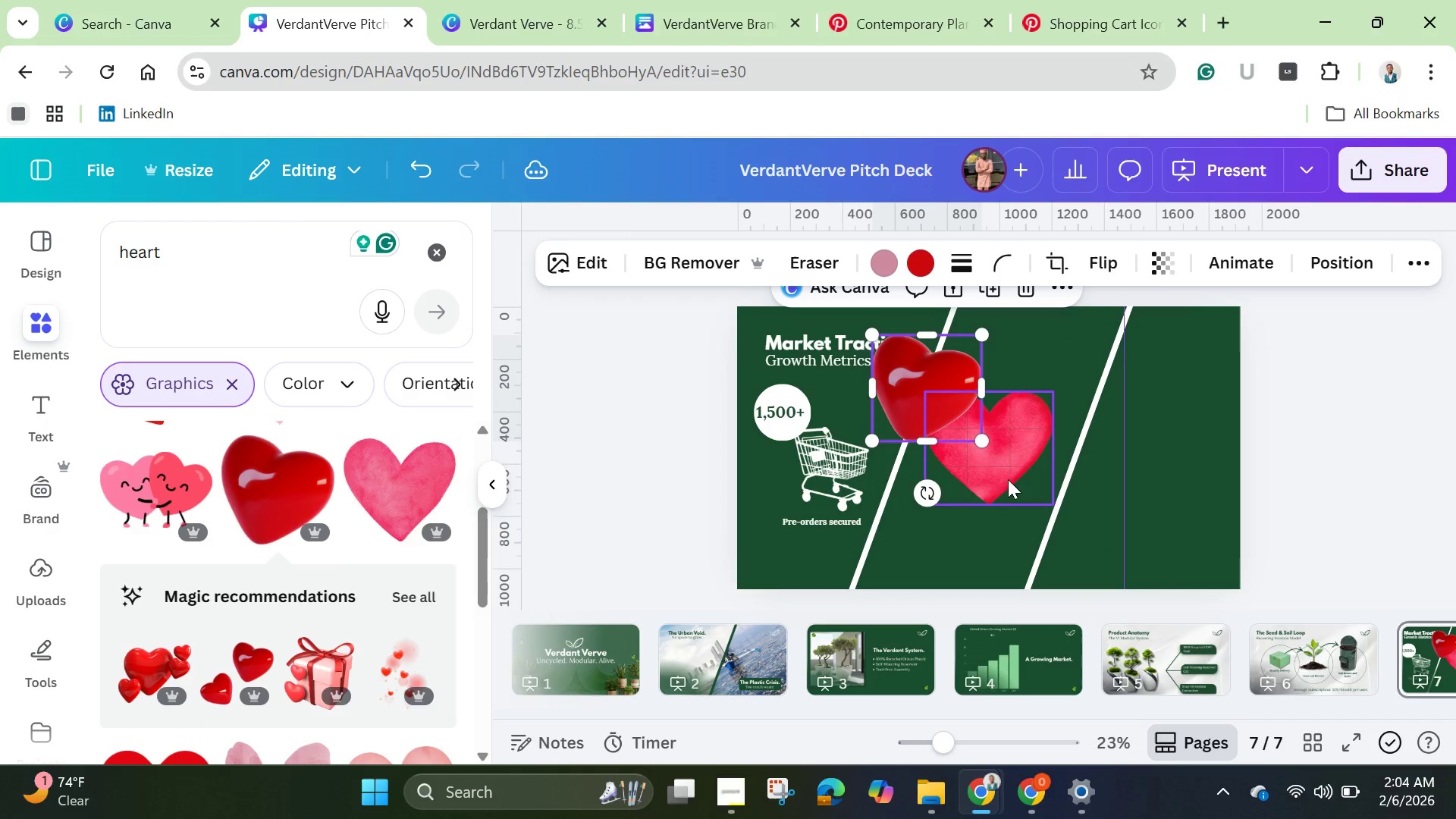 
left_click([1008, 479])
 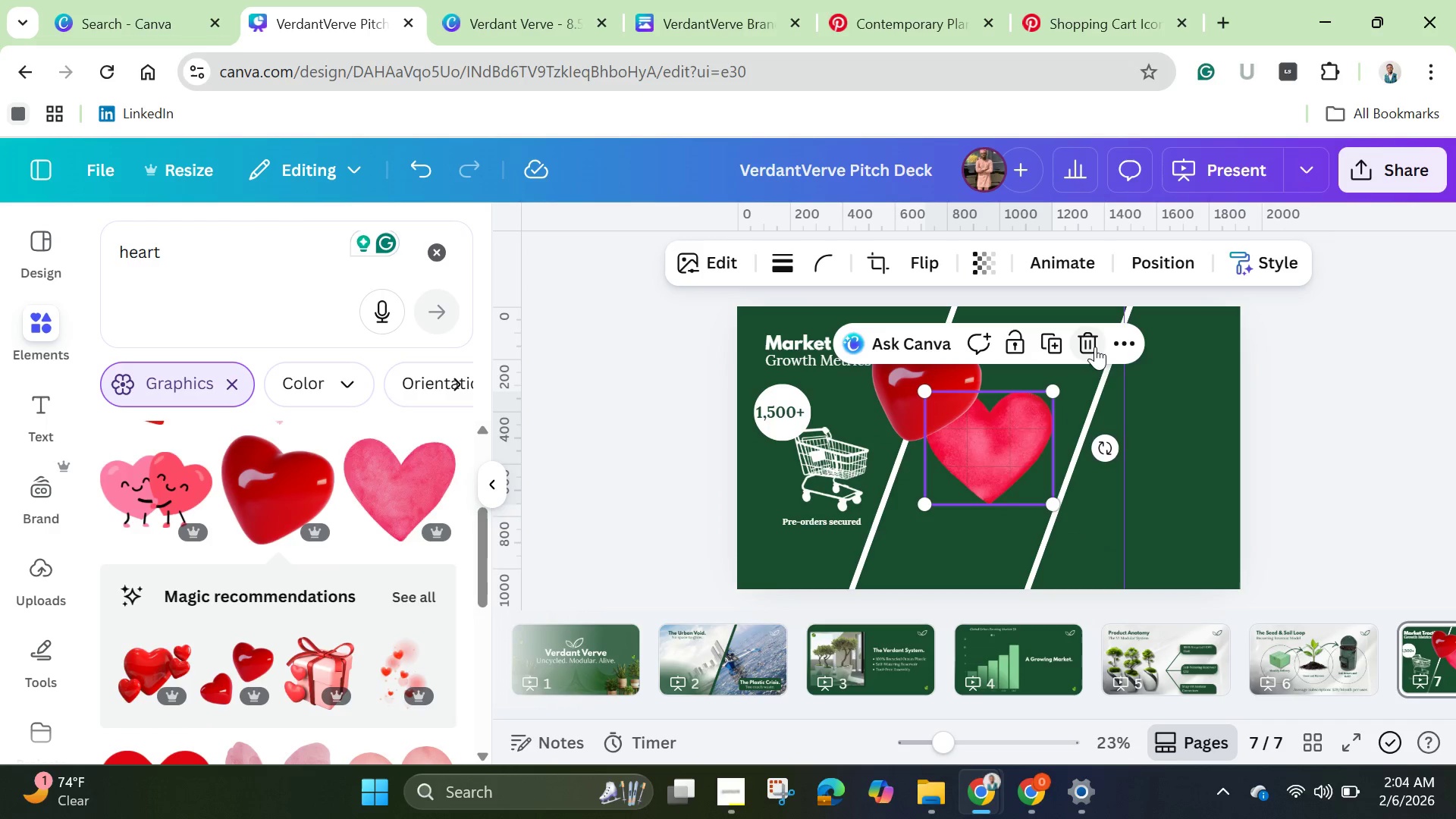 
left_click([1095, 346])
 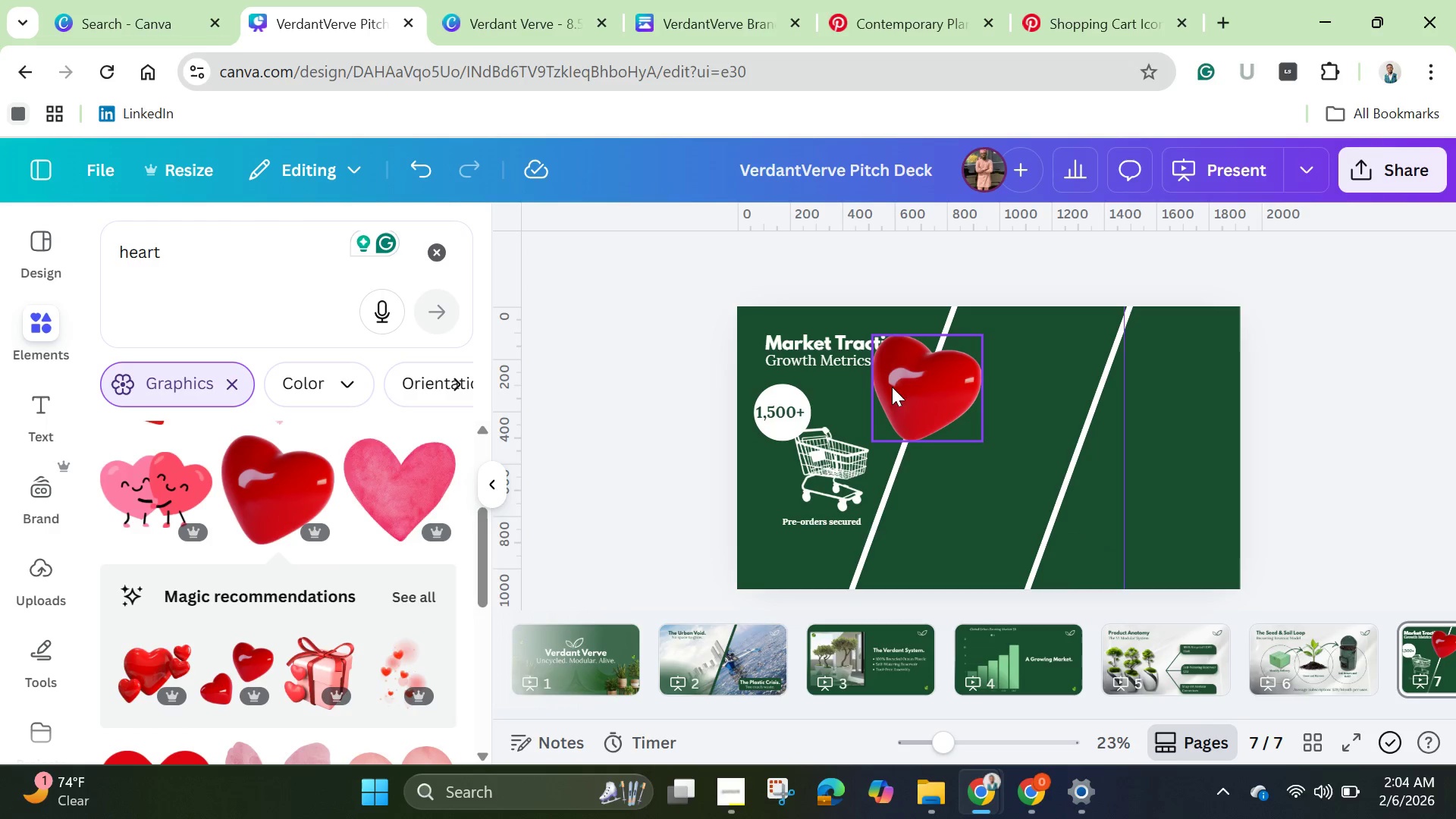 
left_click_drag(start_coordinate=[894, 387], to_coordinate=[959, 448])
 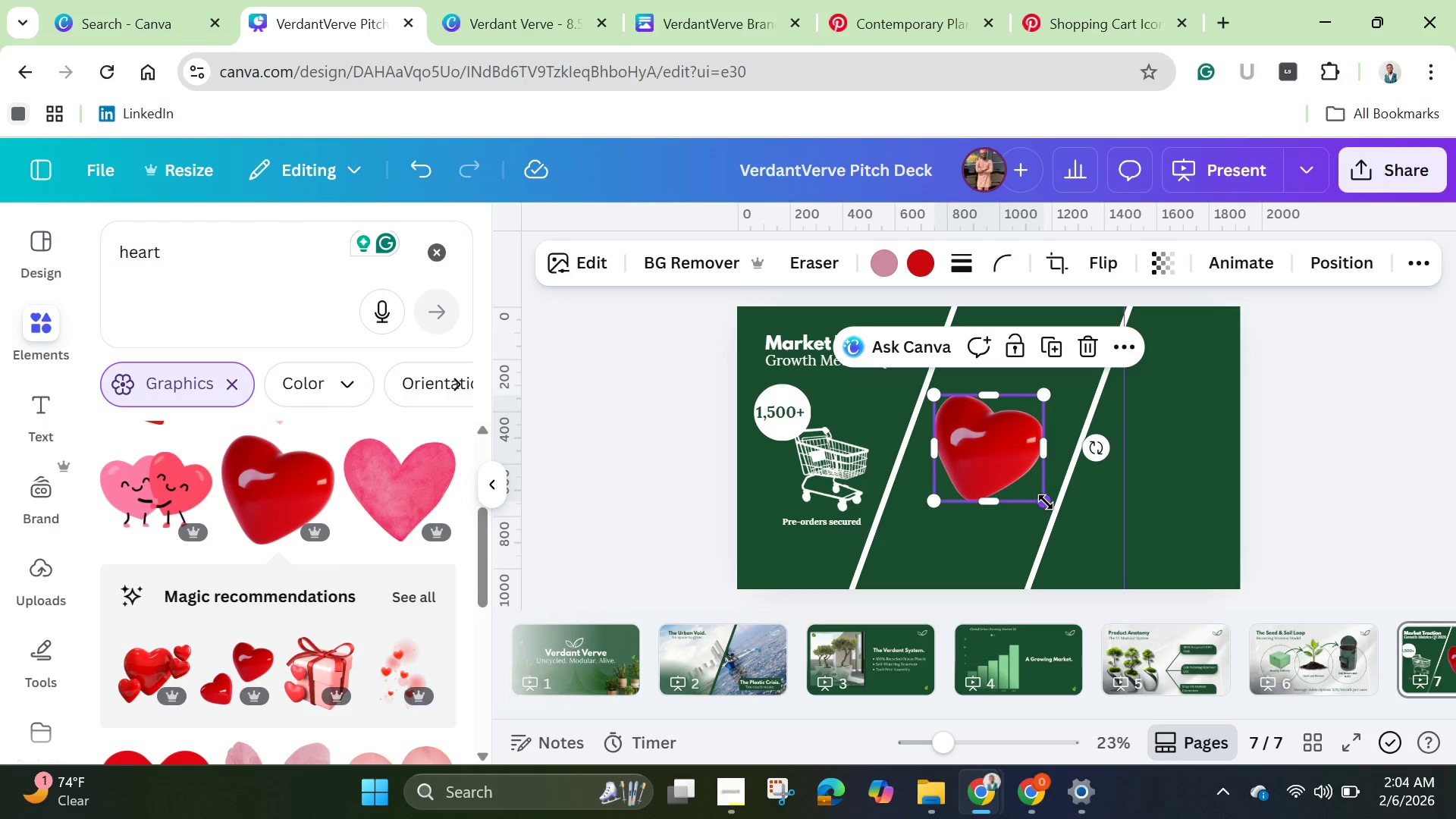 
left_click_drag(start_coordinate=[1046, 502], to_coordinate=[1018, 487])
 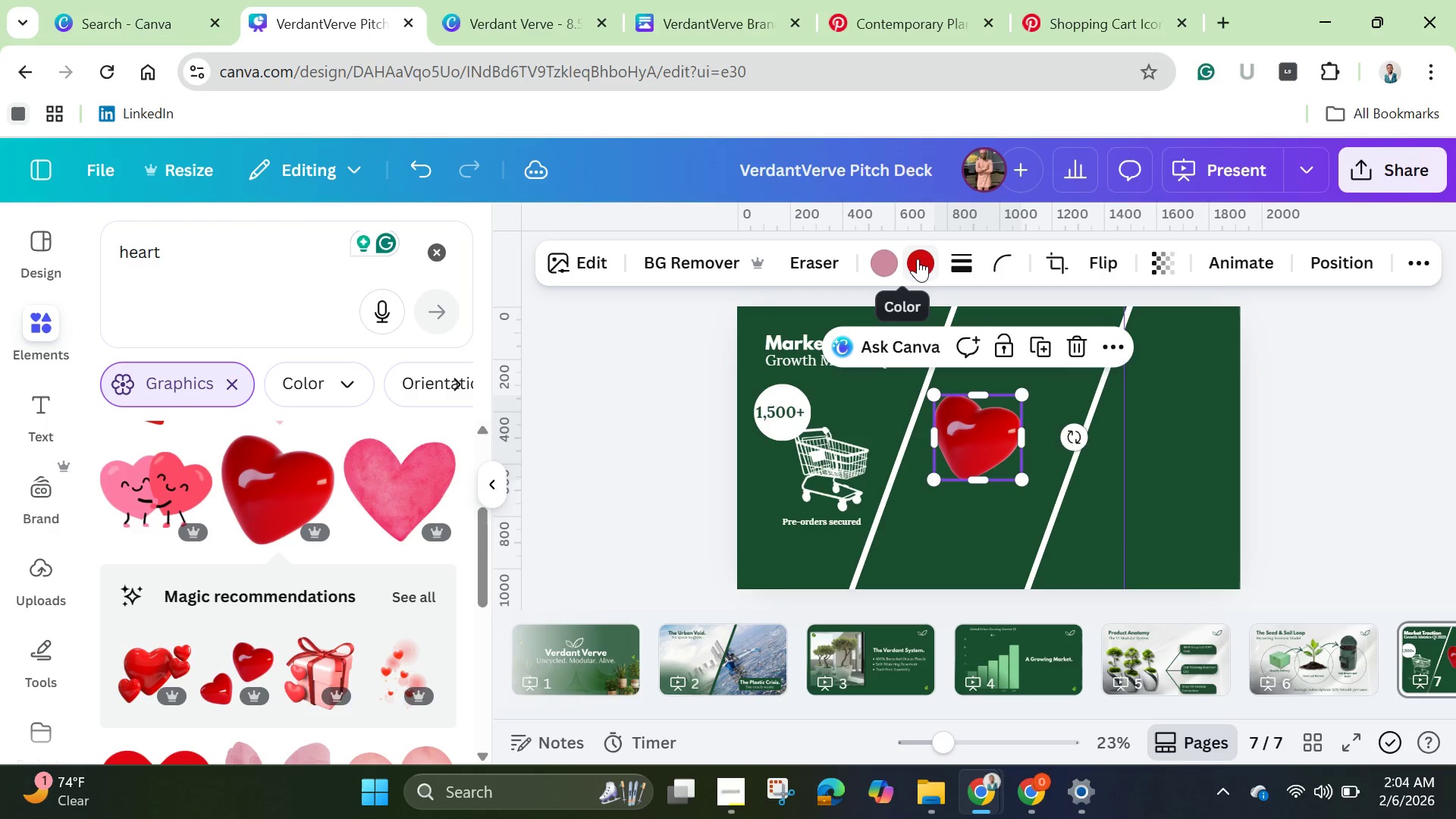 
left_click([919, 259])
 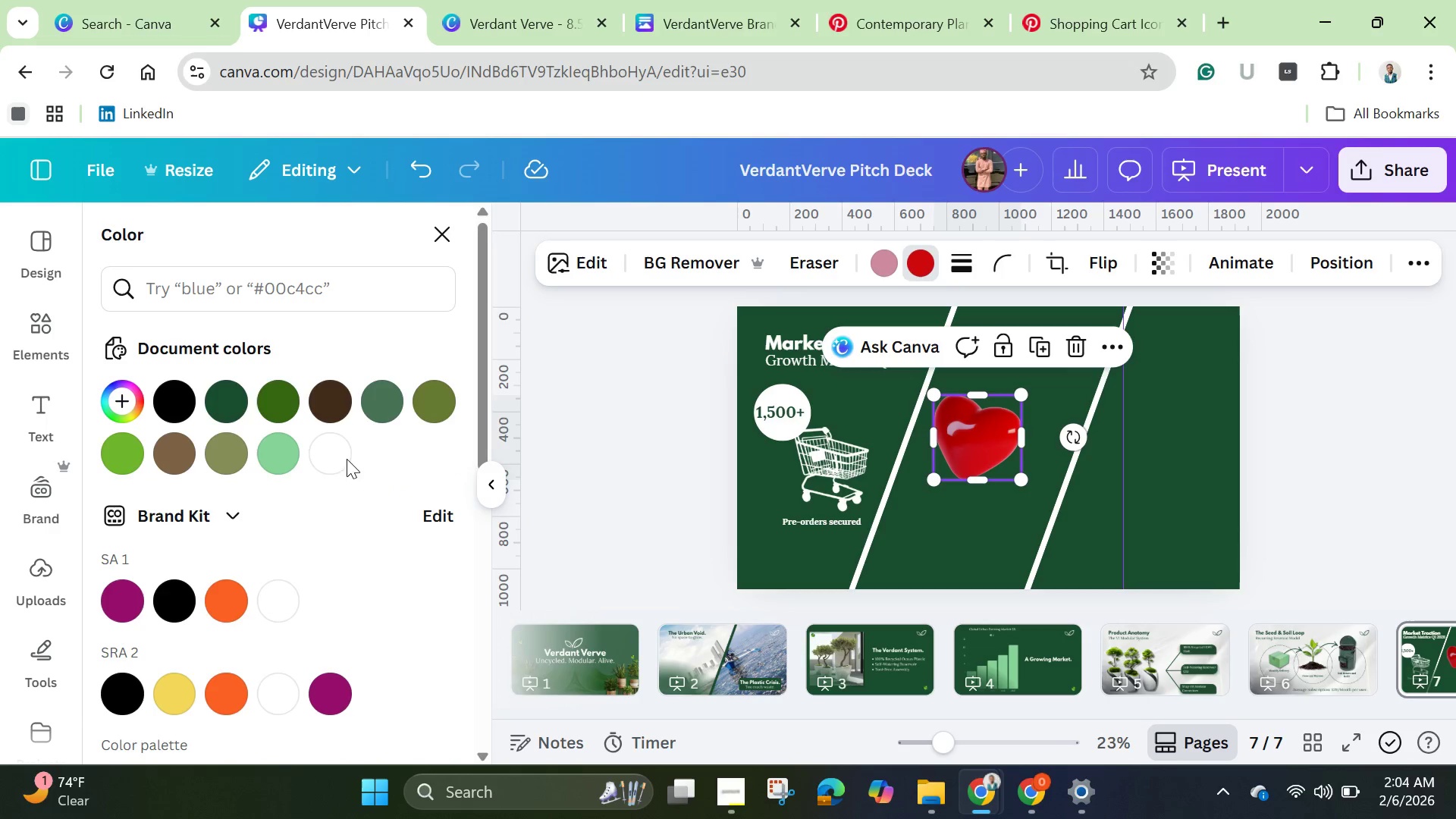 
left_click([330, 453])
 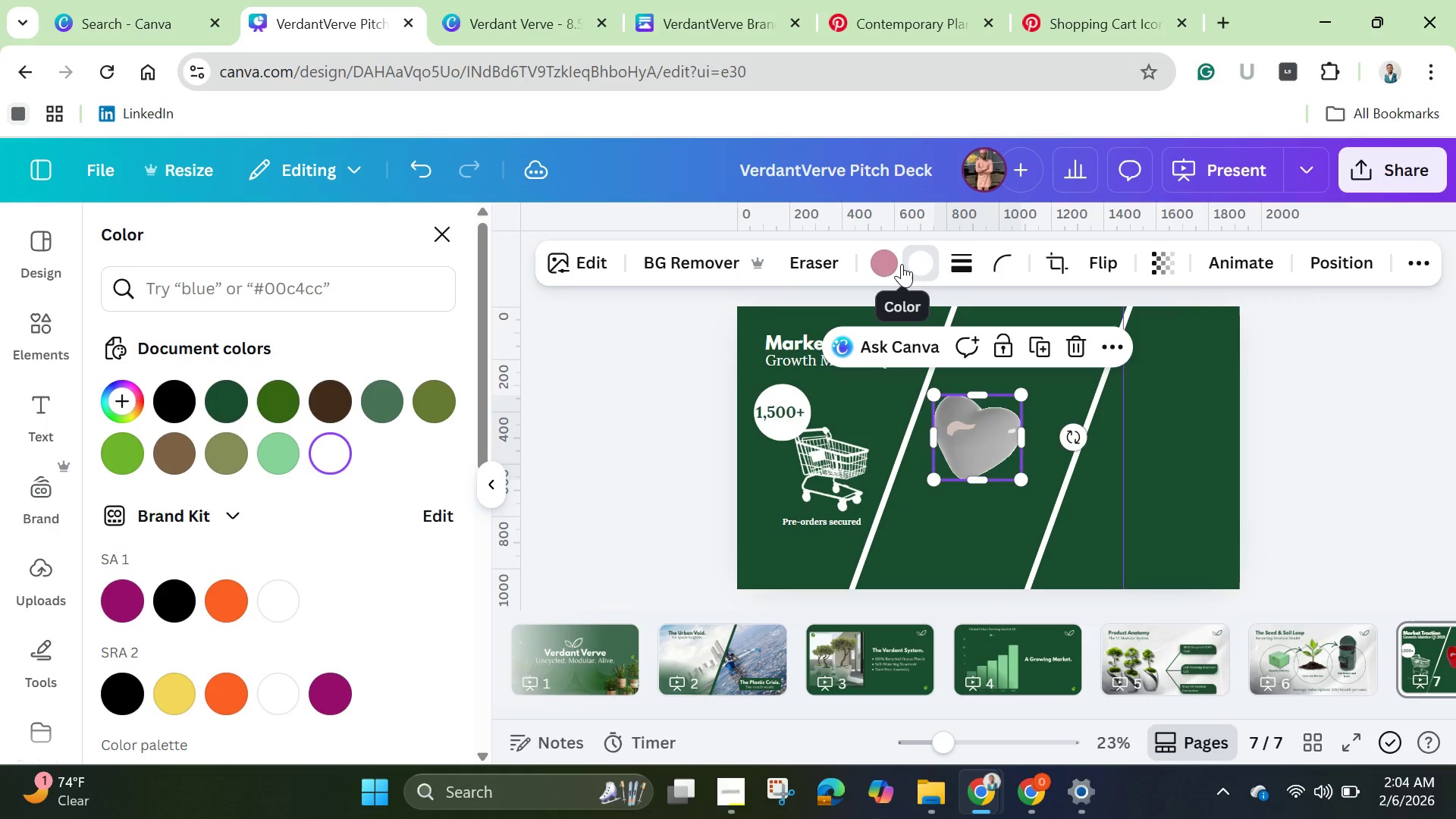 
left_click([892, 268])
 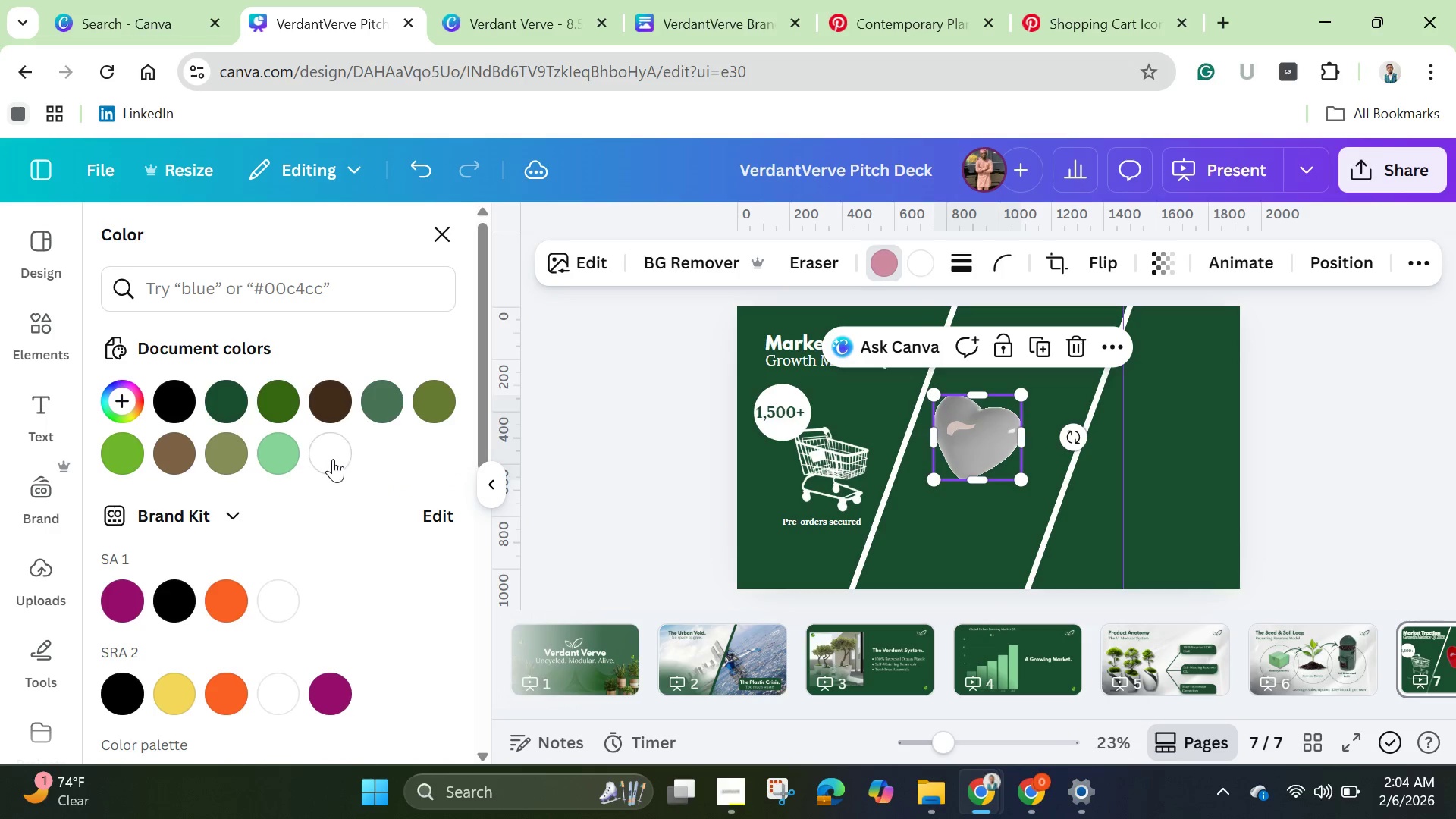 
left_click([333, 458])
 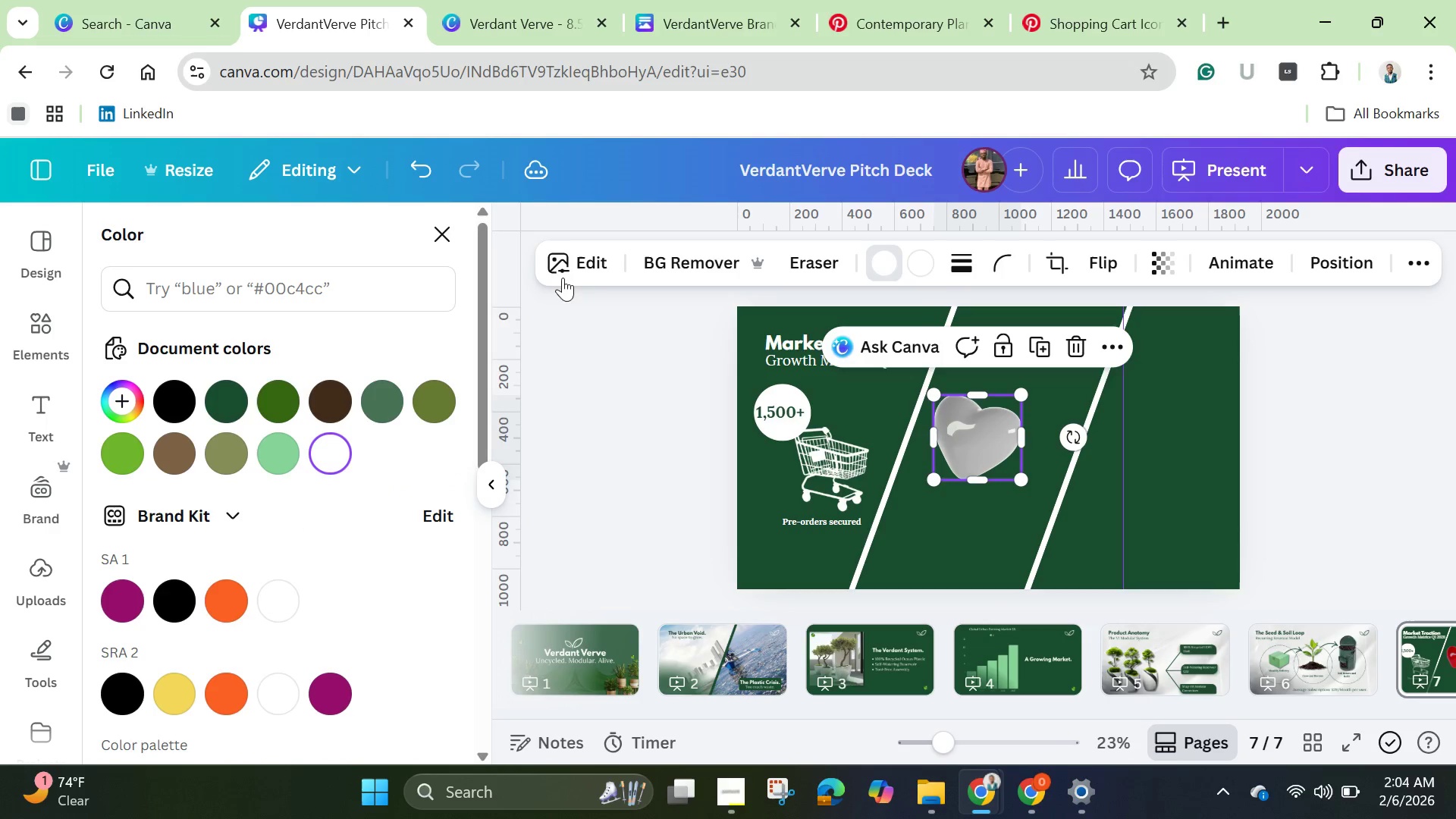 
left_click([600, 268])
 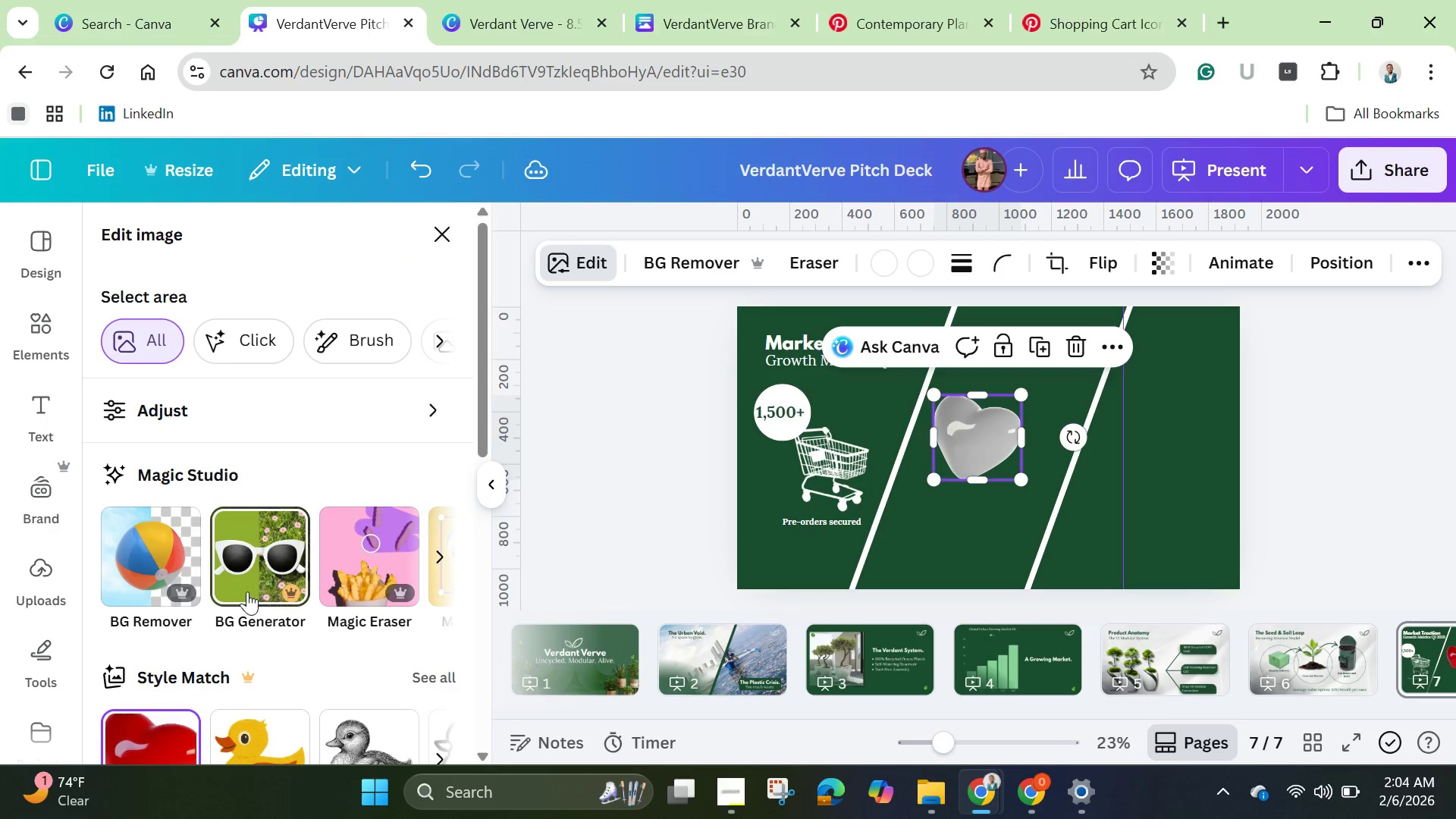 
scroll: coordinate [430, 544], scroll_direction: down, amount: 4.0
 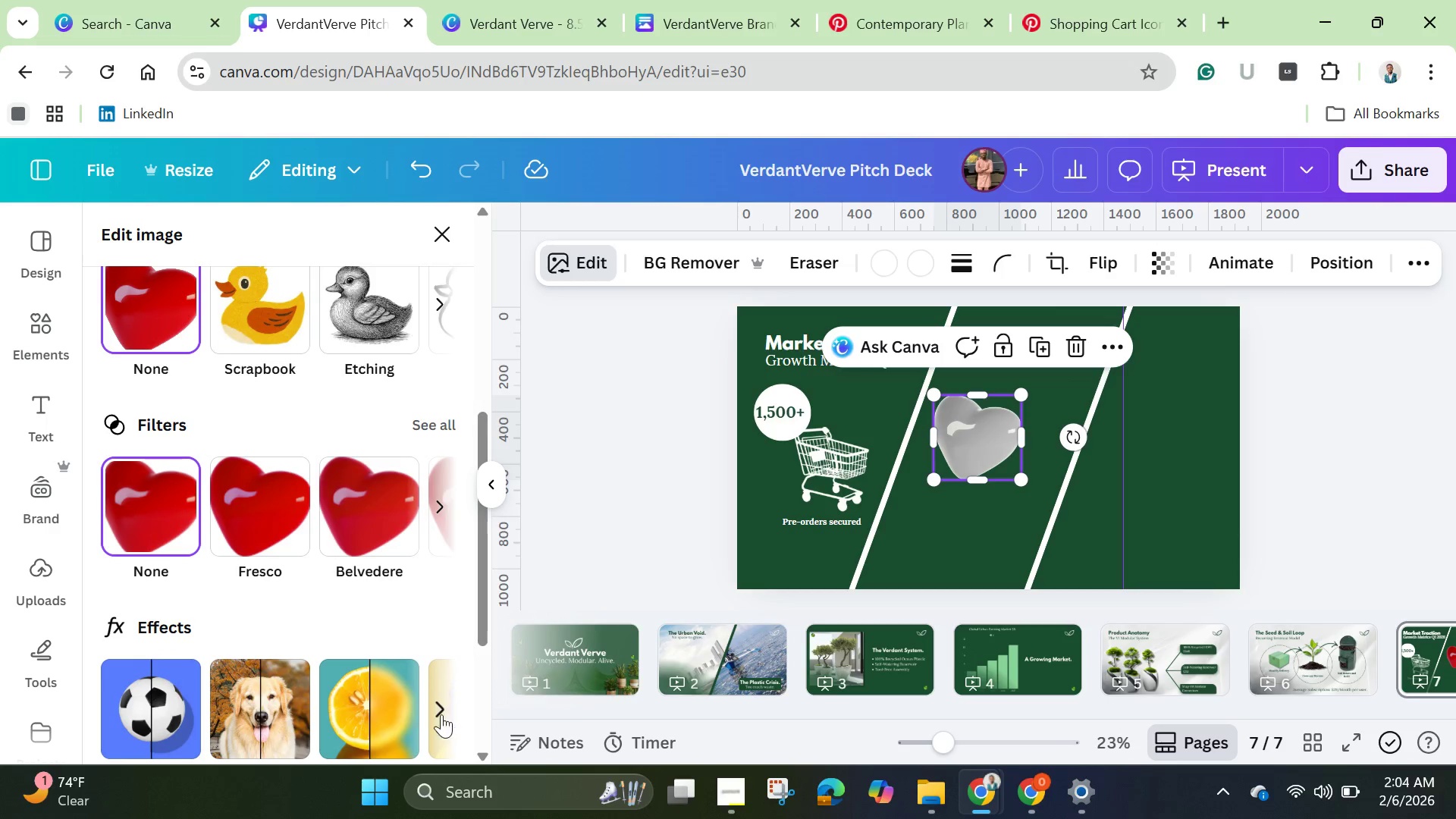 
left_click([436, 705])
 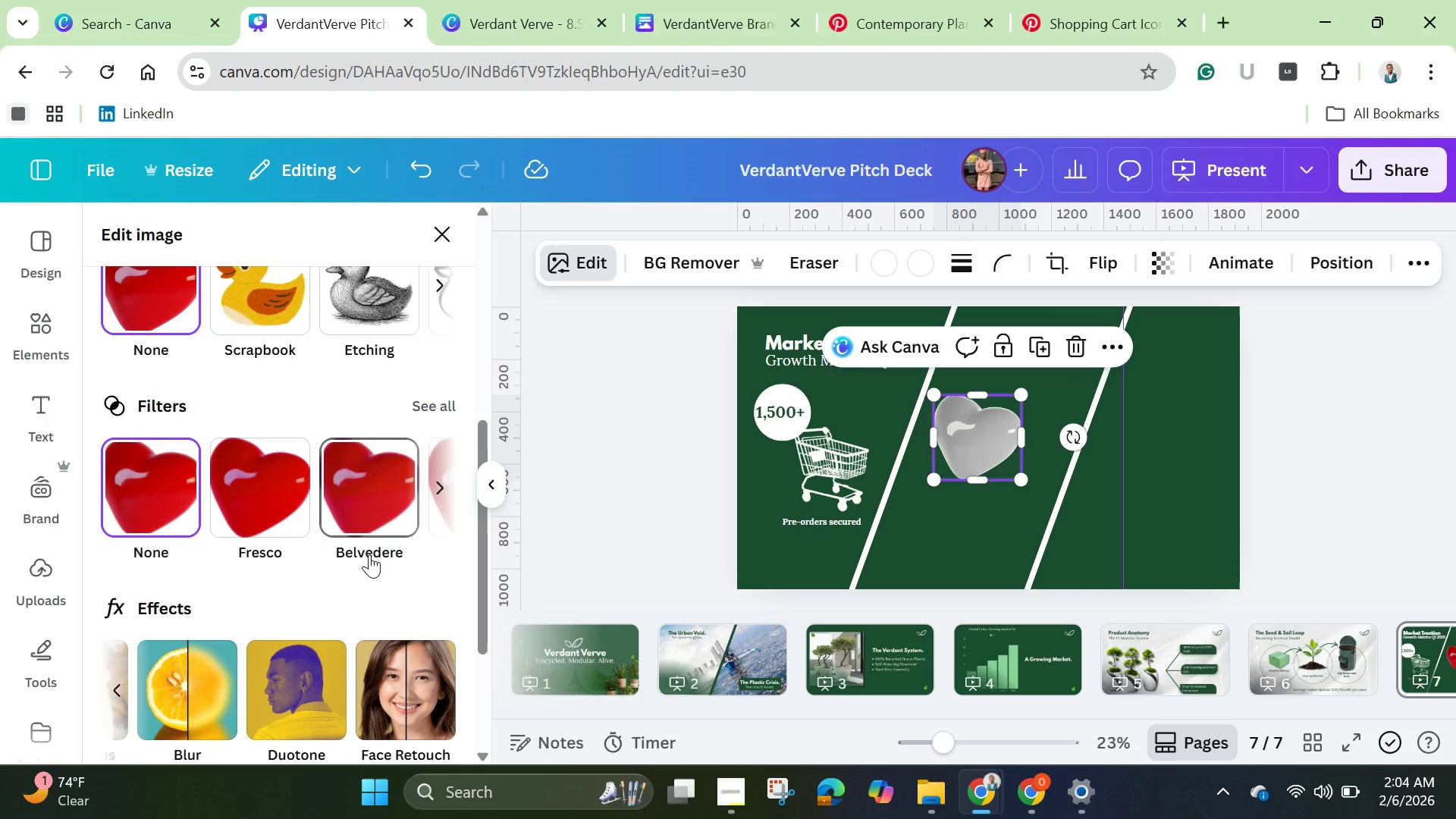 
left_click([329, 679])
 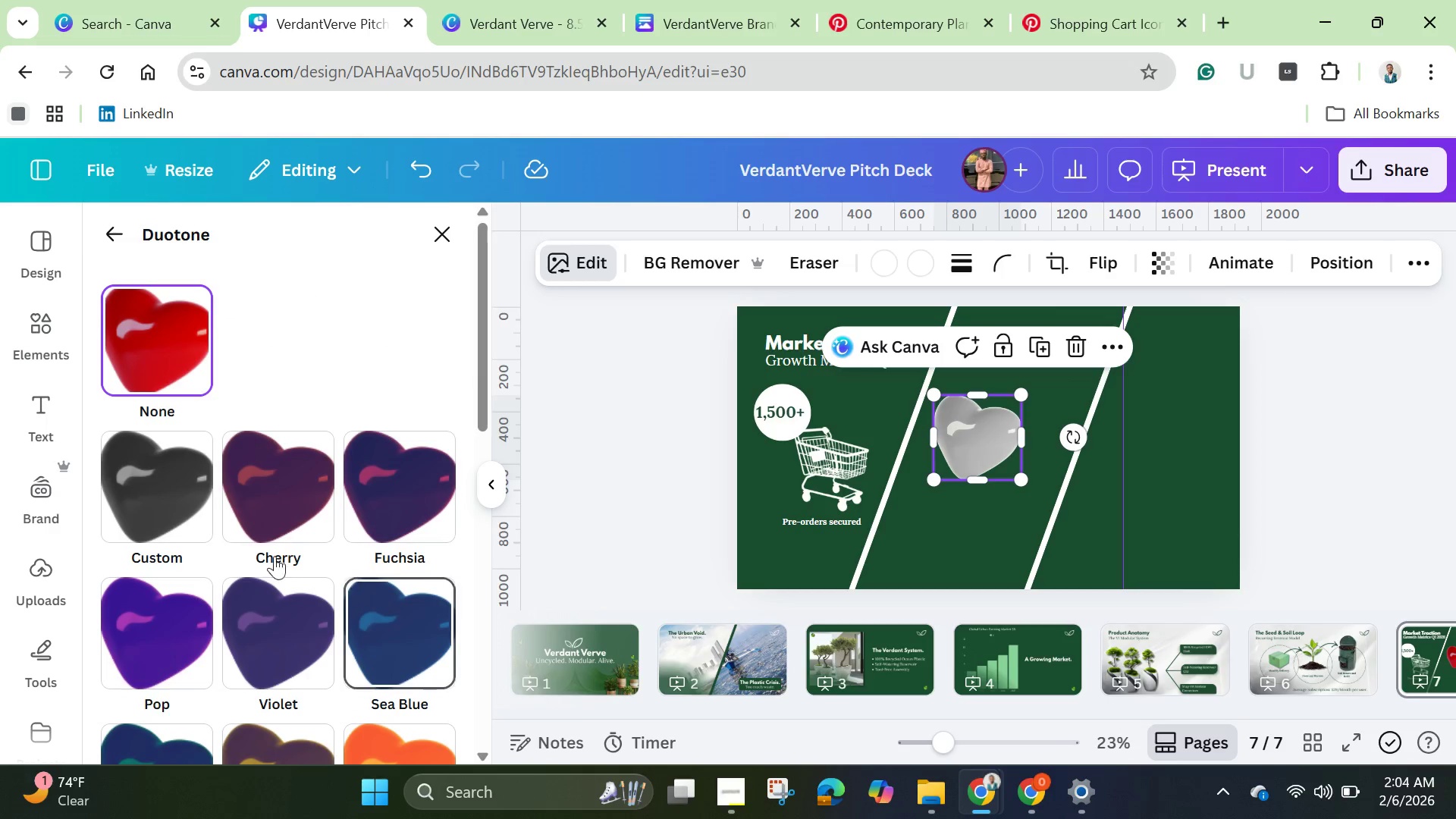 
left_click([155, 519])
 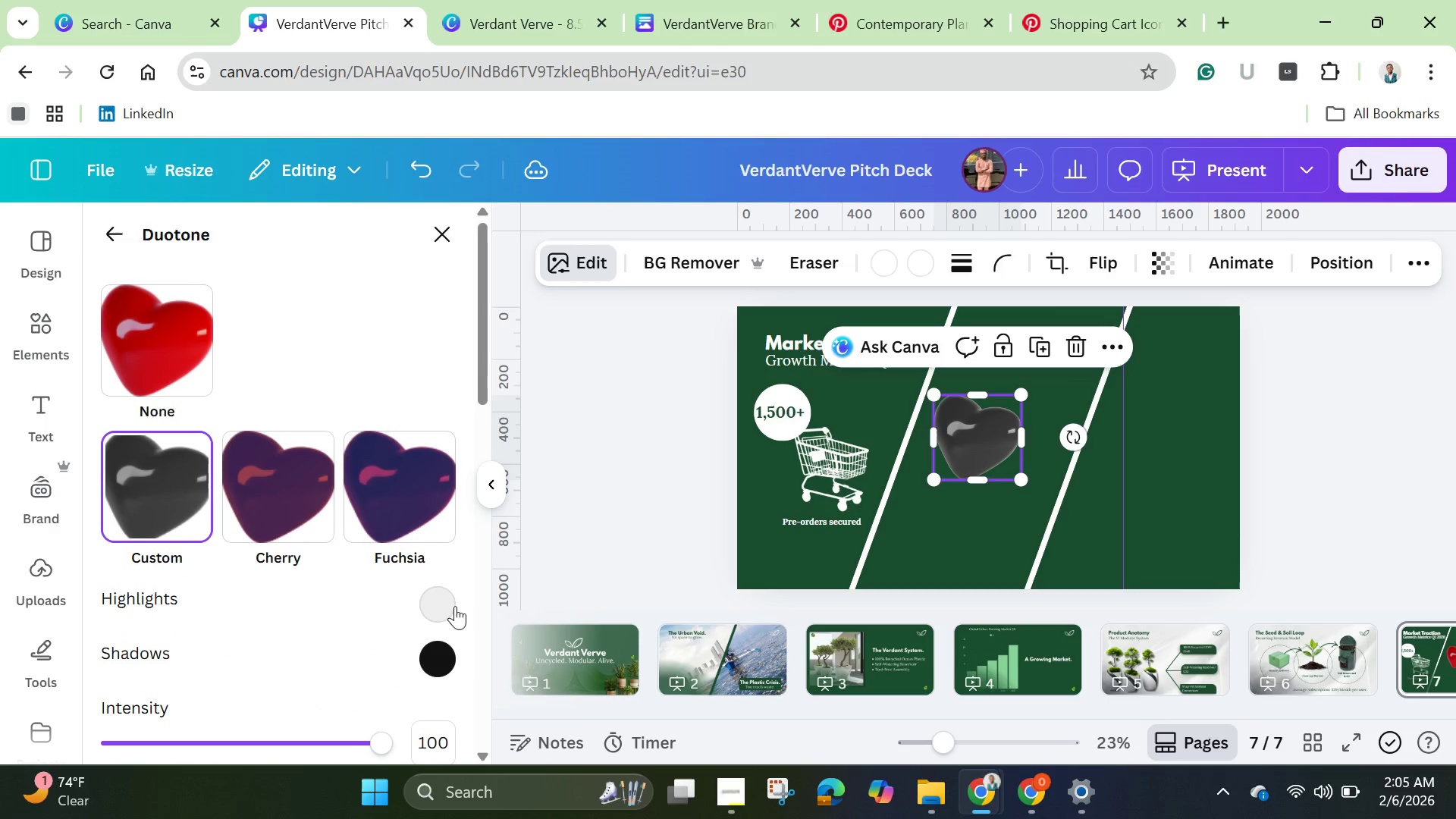 
left_click([446, 606])
 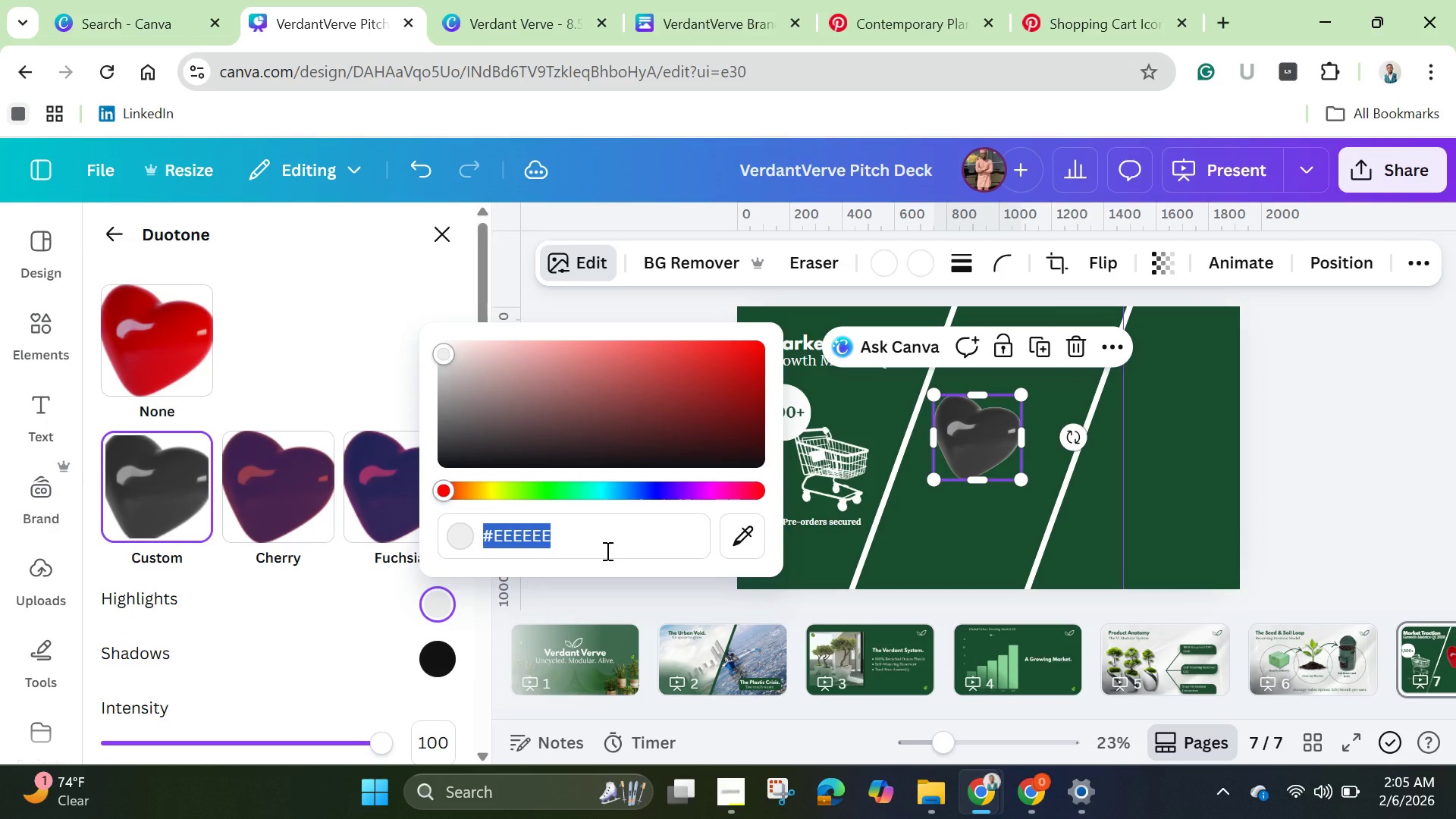 
key(Backspace)
 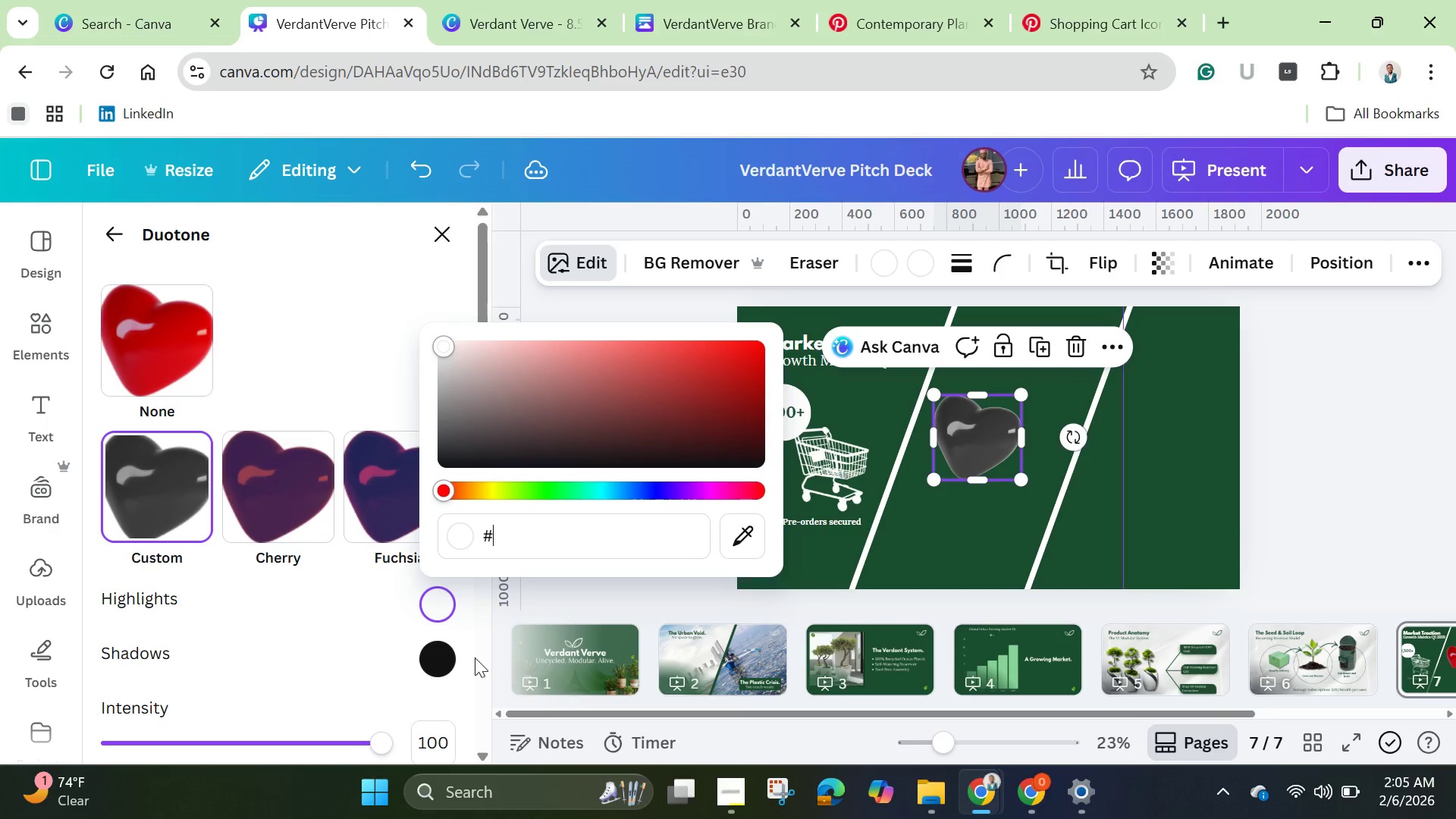 
left_click([447, 665])
 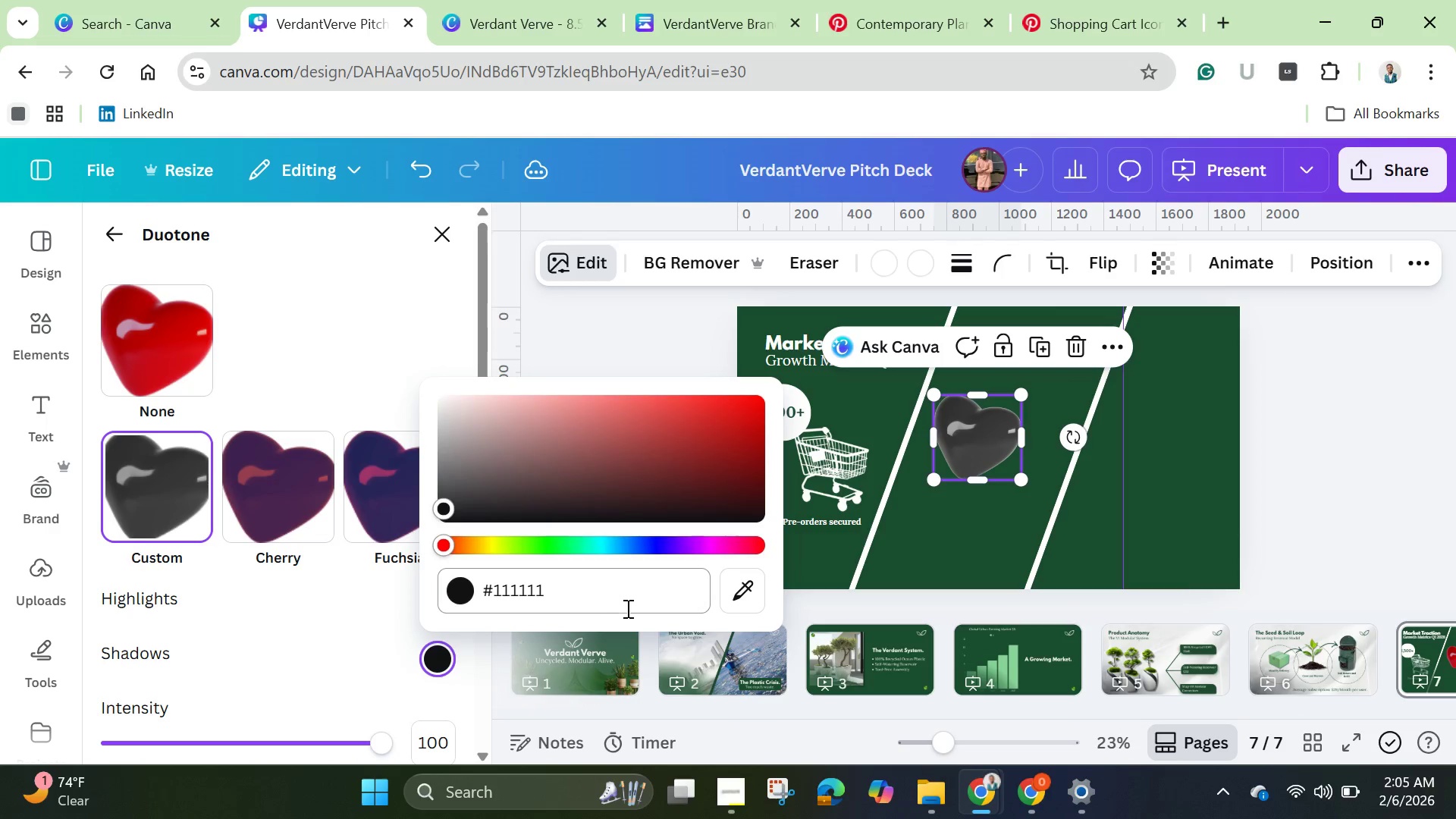 
left_click([626, 608])
 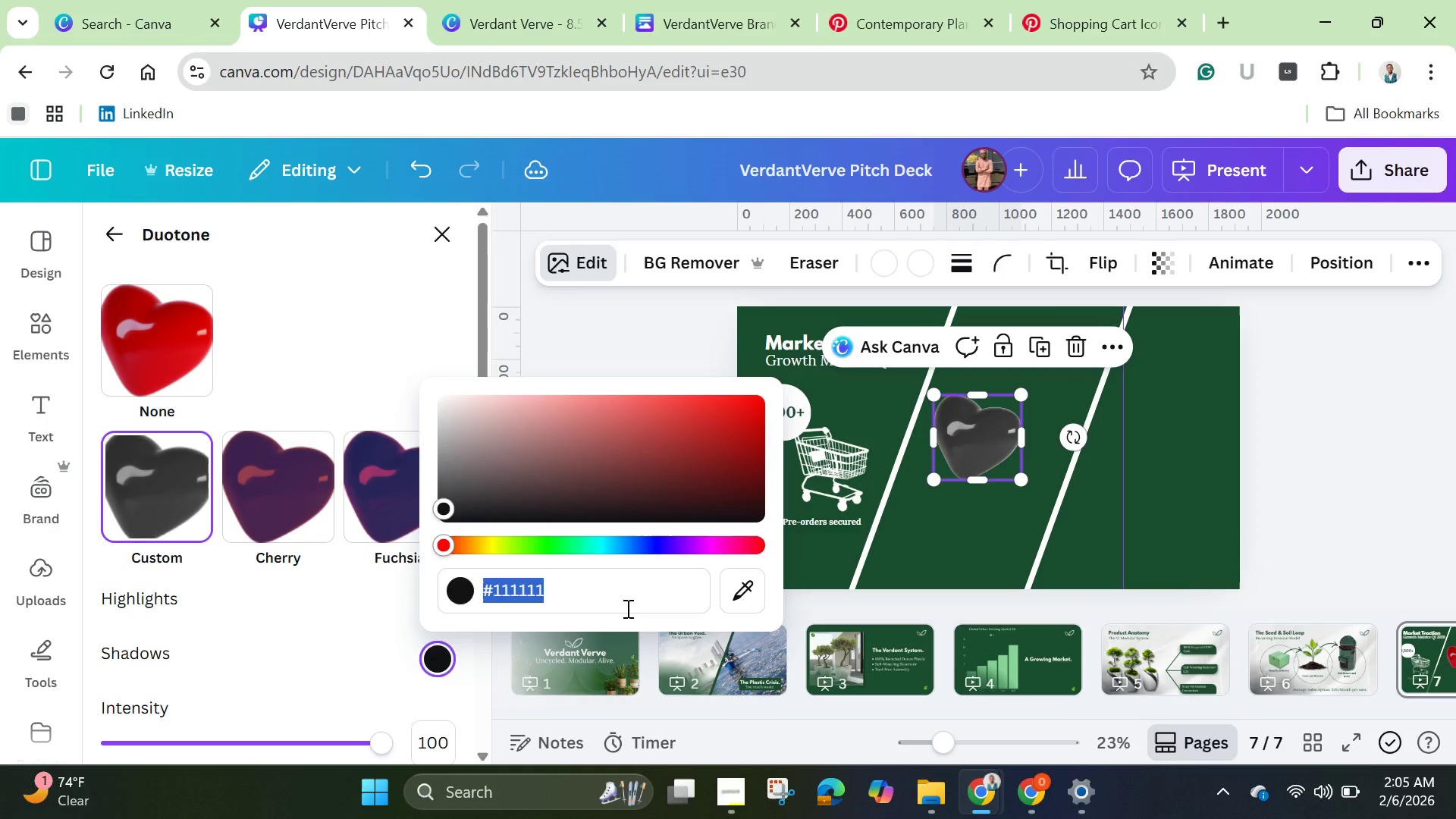 
key(Backspace)
 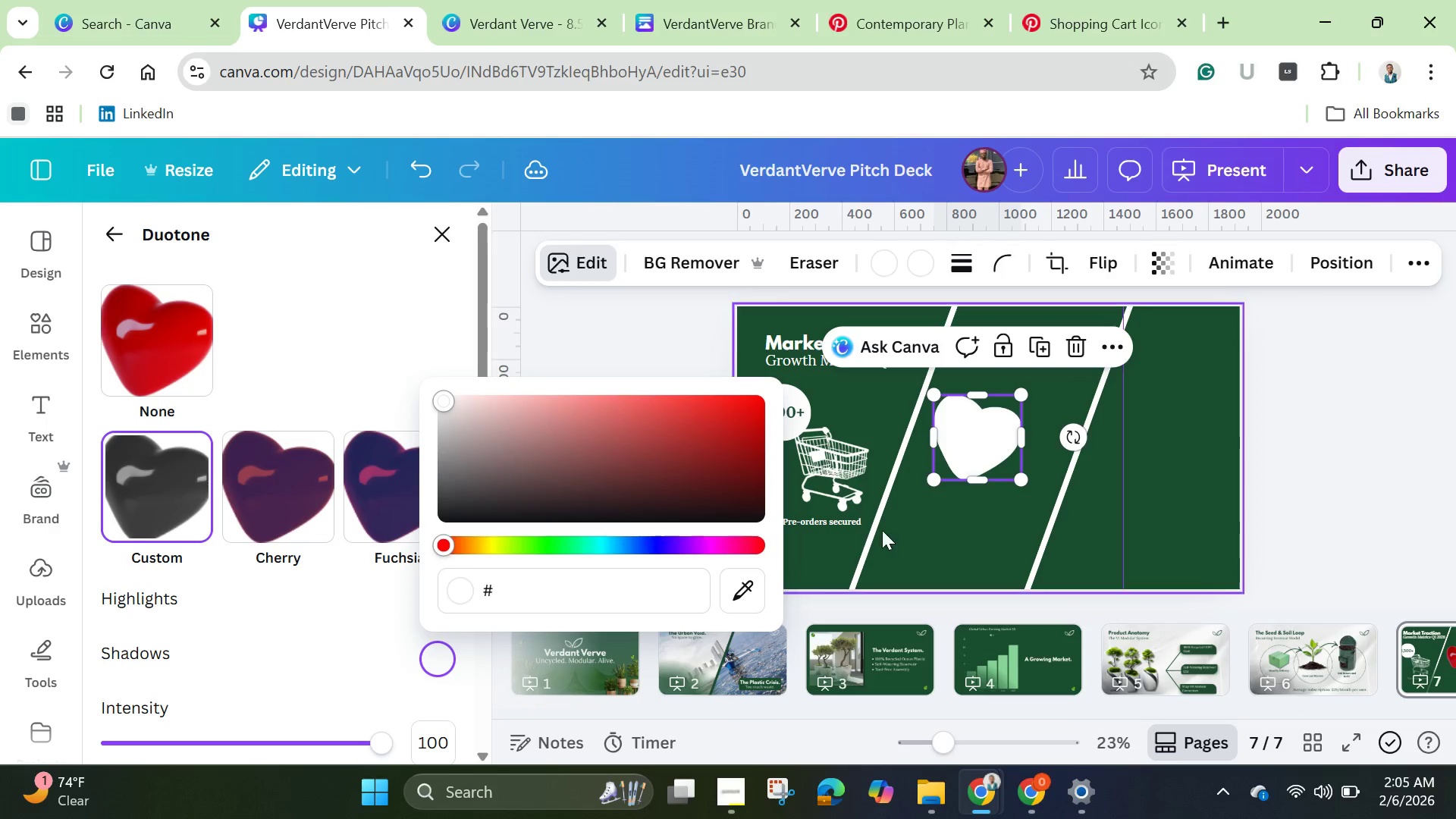 
left_click([937, 534])
 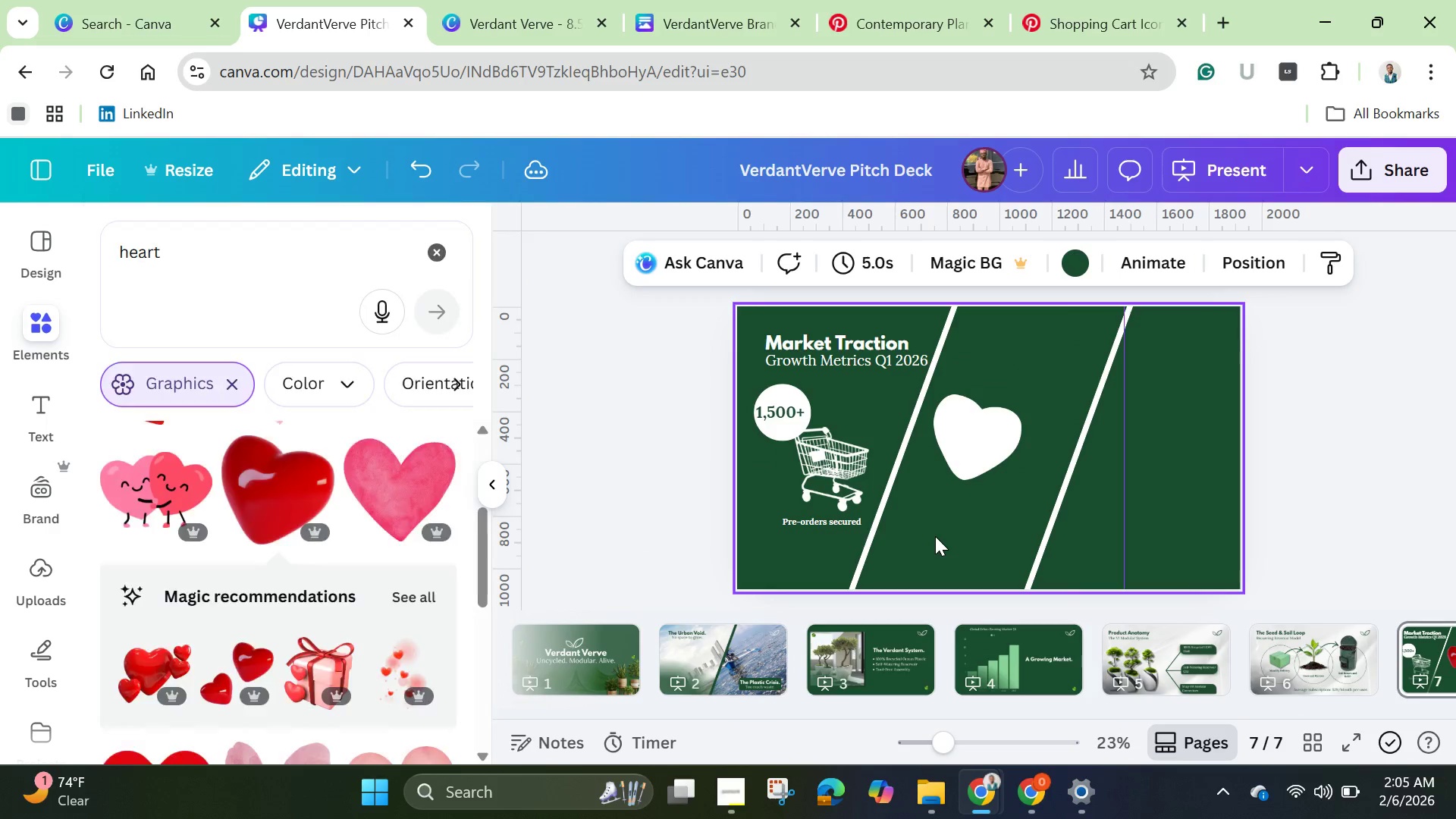 
left_click([935, 536])
 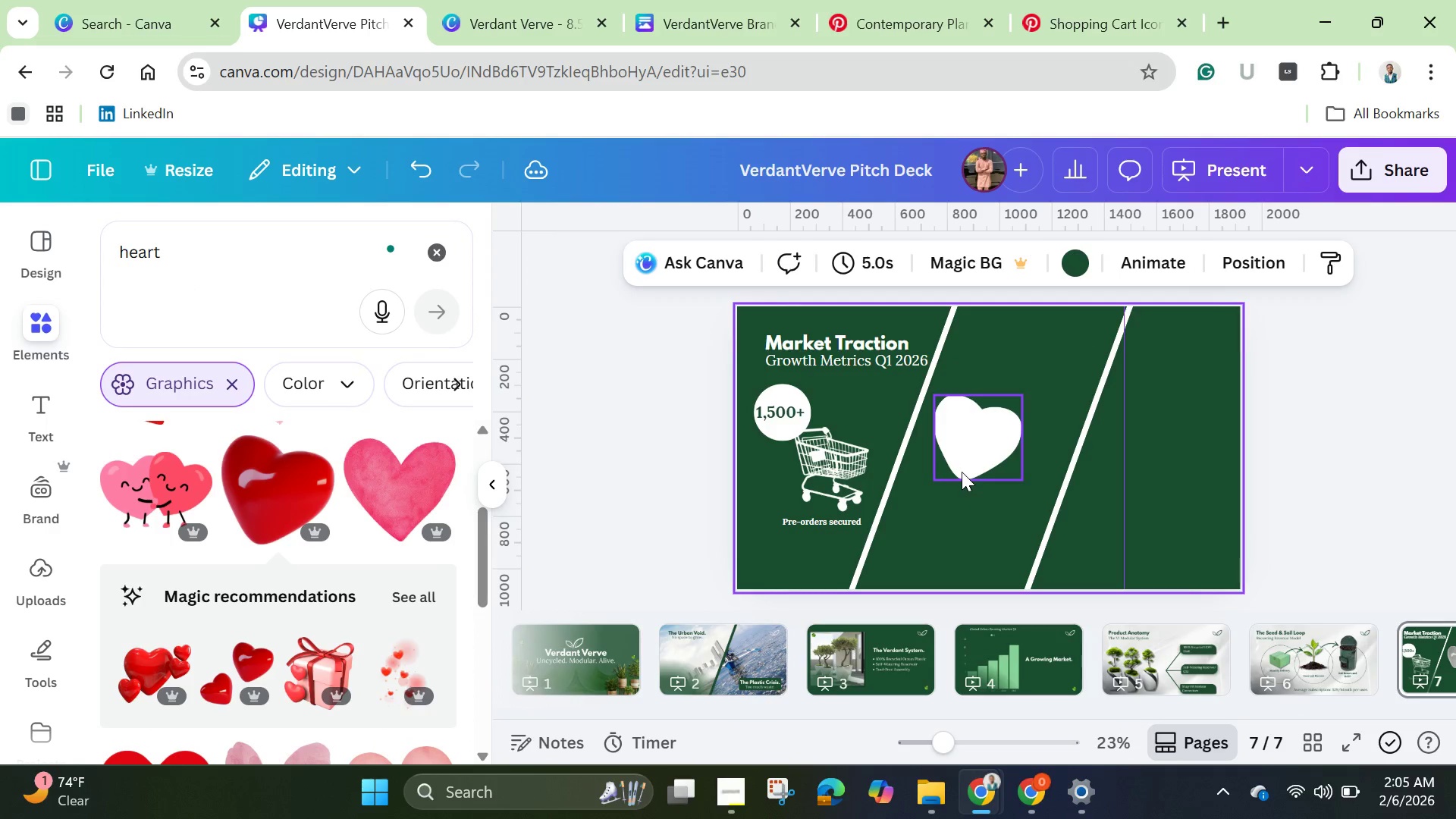 
left_click_drag(start_coordinate=[962, 472], to_coordinate=[978, 478])
 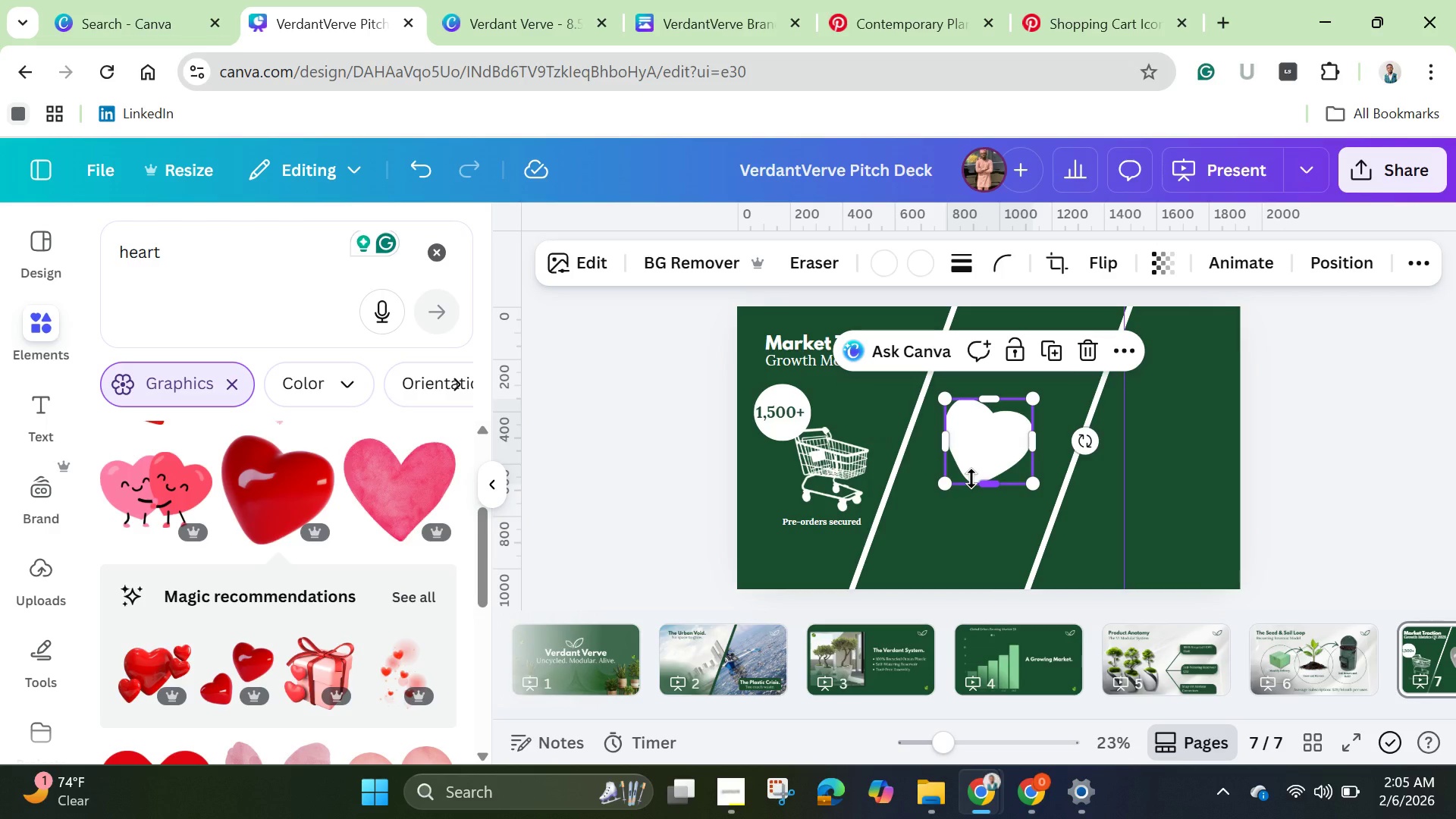 
wait(22.44)
 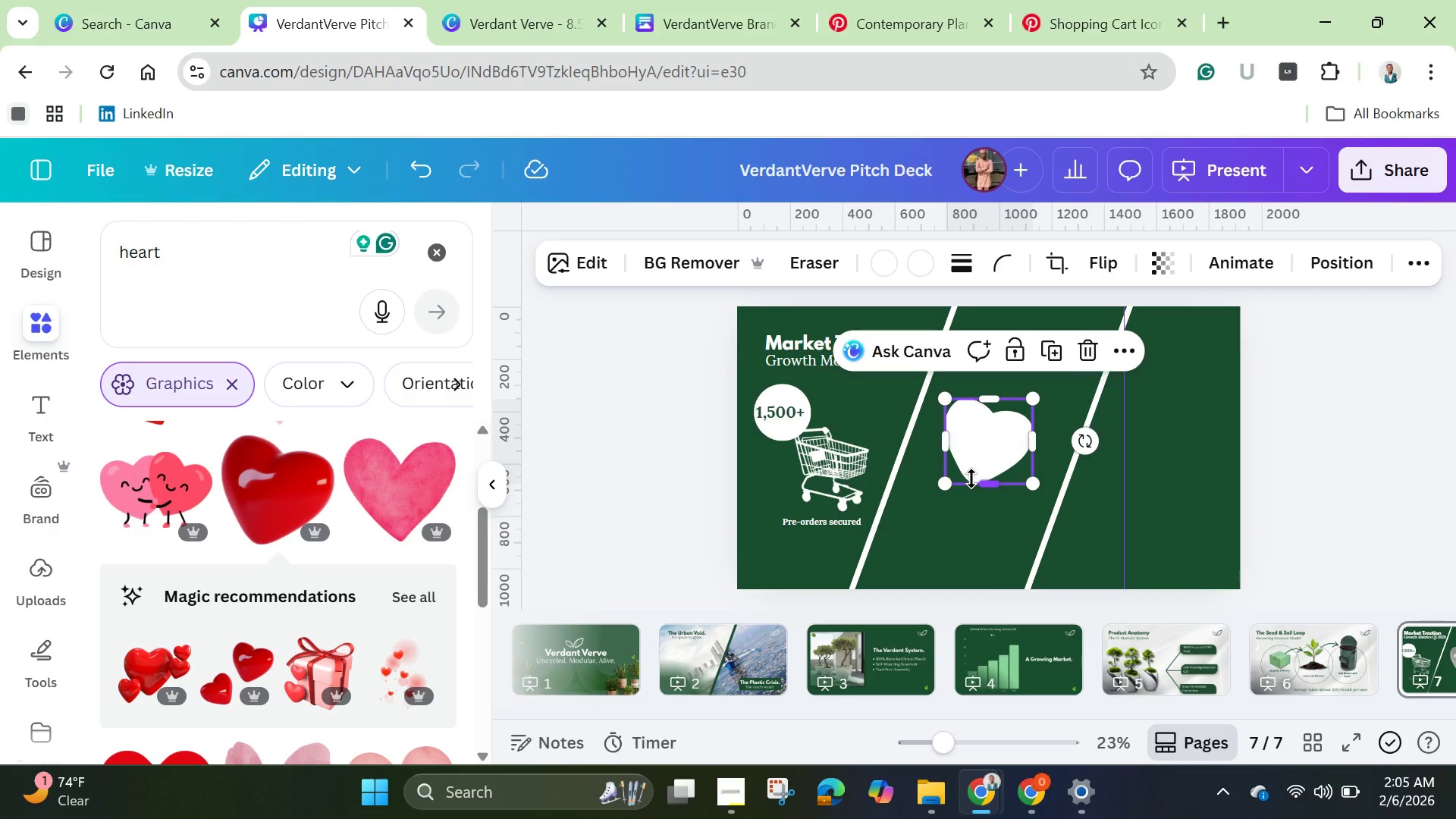 
left_click([446, 258])
 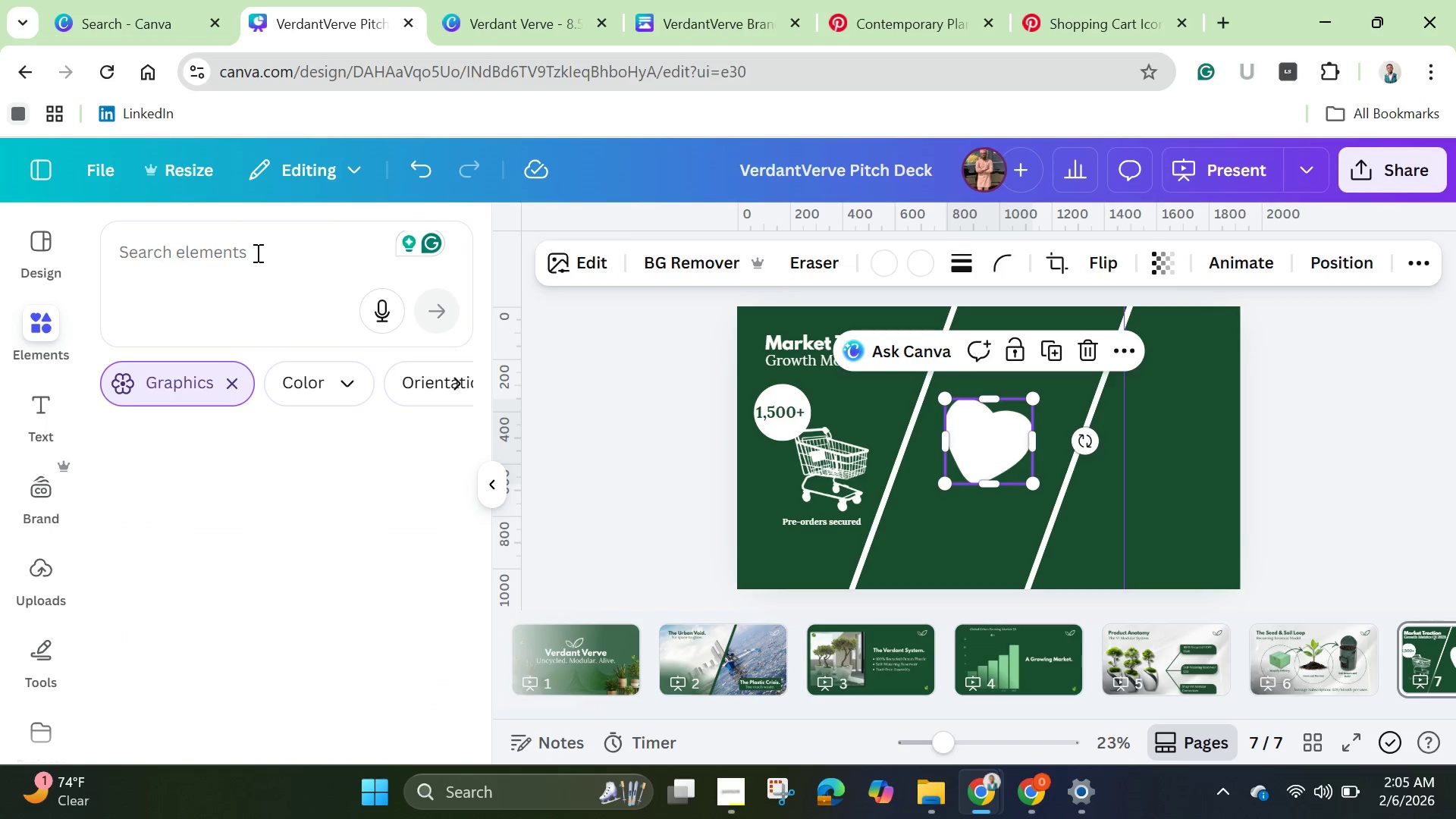 
left_click([256, 253])
 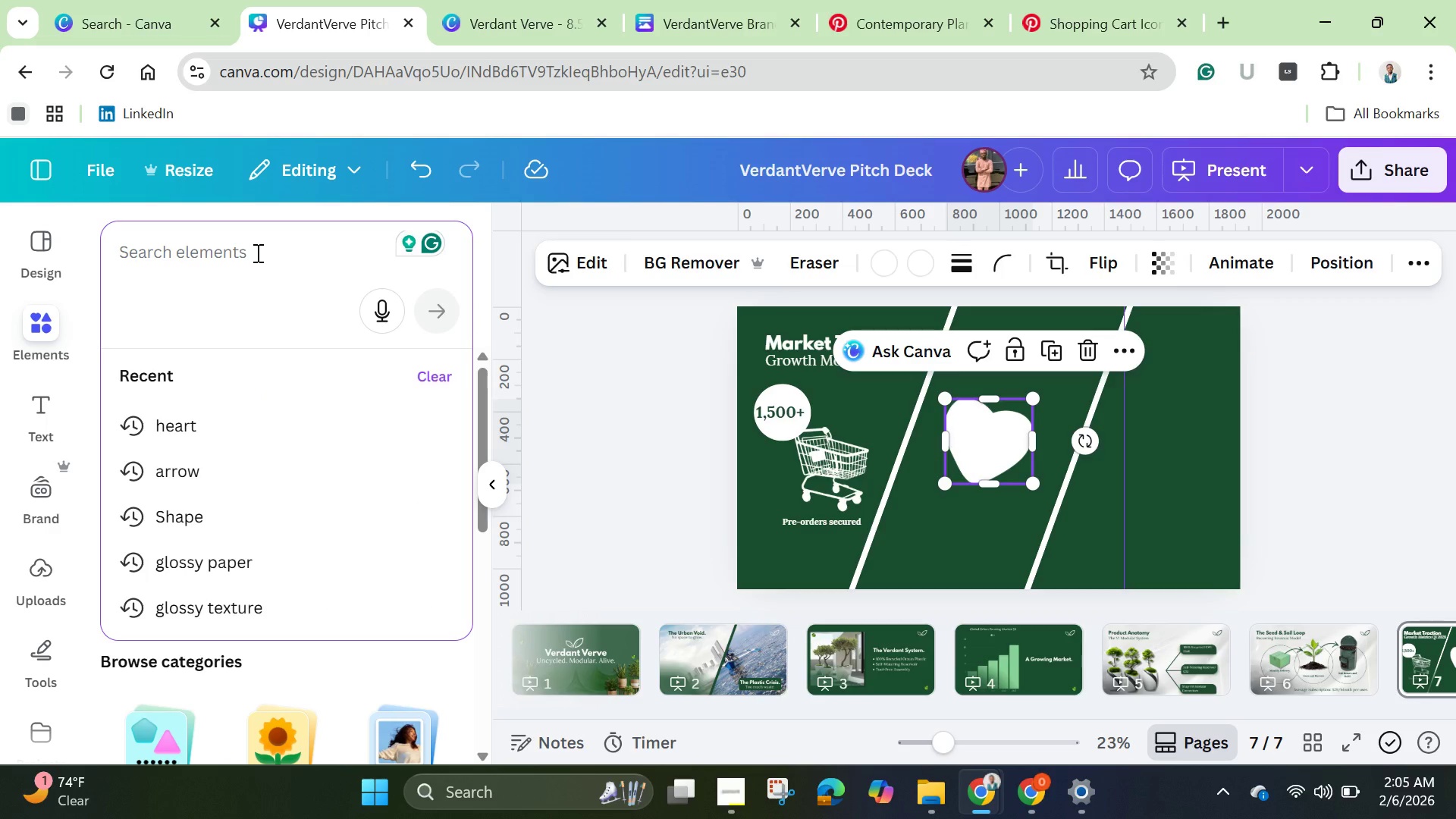 
type(followers)
 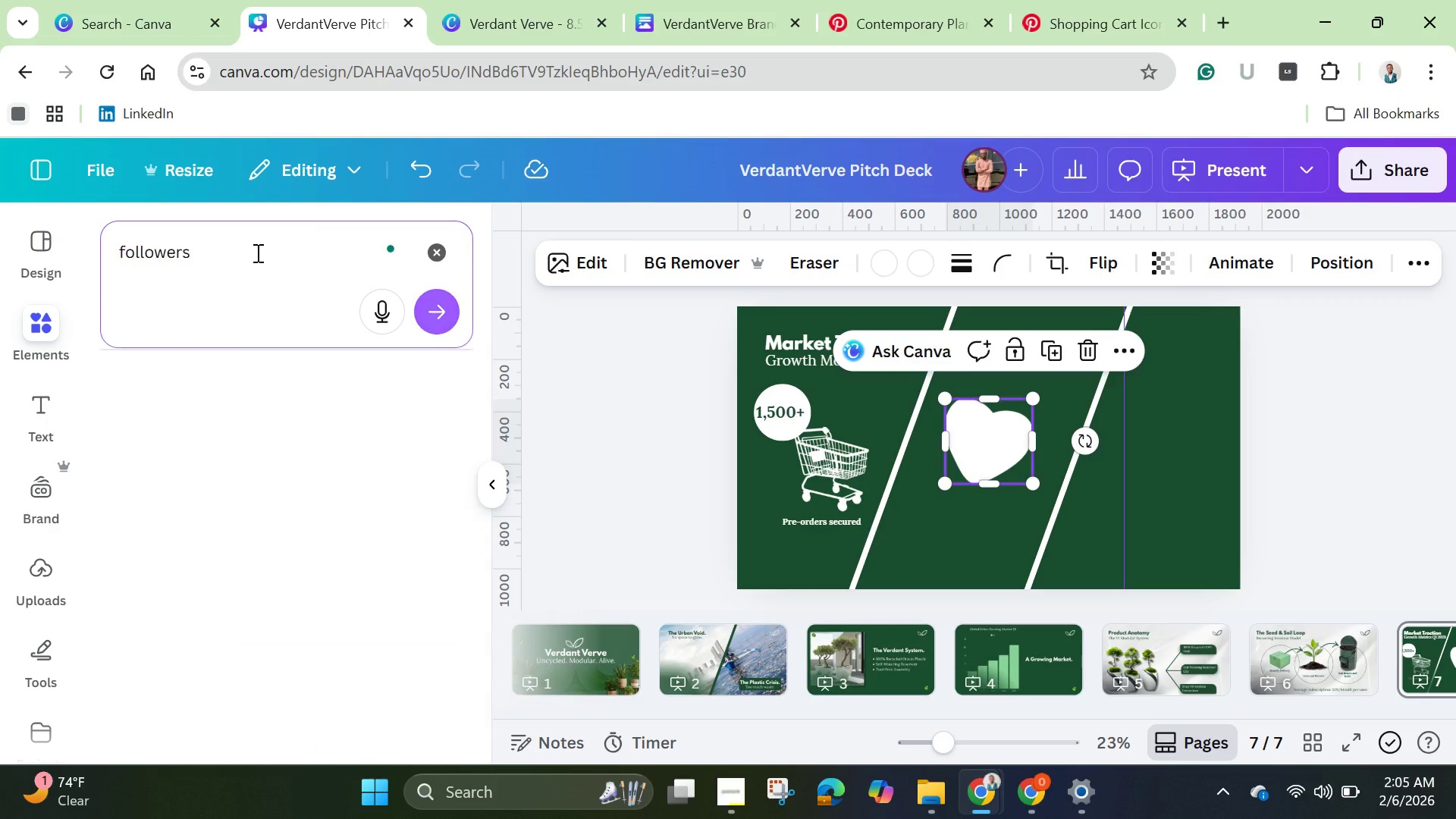 
hold_key(key=Enter, duration=0.33)
 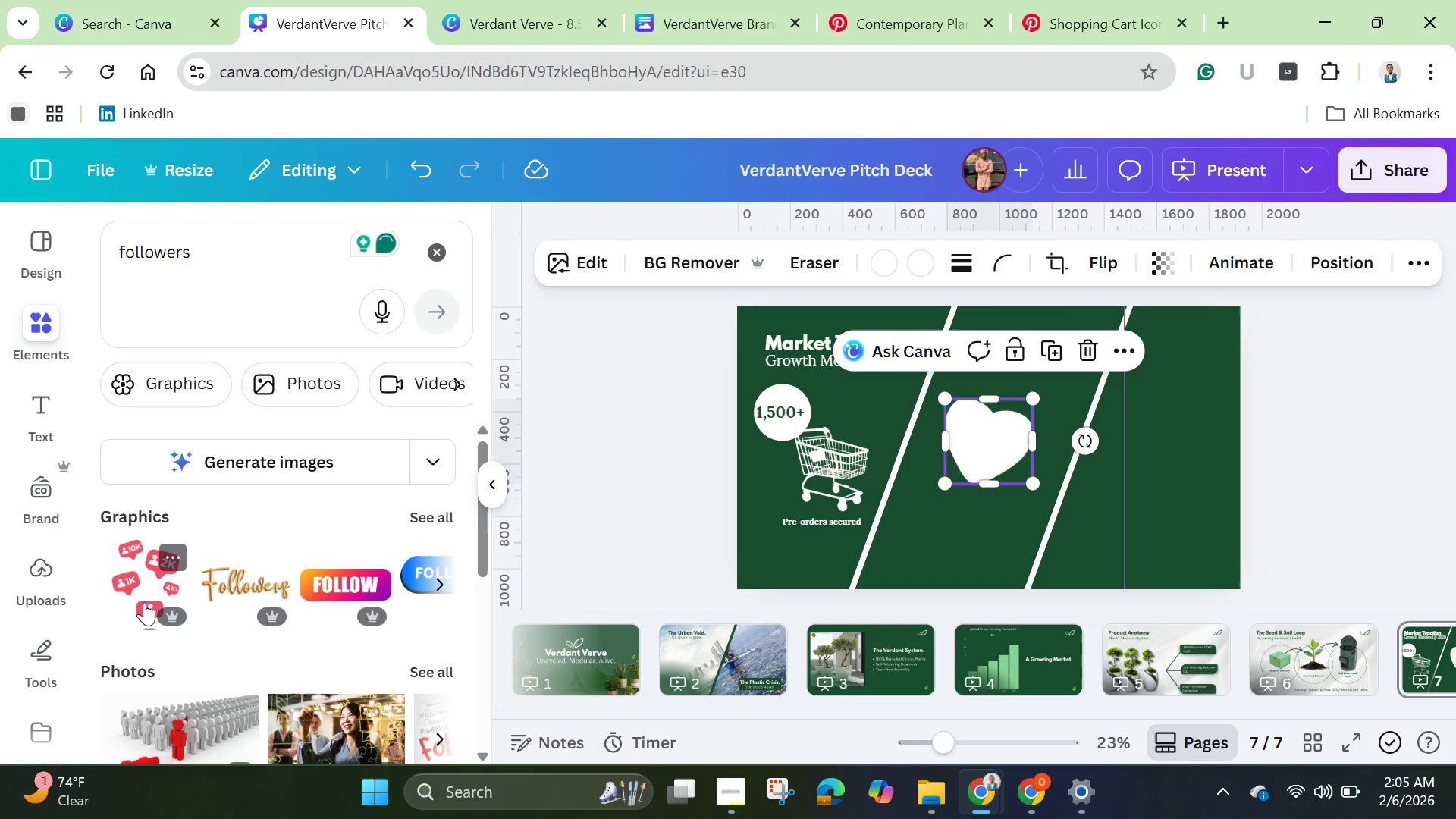 
left_click([124, 587])
 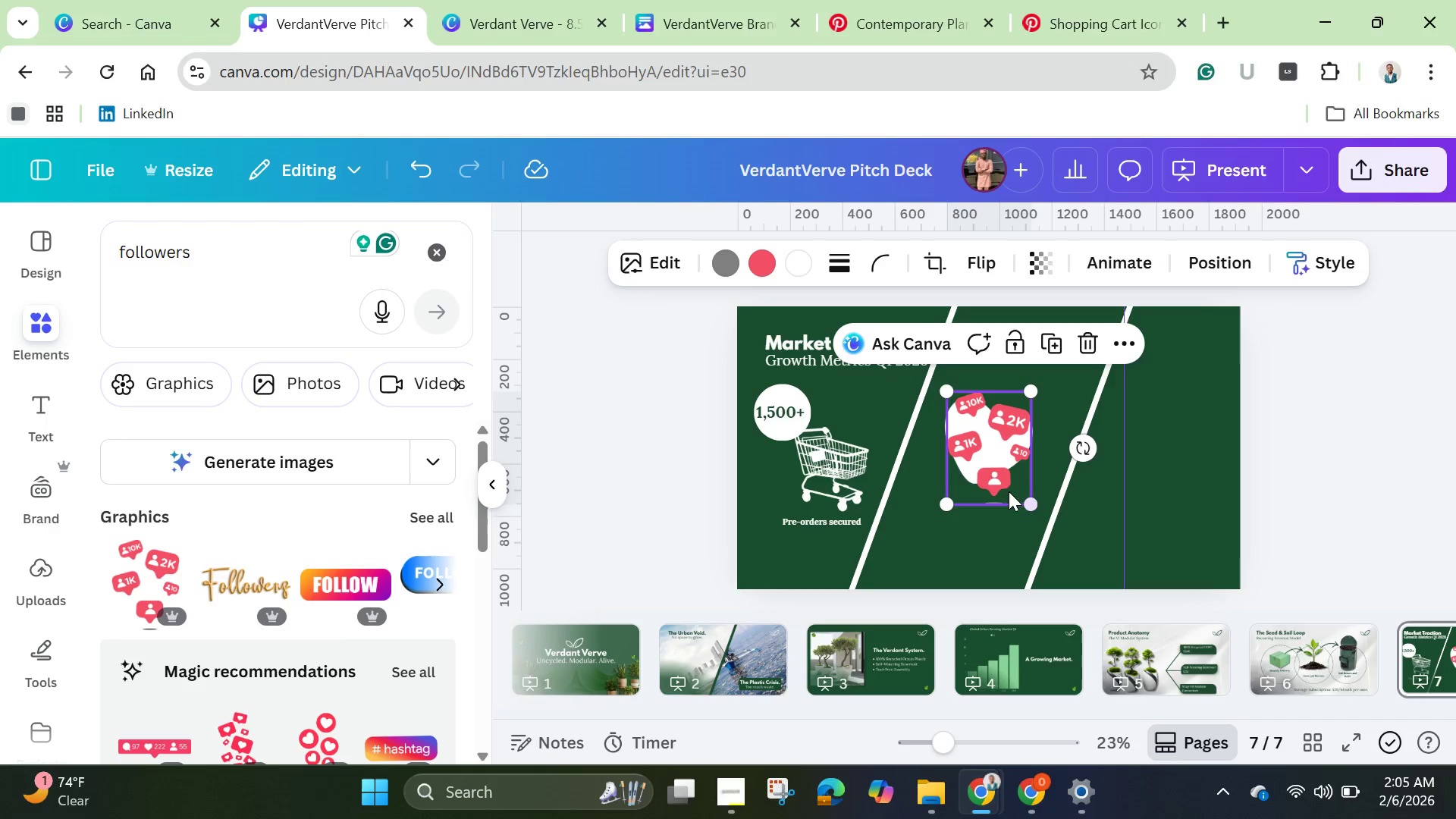 
left_click([769, 266])
 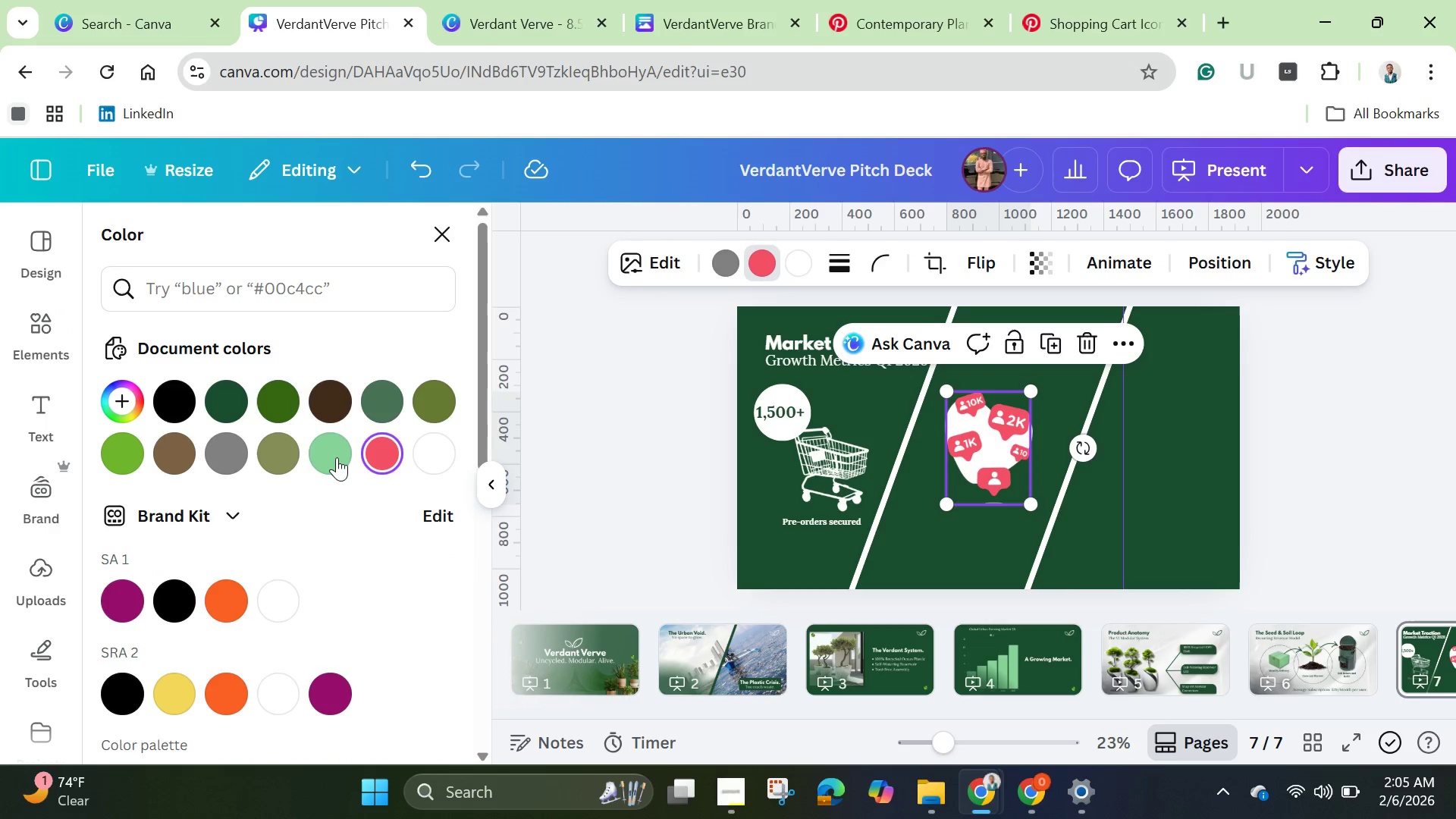 
left_click([335, 454])
 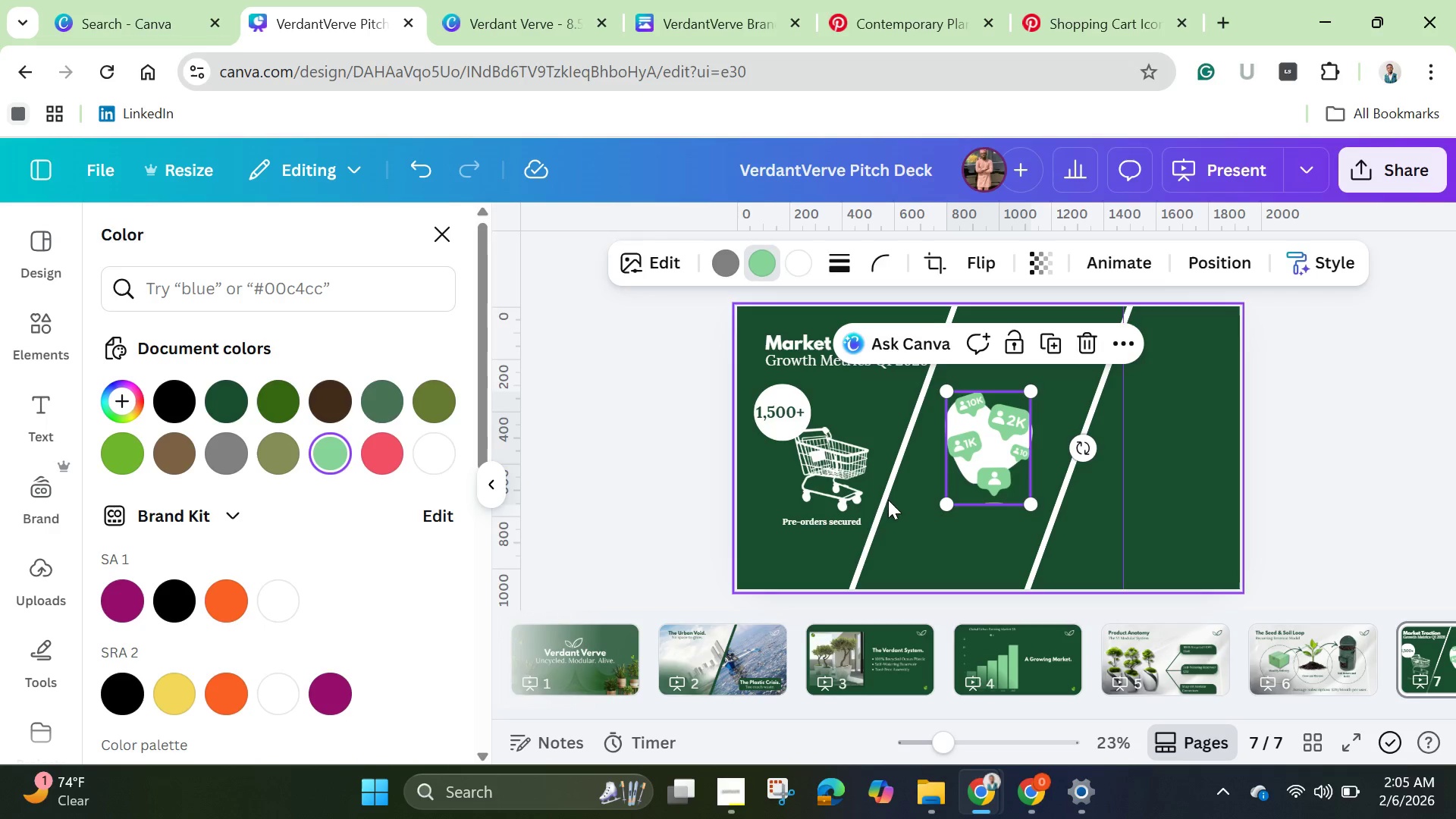 
left_click_drag(start_coordinate=[1031, 499], to_coordinate=[978, 466])
 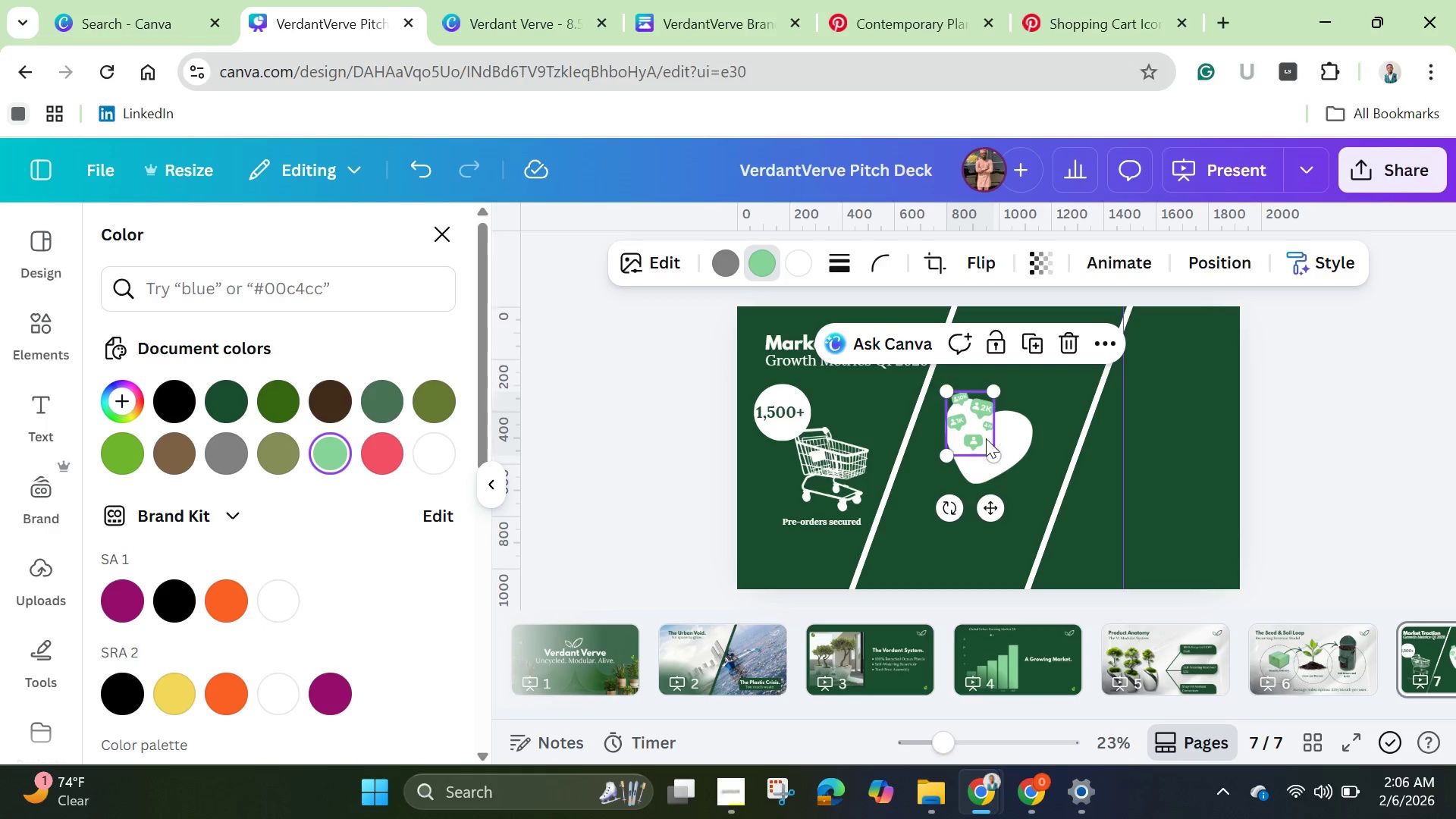 
left_click_drag(start_coordinate=[974, 431], to_coordinate=[981, 453])
 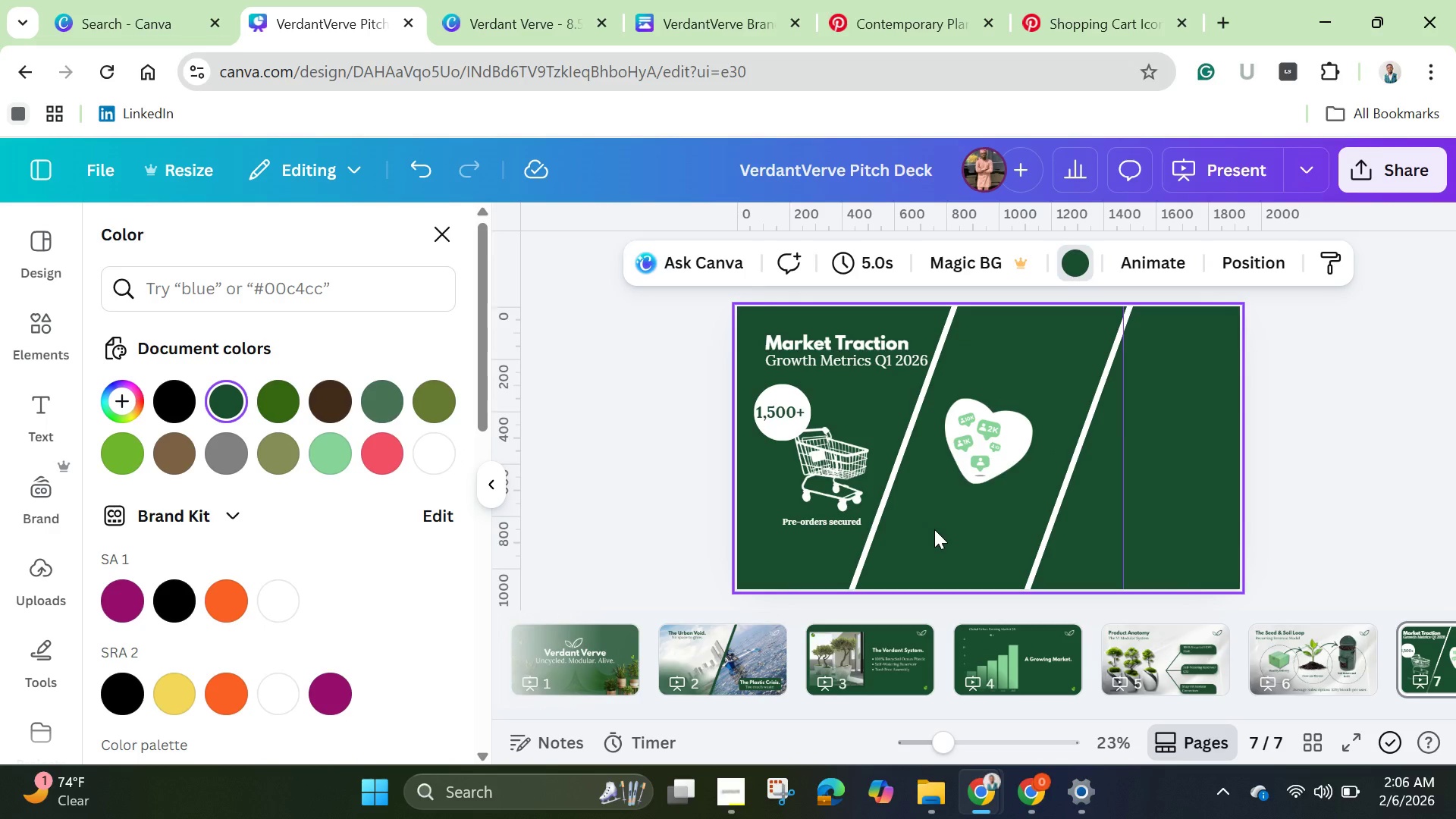 
left_click([996, 434])
 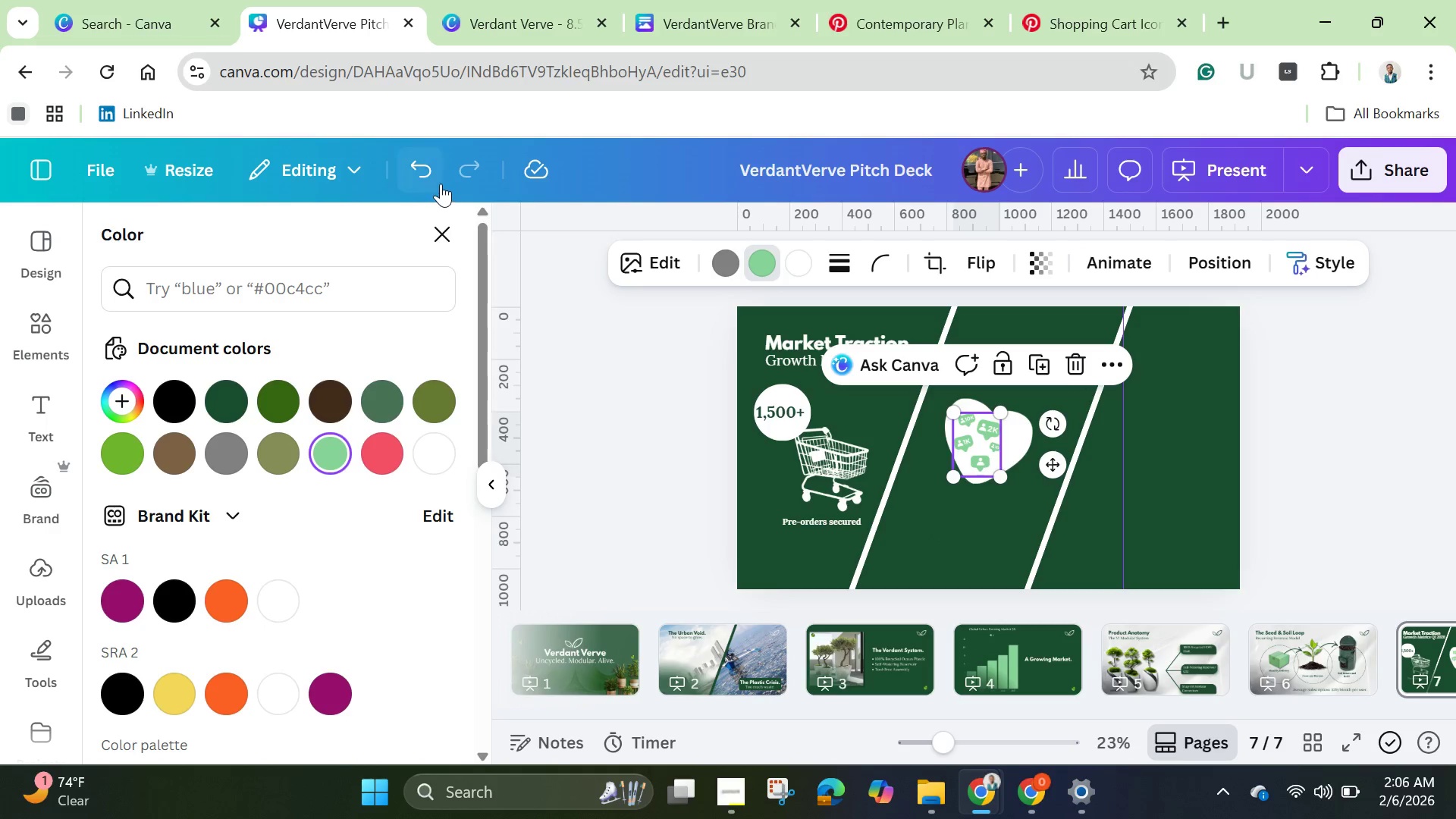 
left_click([431, 170])
 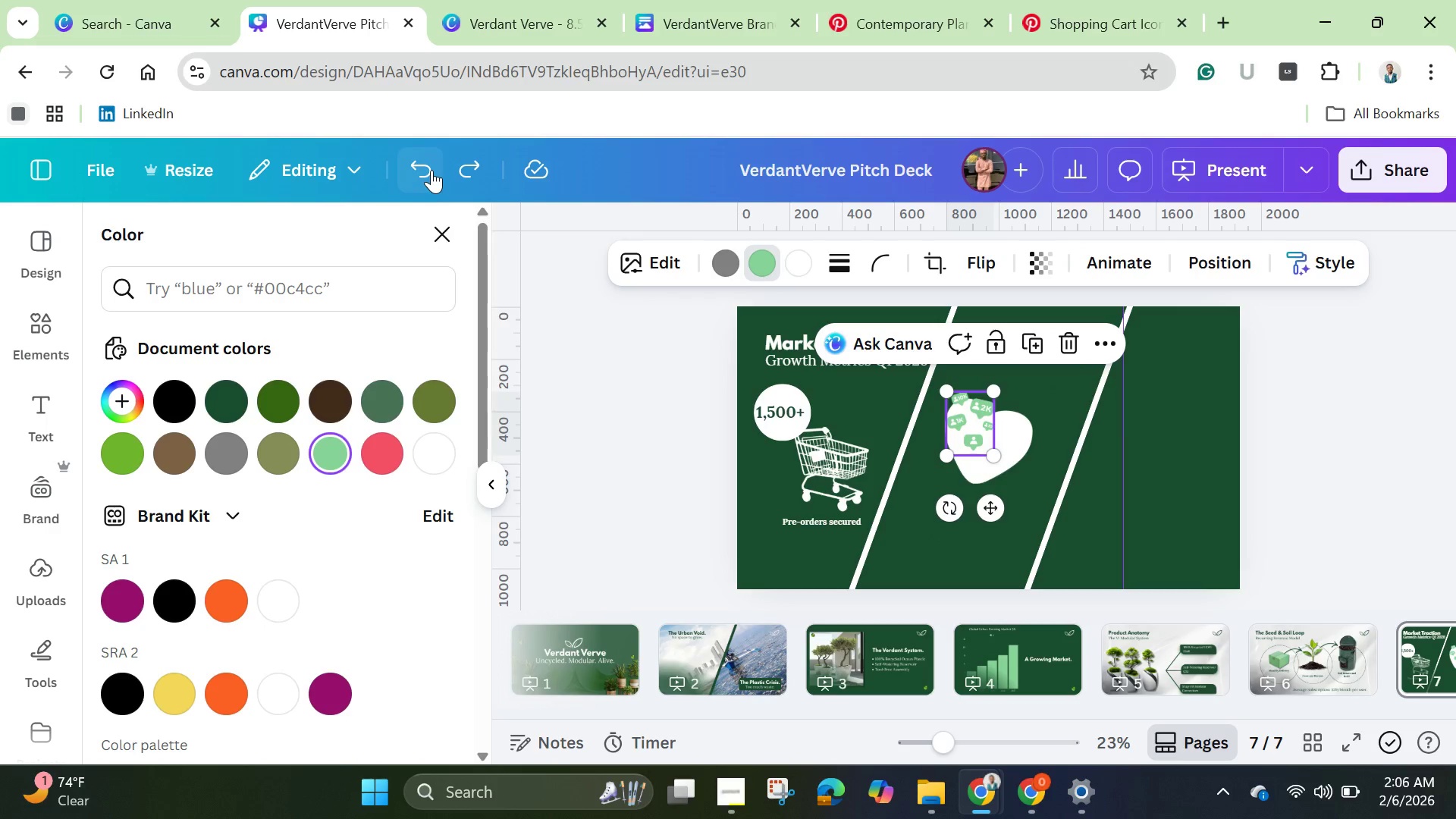 
left_click([431, 170])
 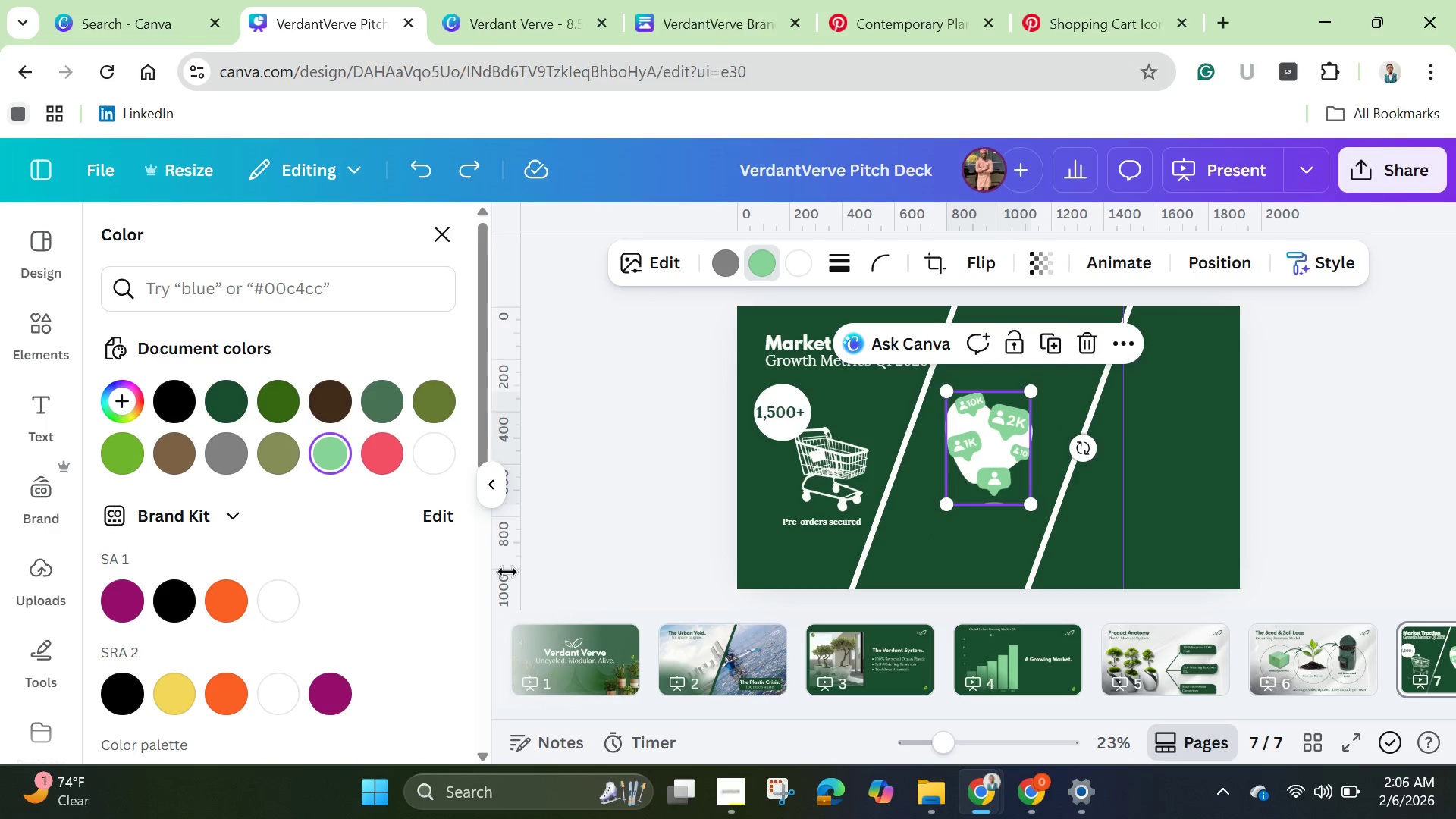 
scroll: coordinate [397, 560], scroll_direction: down, amount: 4.0
 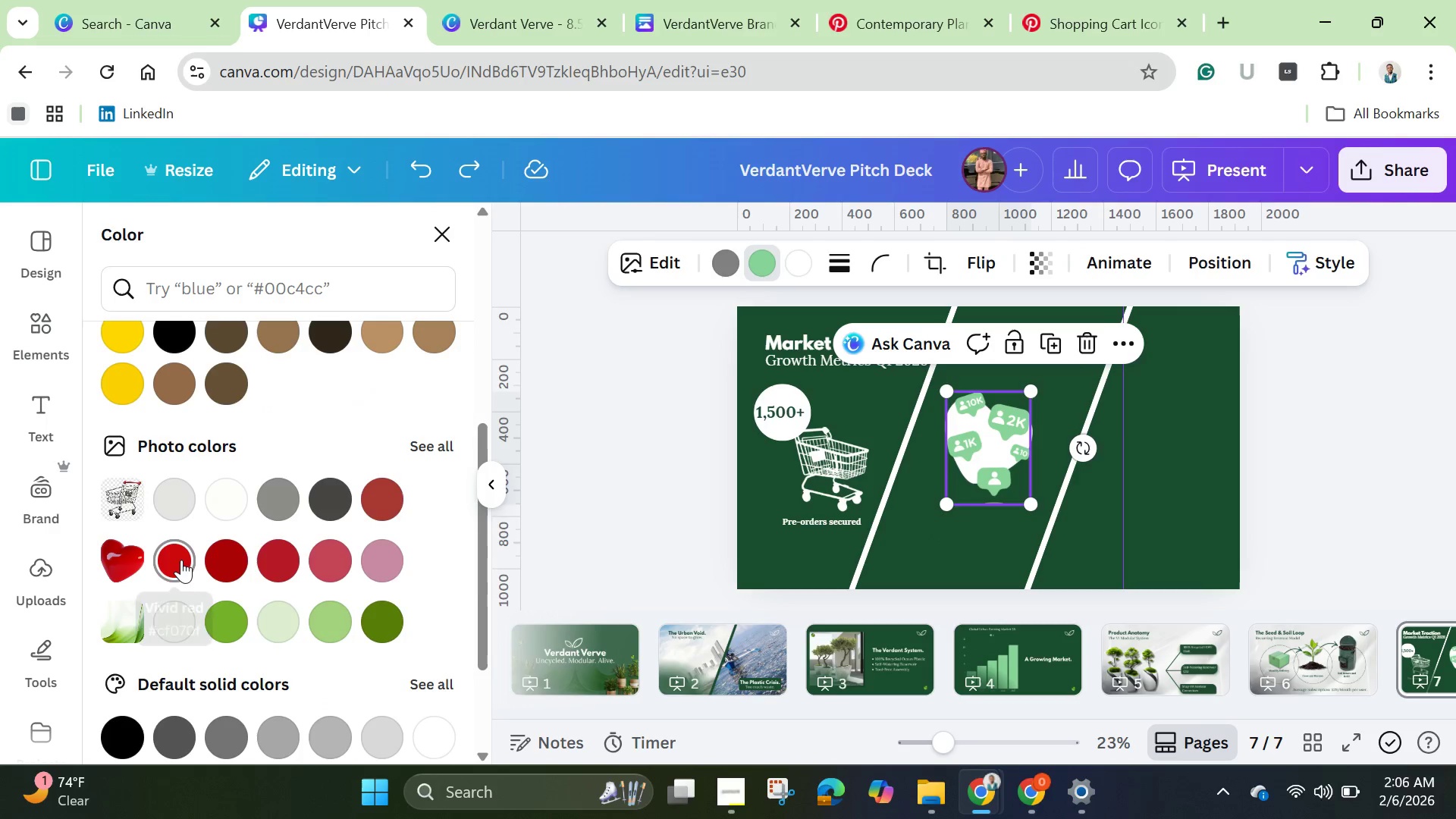 
left_click([180, 560])
 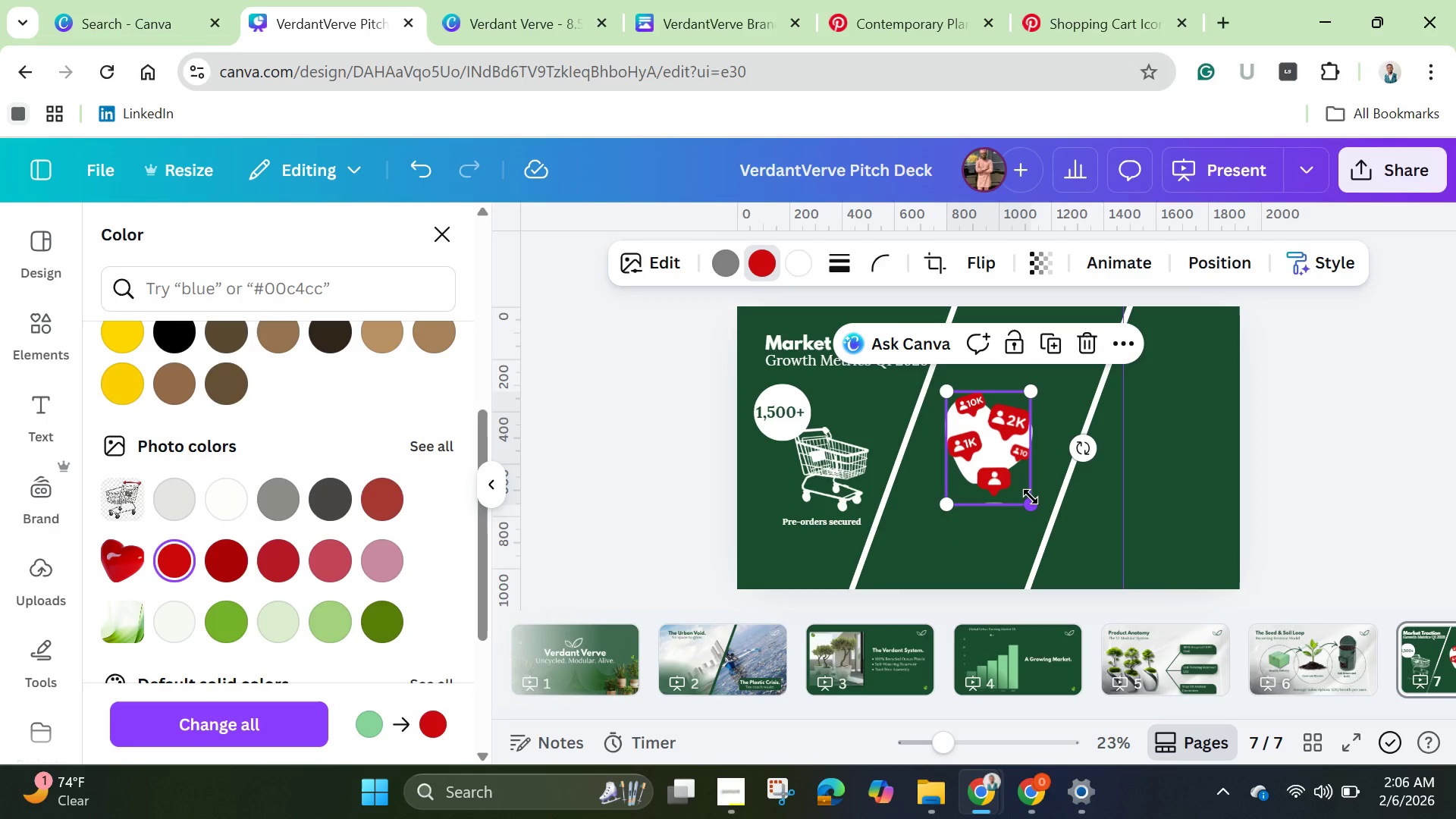 
left_click_drag(start_coordinate=[1031, 502], to_coordinate=[989, 464])
 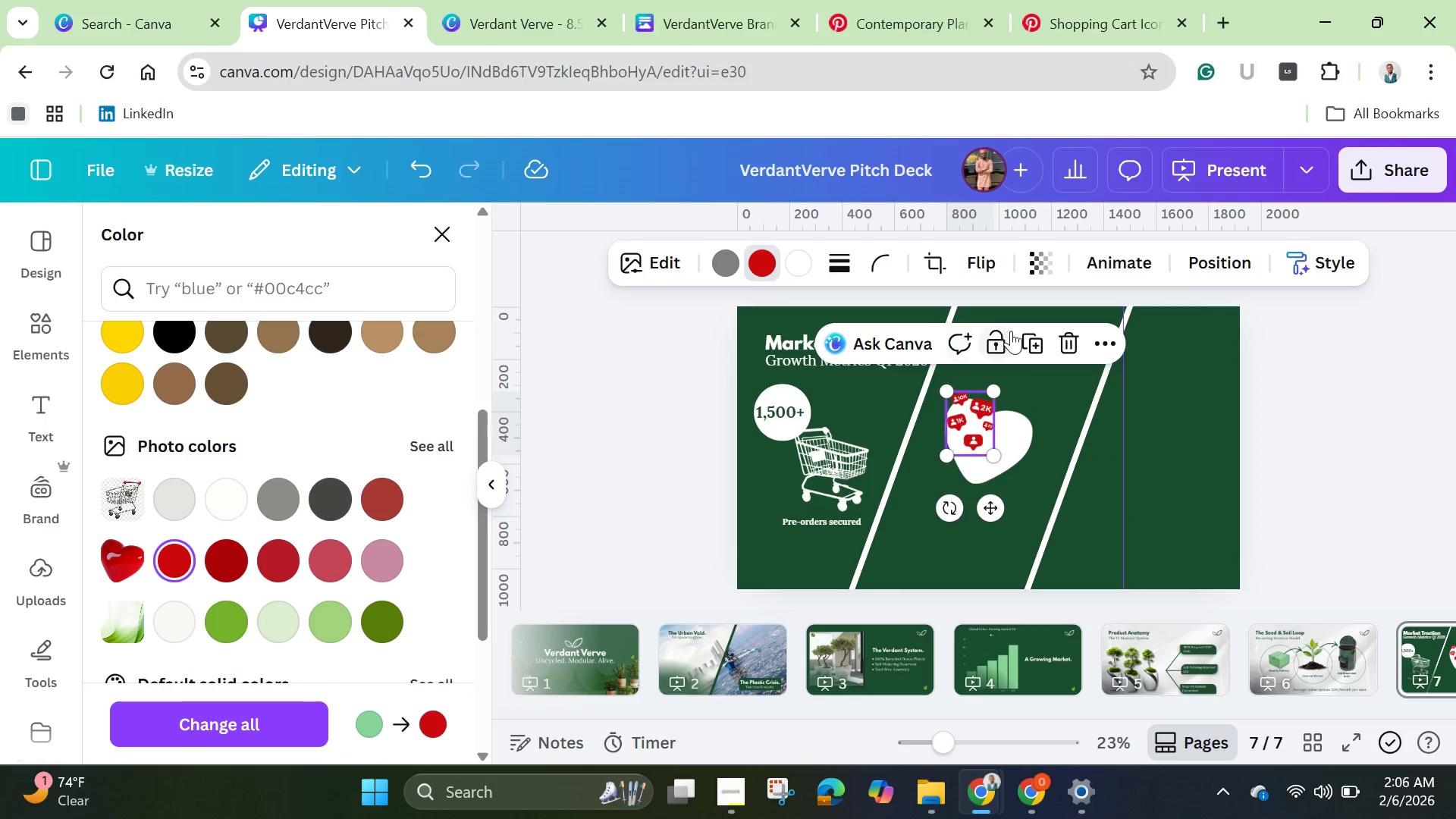 
left_click([1022, 337])
 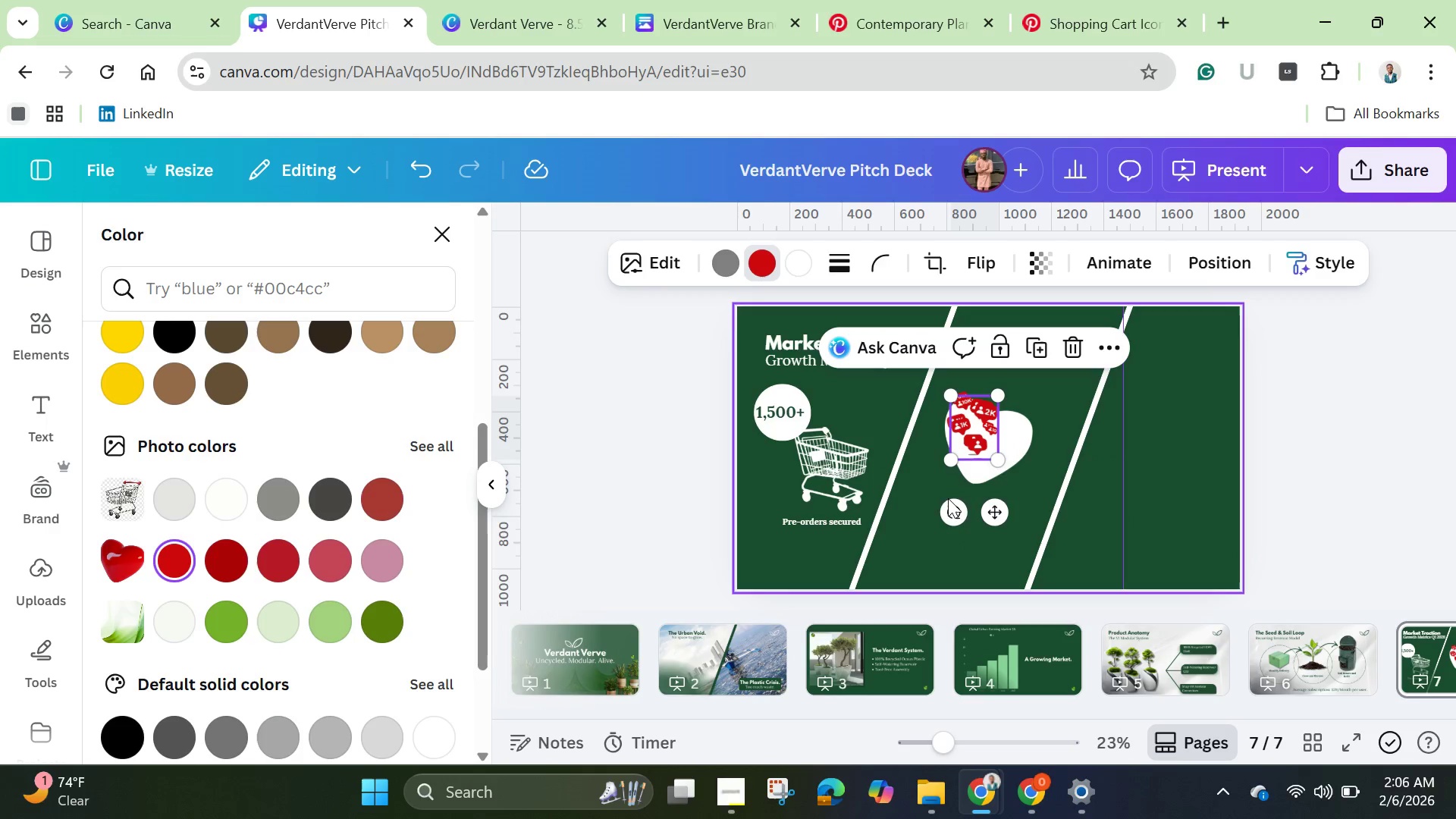 
left_click_drag(start_coordinate=[953, 513], to_coordinate=[897, 509])
 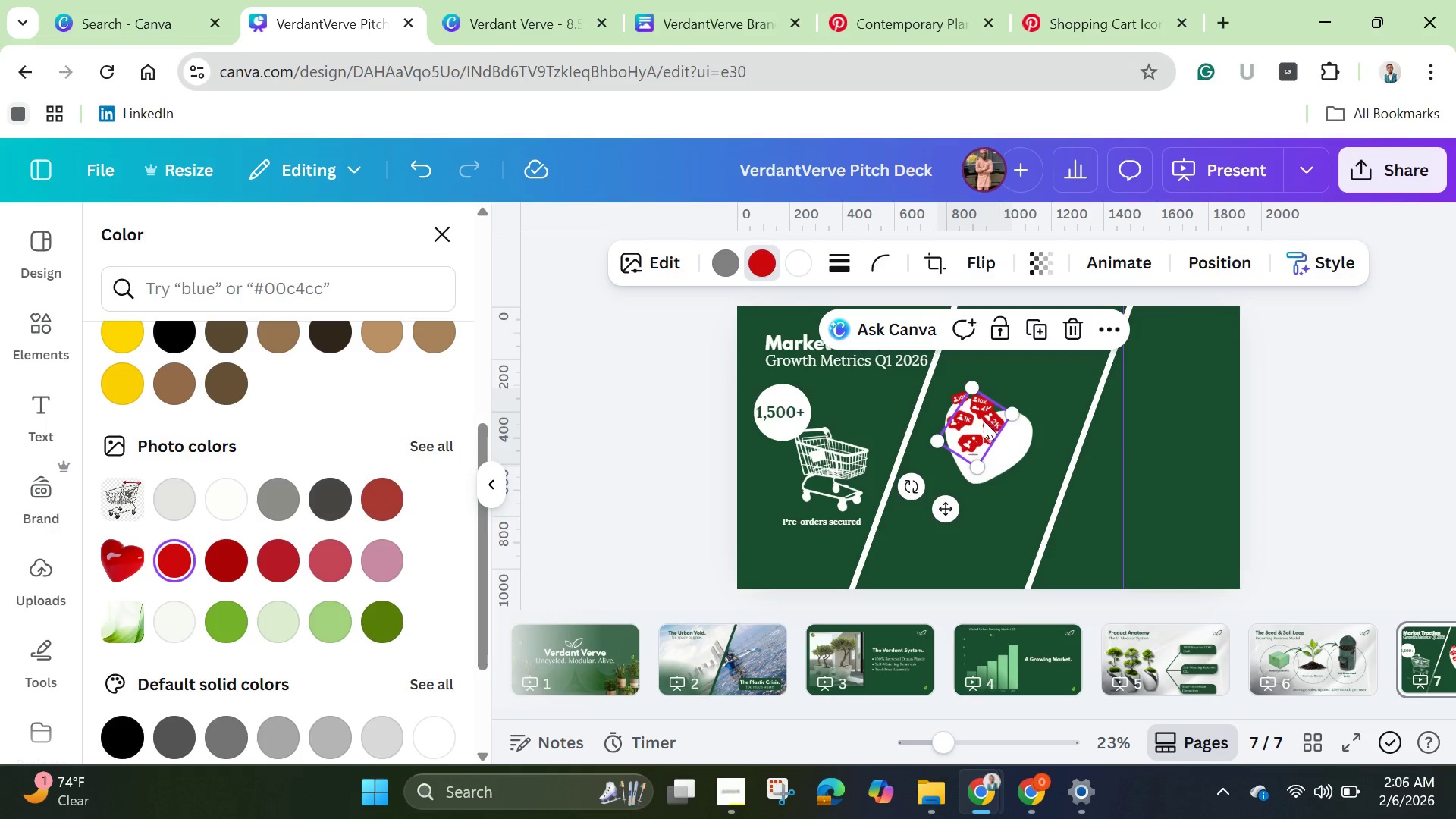 
left_click_drag(start_coordinate=[984, 421], to_coordinate=[1012, 436])
 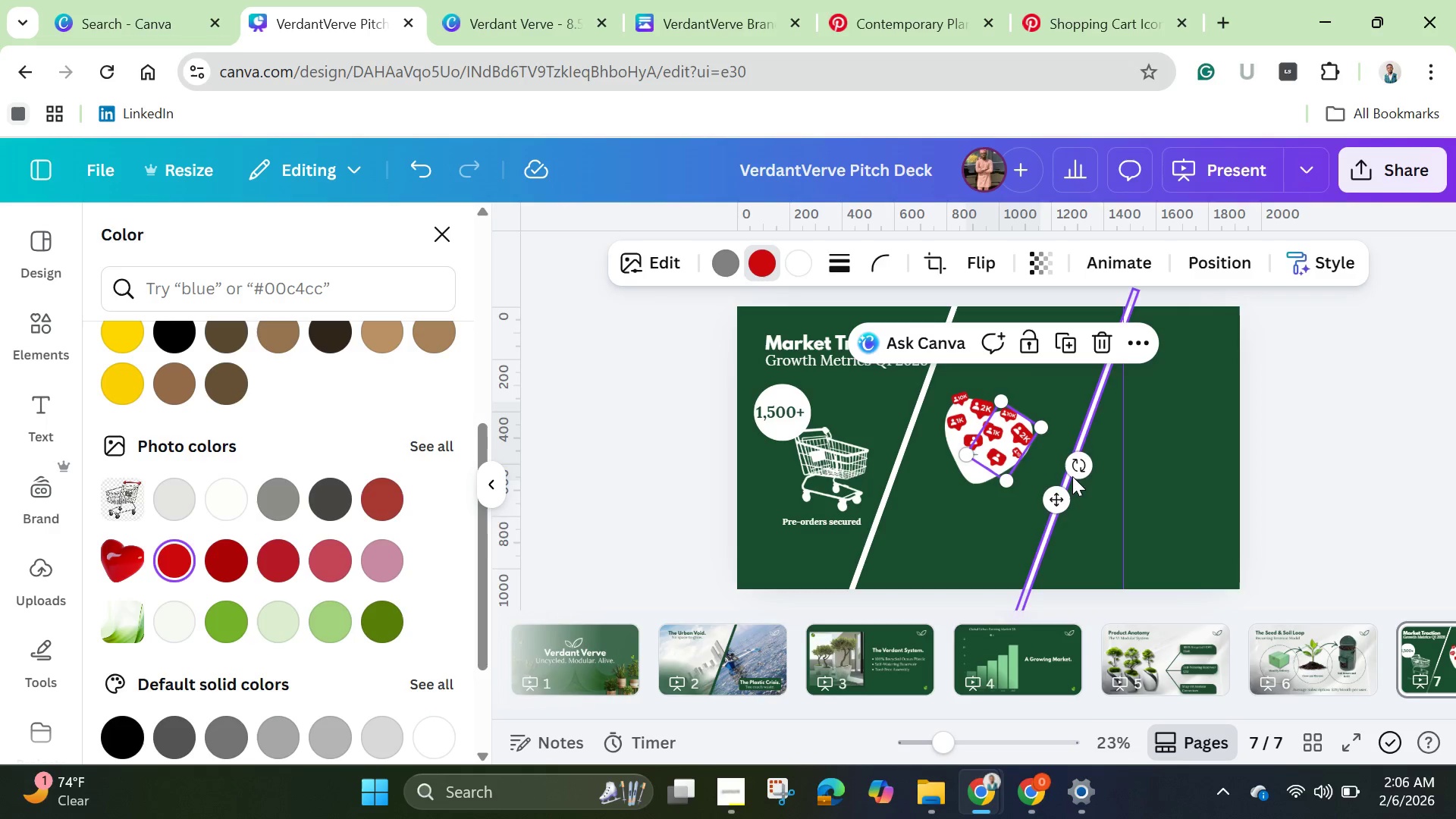 
left_click_drag(start_coordinate=[1077, 468], to_coordinate=[1034, 525])
 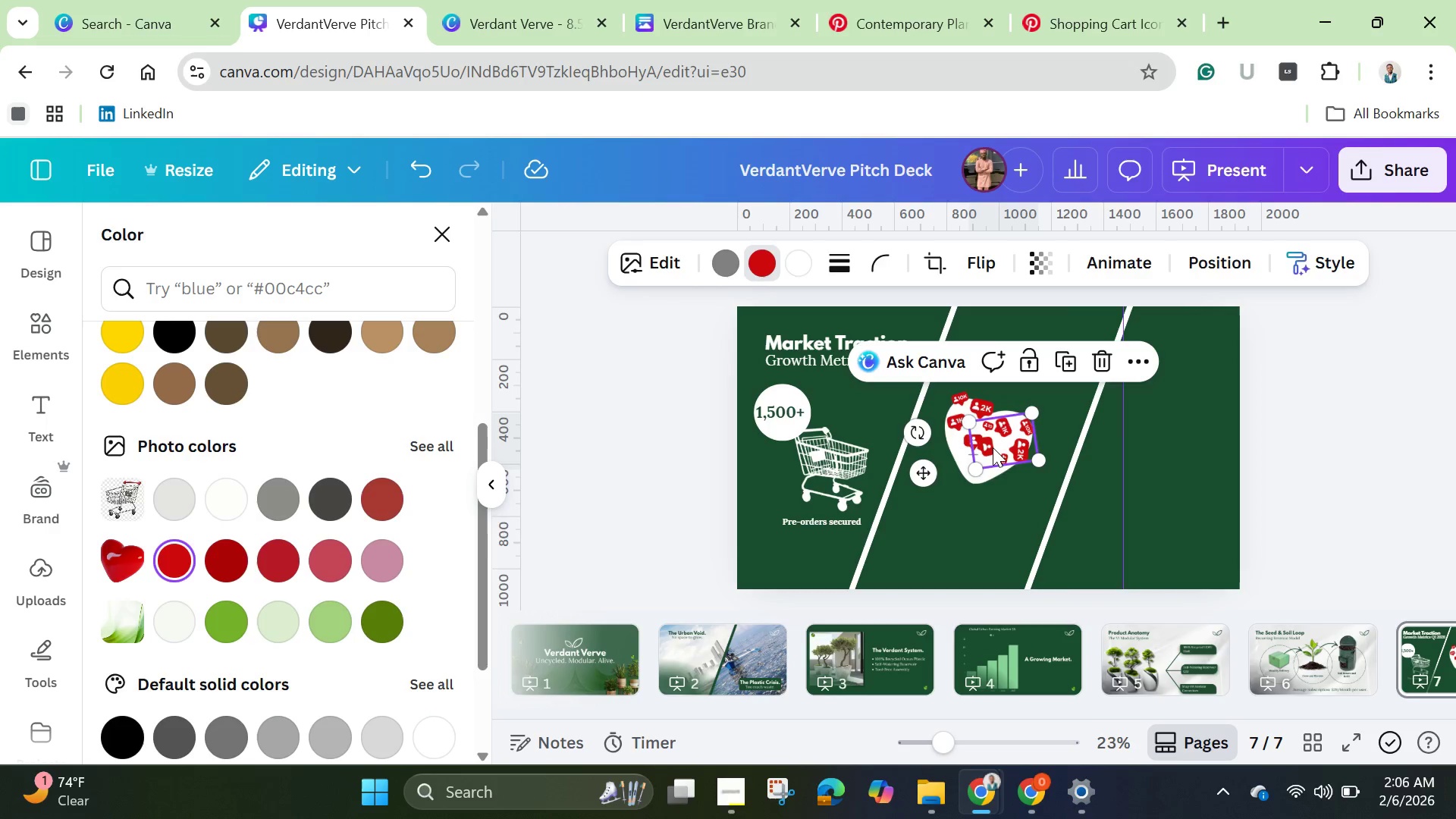 
left_click_drag(start_coordinate=[993, 447], to_coordinate=[999, 455])
 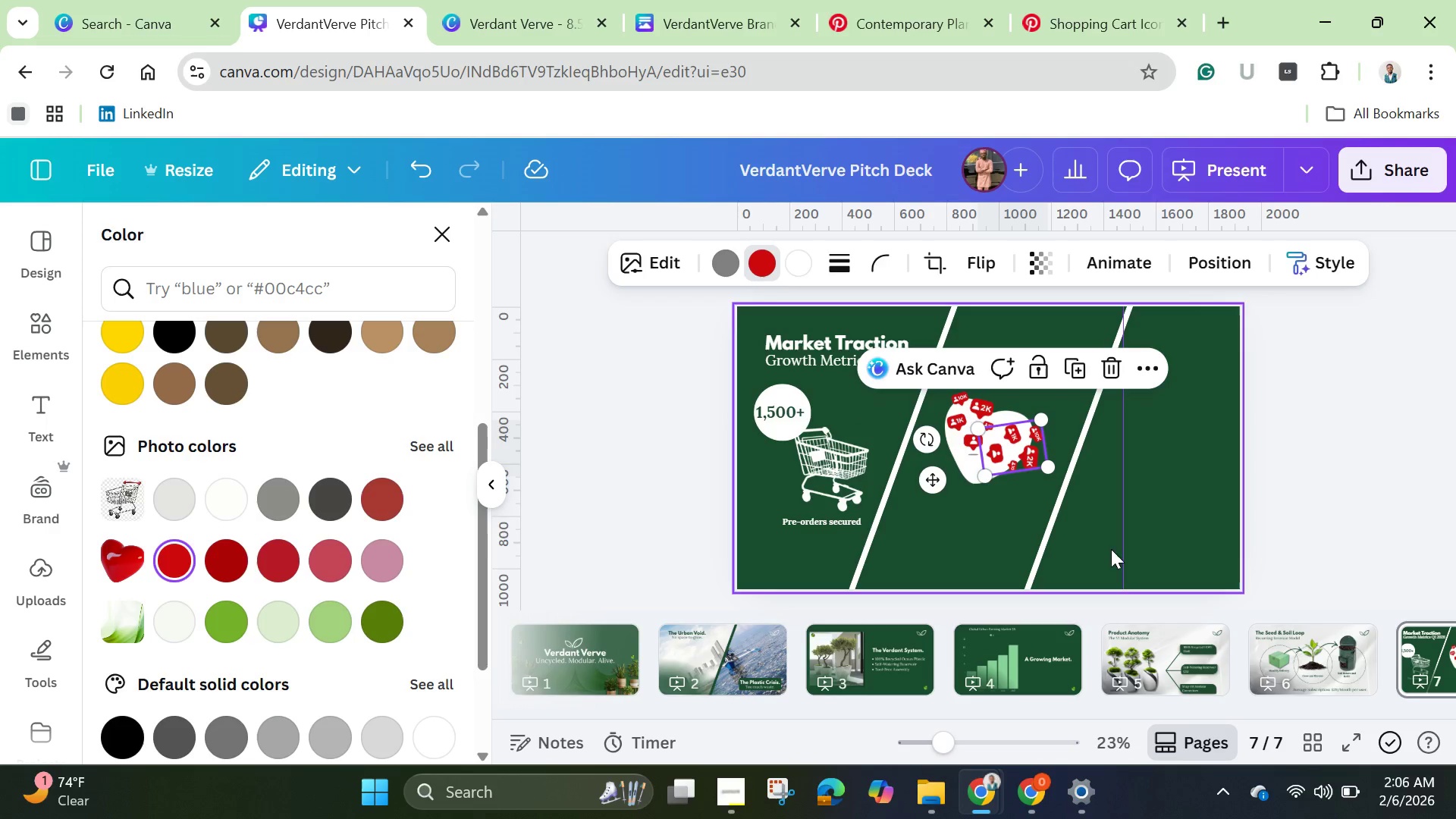 
left_click([1100, 516])
 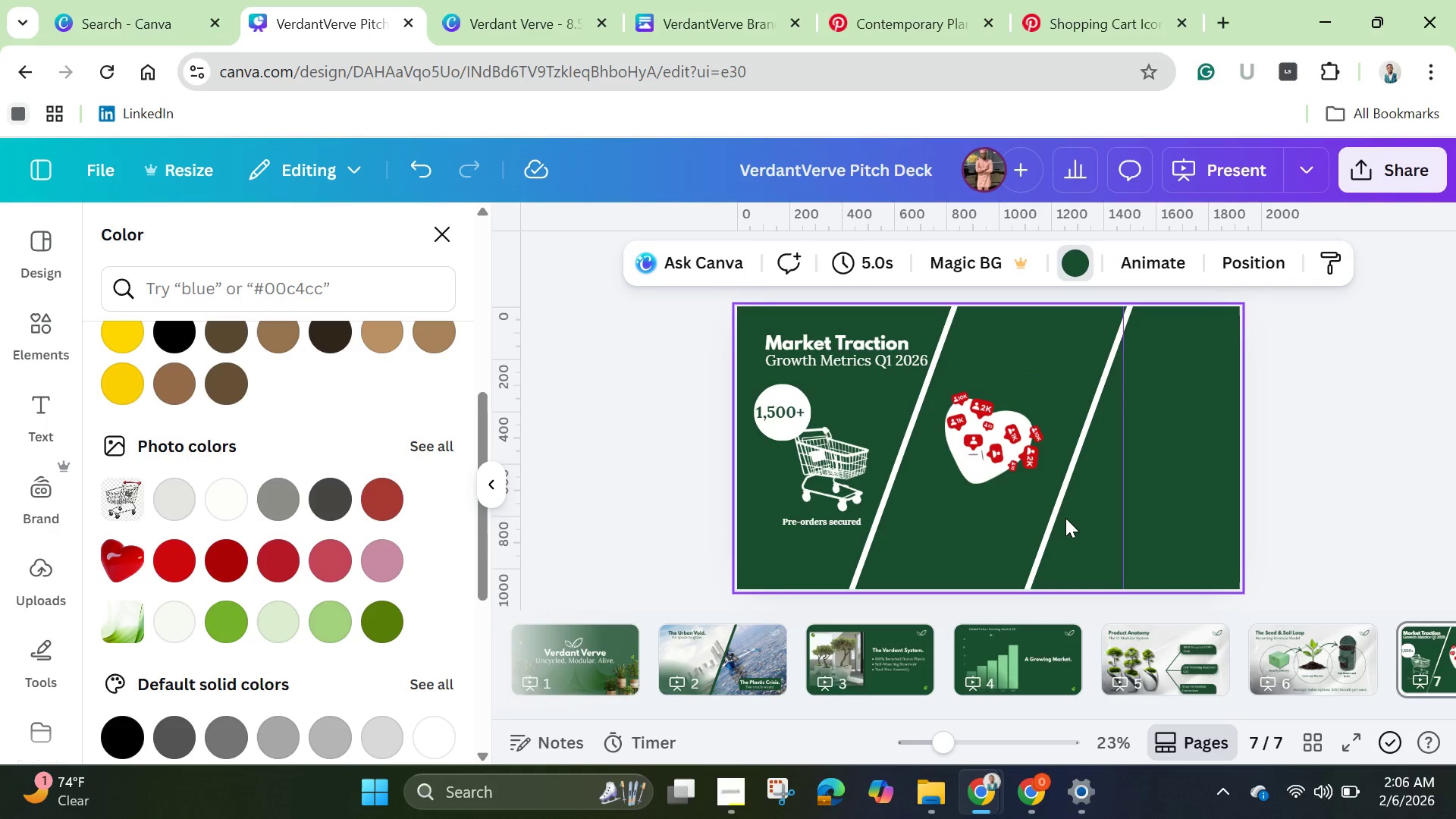 
wait(6.05)
 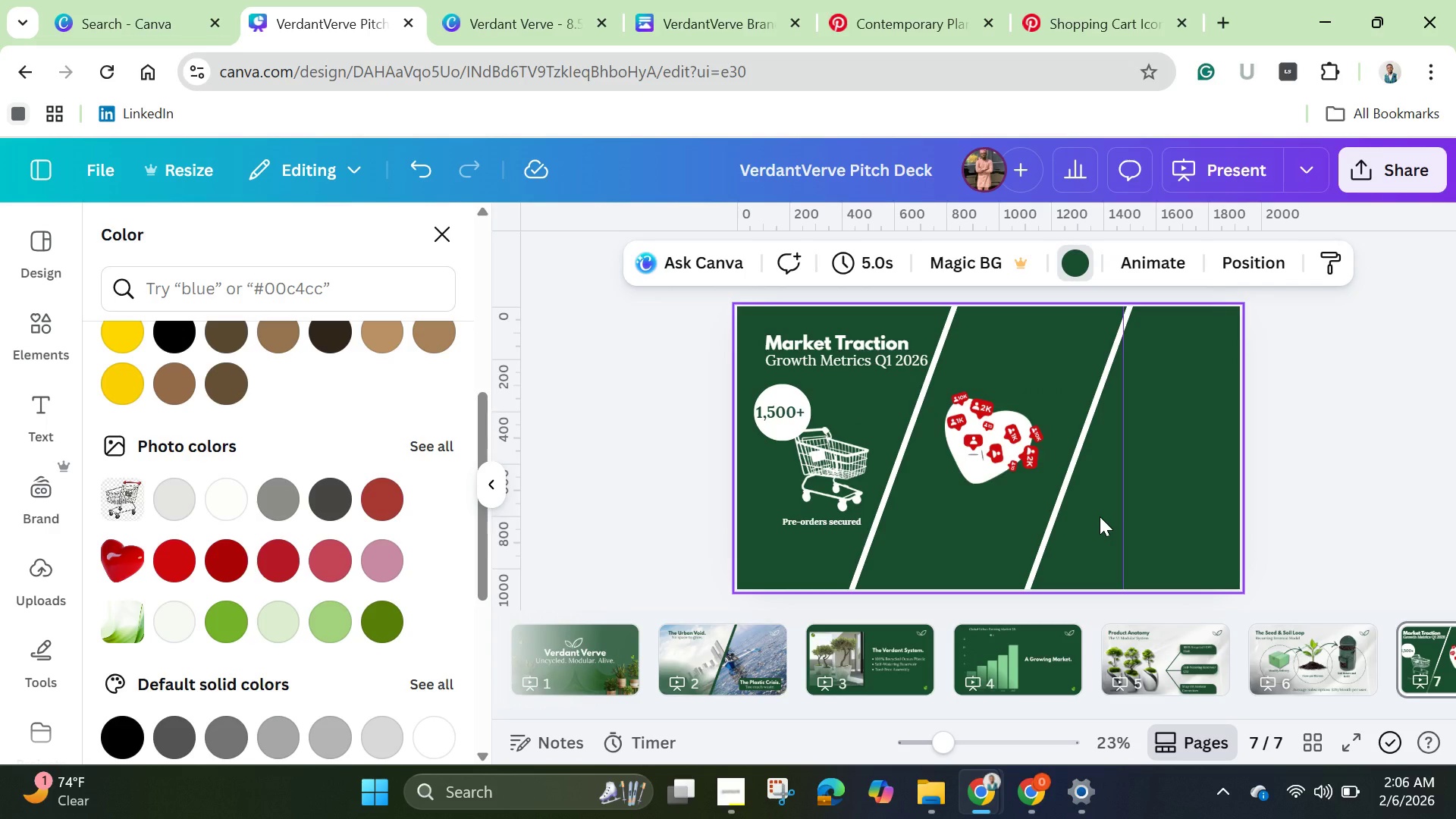 
left_click([783, 394])
 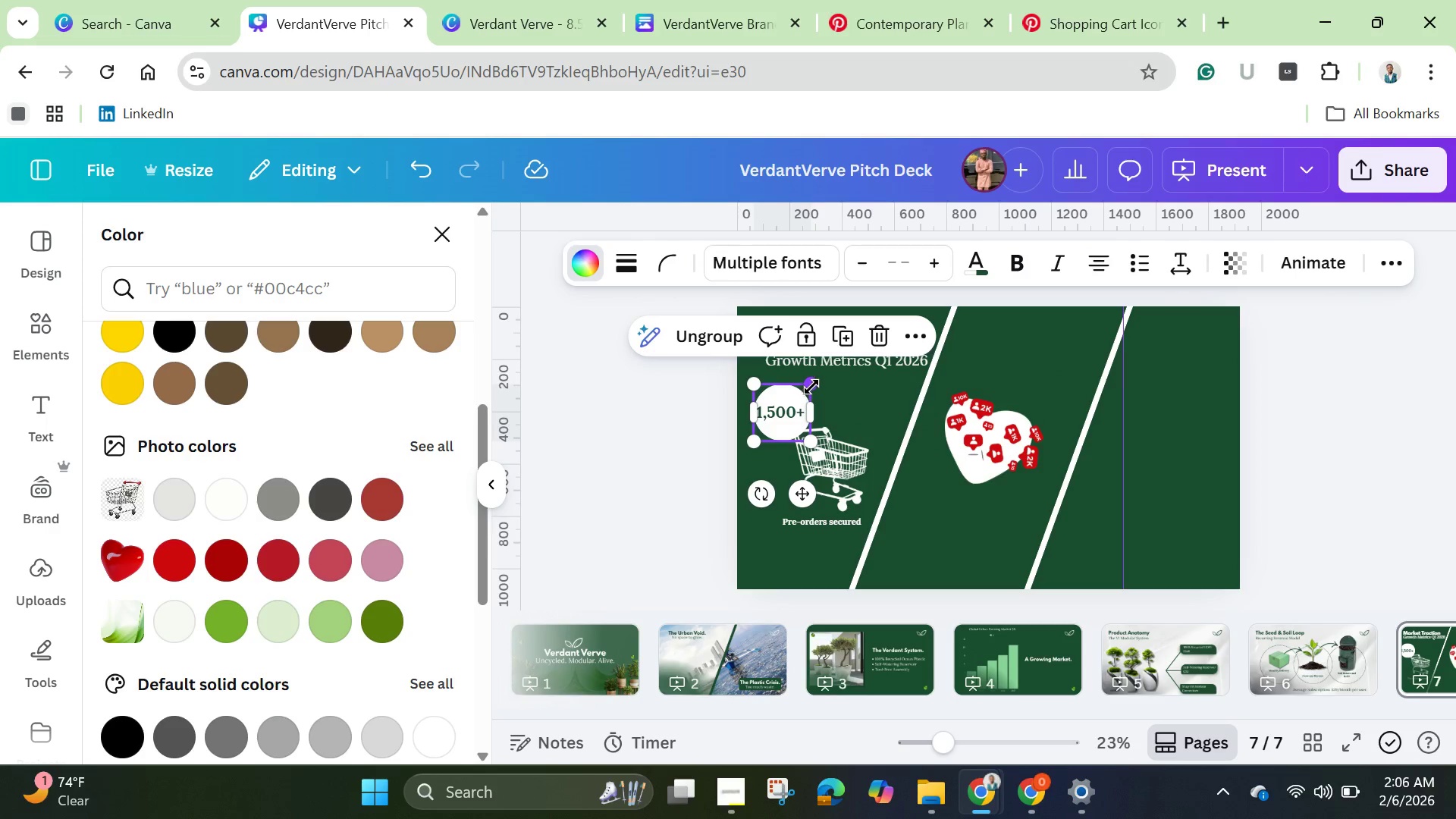 
left_click([811, 387])
 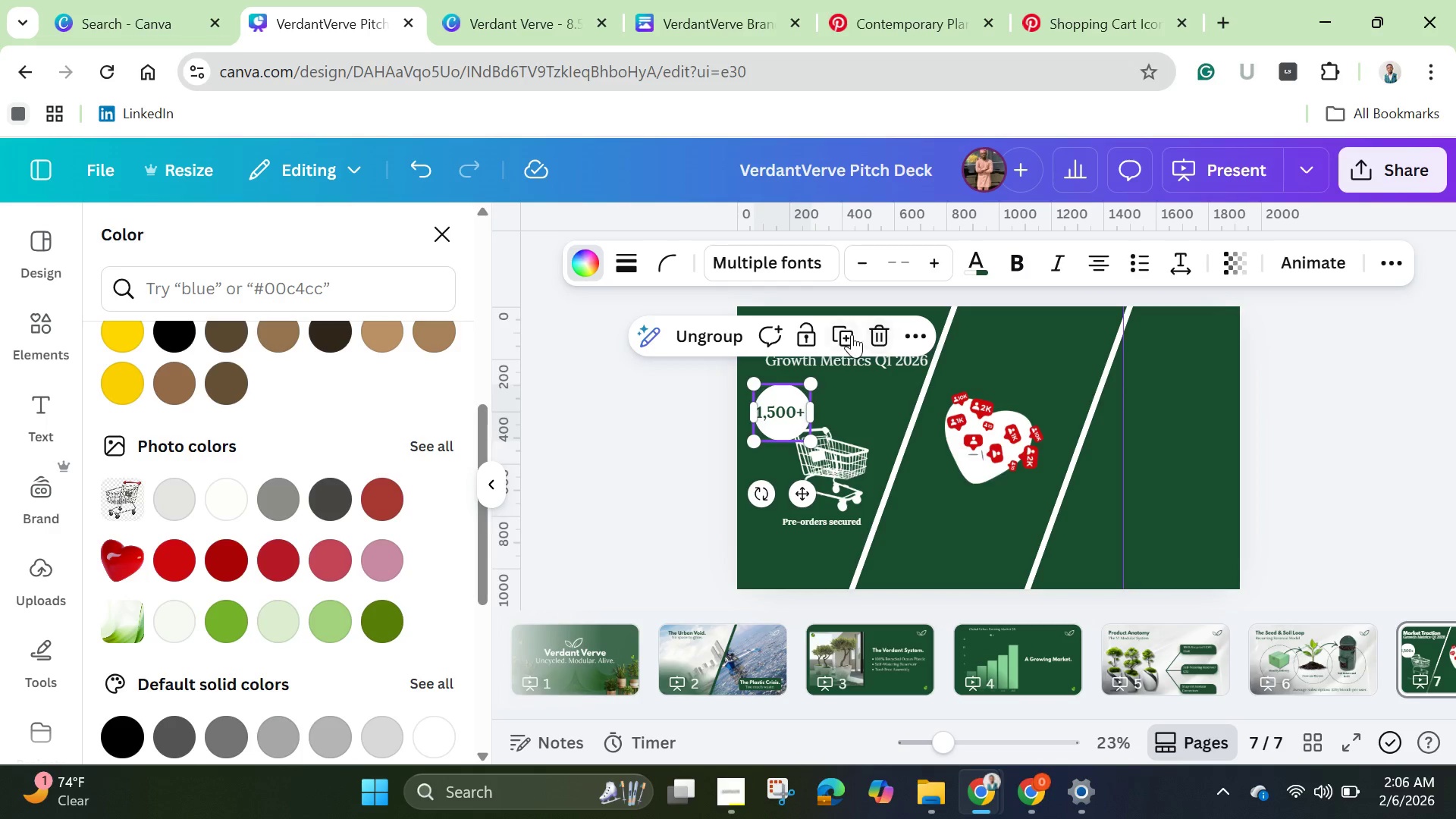 
left_click([852, 334])
 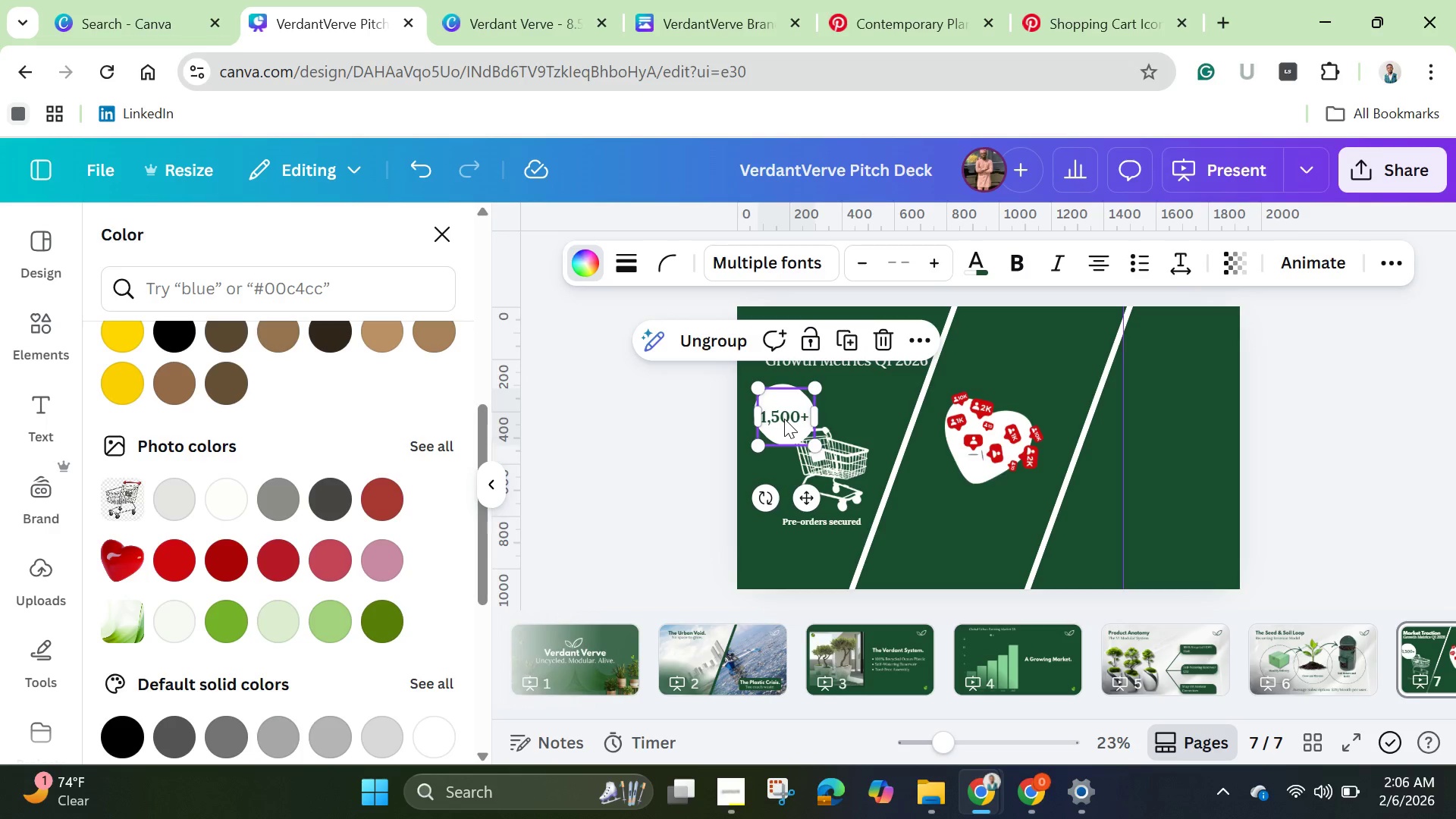 
left_click_drag(start_coordinate=[784, 419], to_coordinate=[1053, 394])
 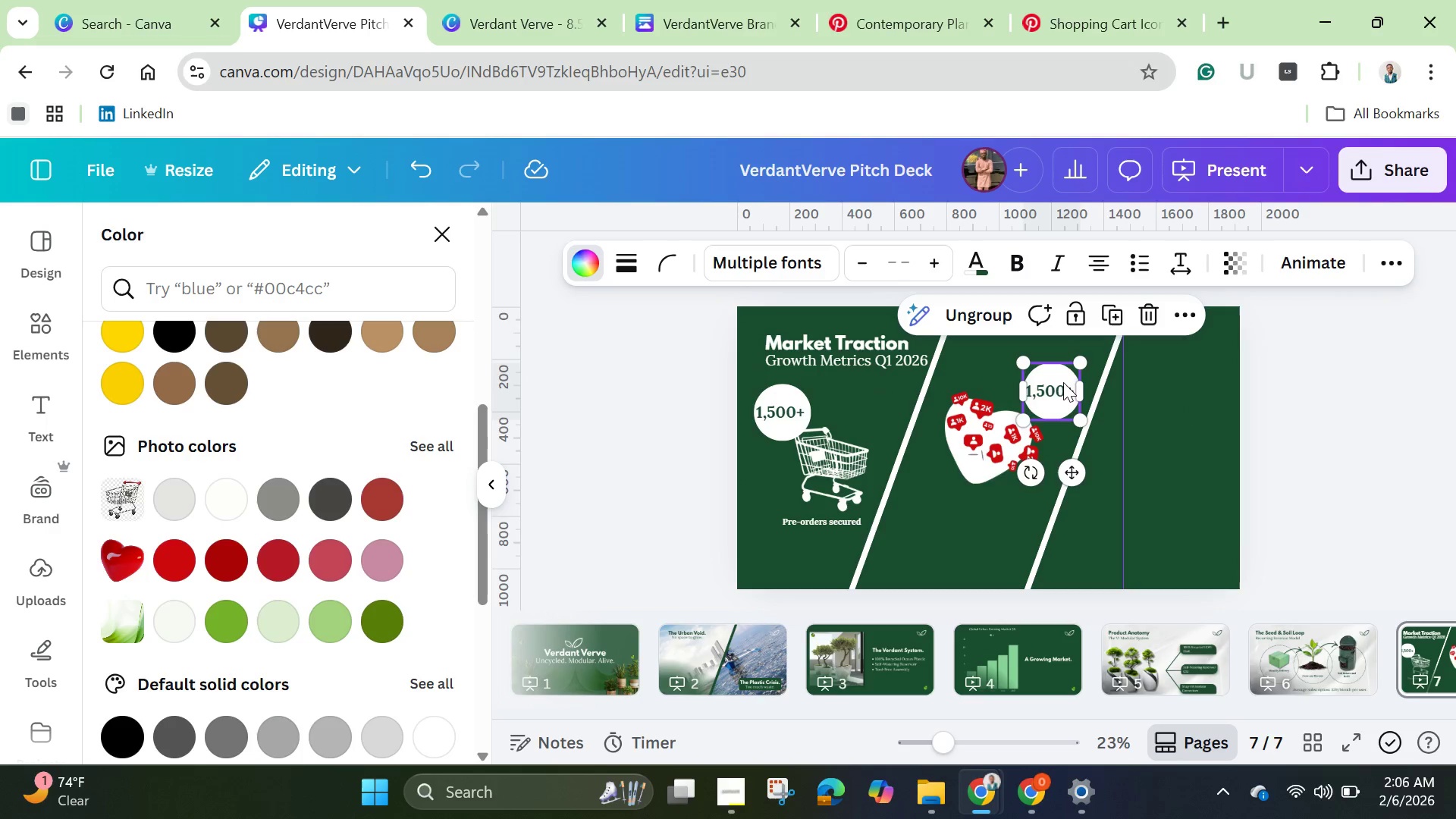 
left_click_drag(start_coordinate=[1046, 388], to_coordinate=[925, 499])
 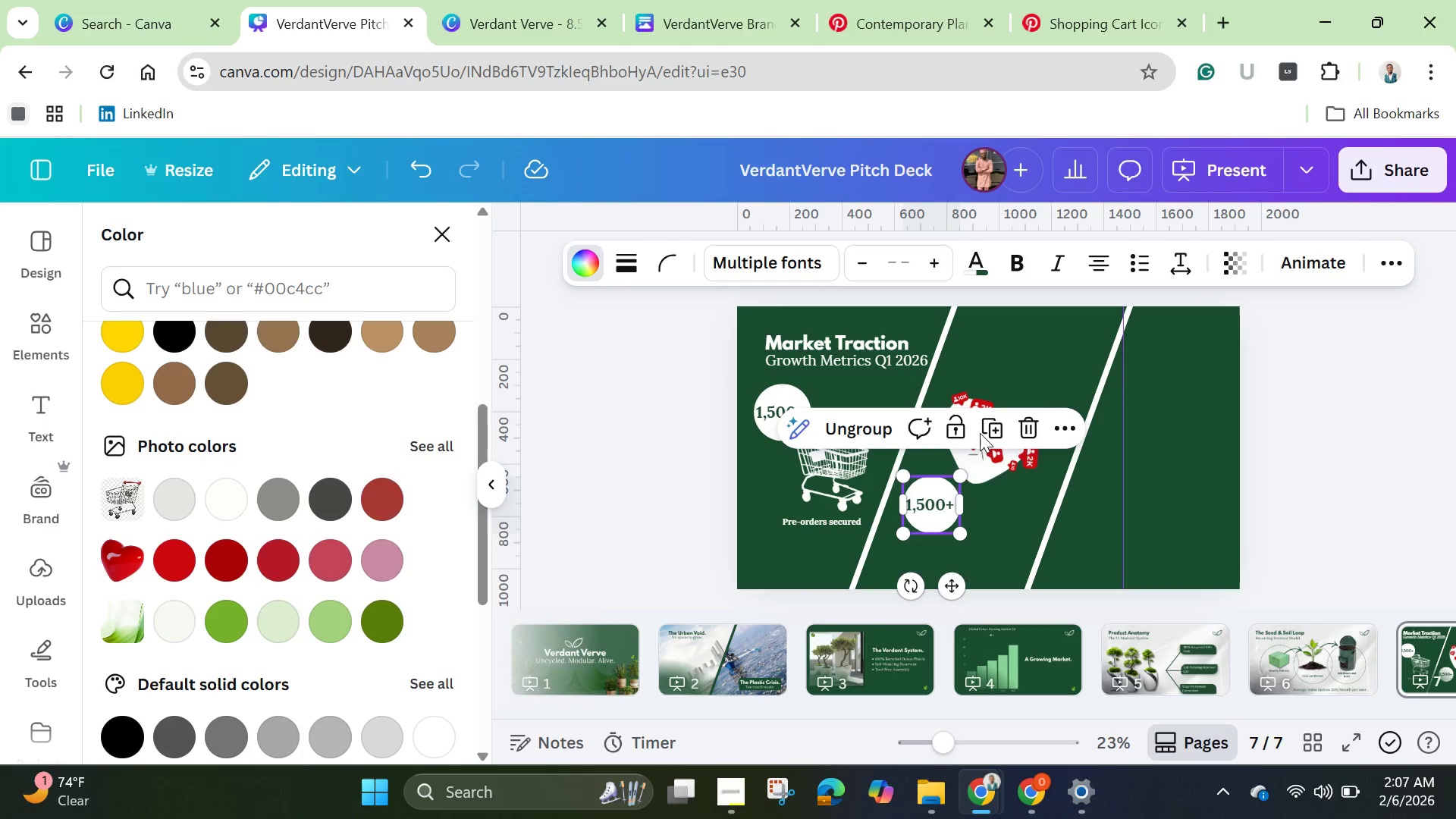 
wait(5.75)
 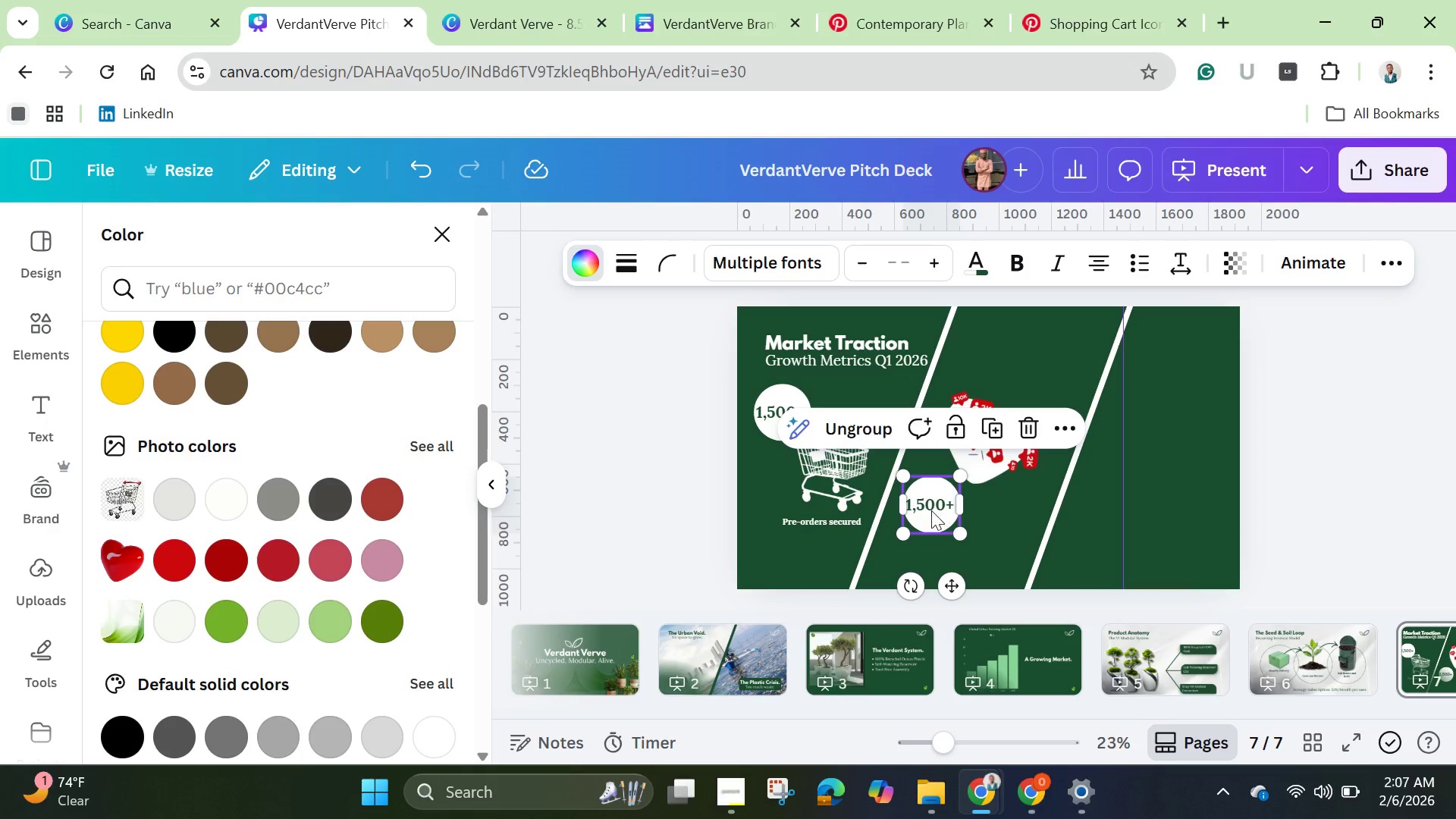 
left_click([944, 526])
 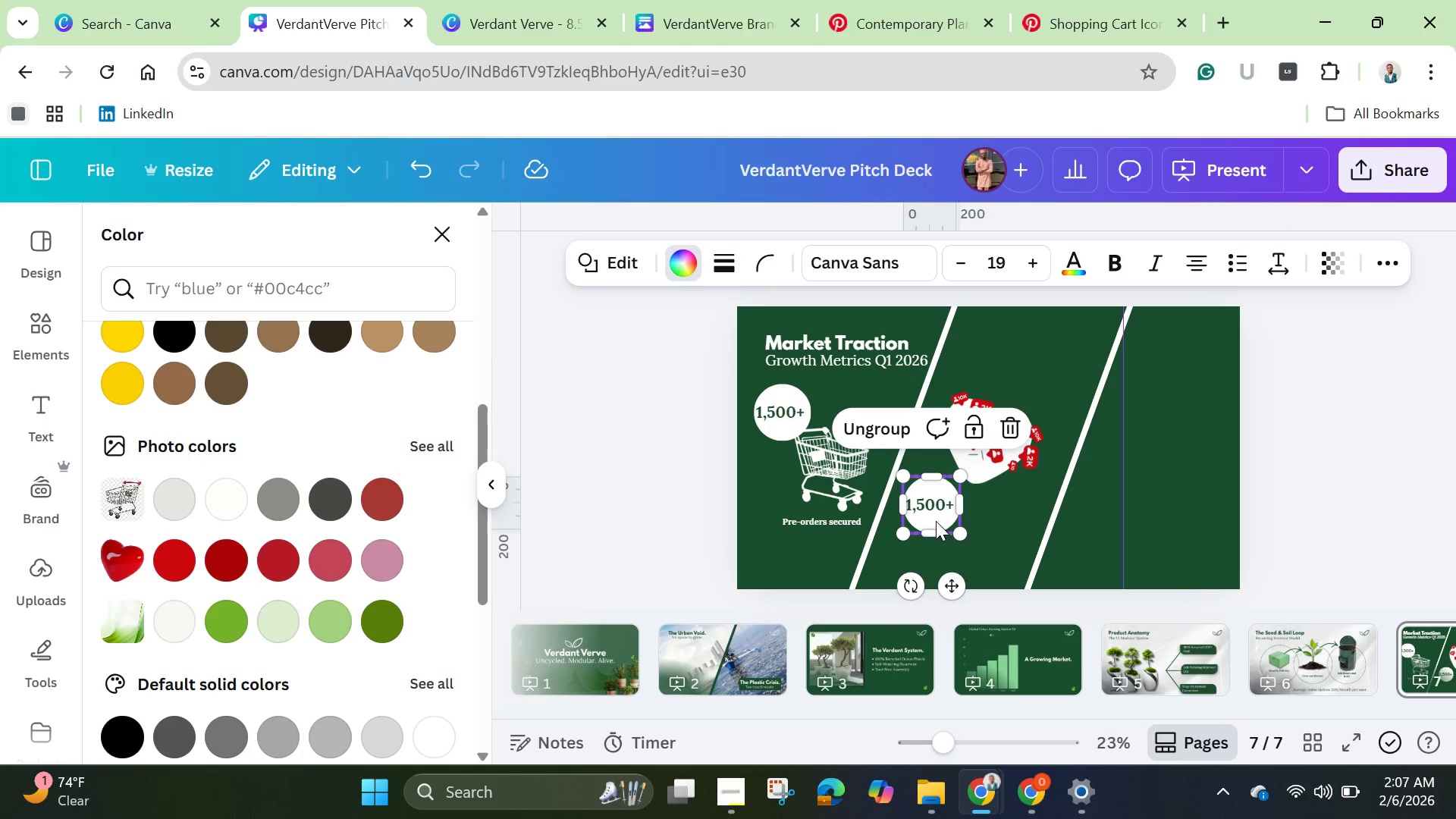 
left_click([936, 521])
 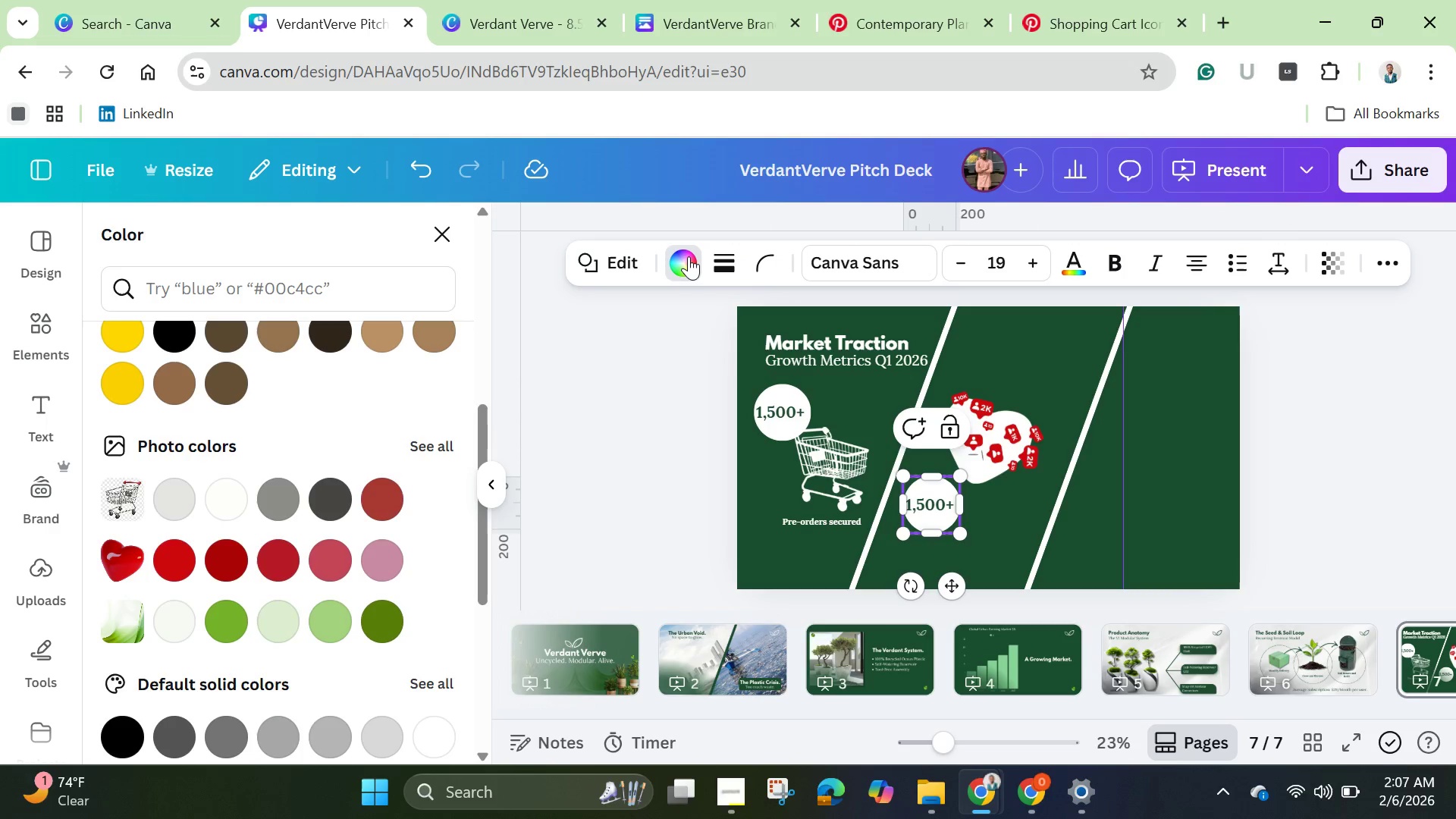 
left_click([689, 256])
 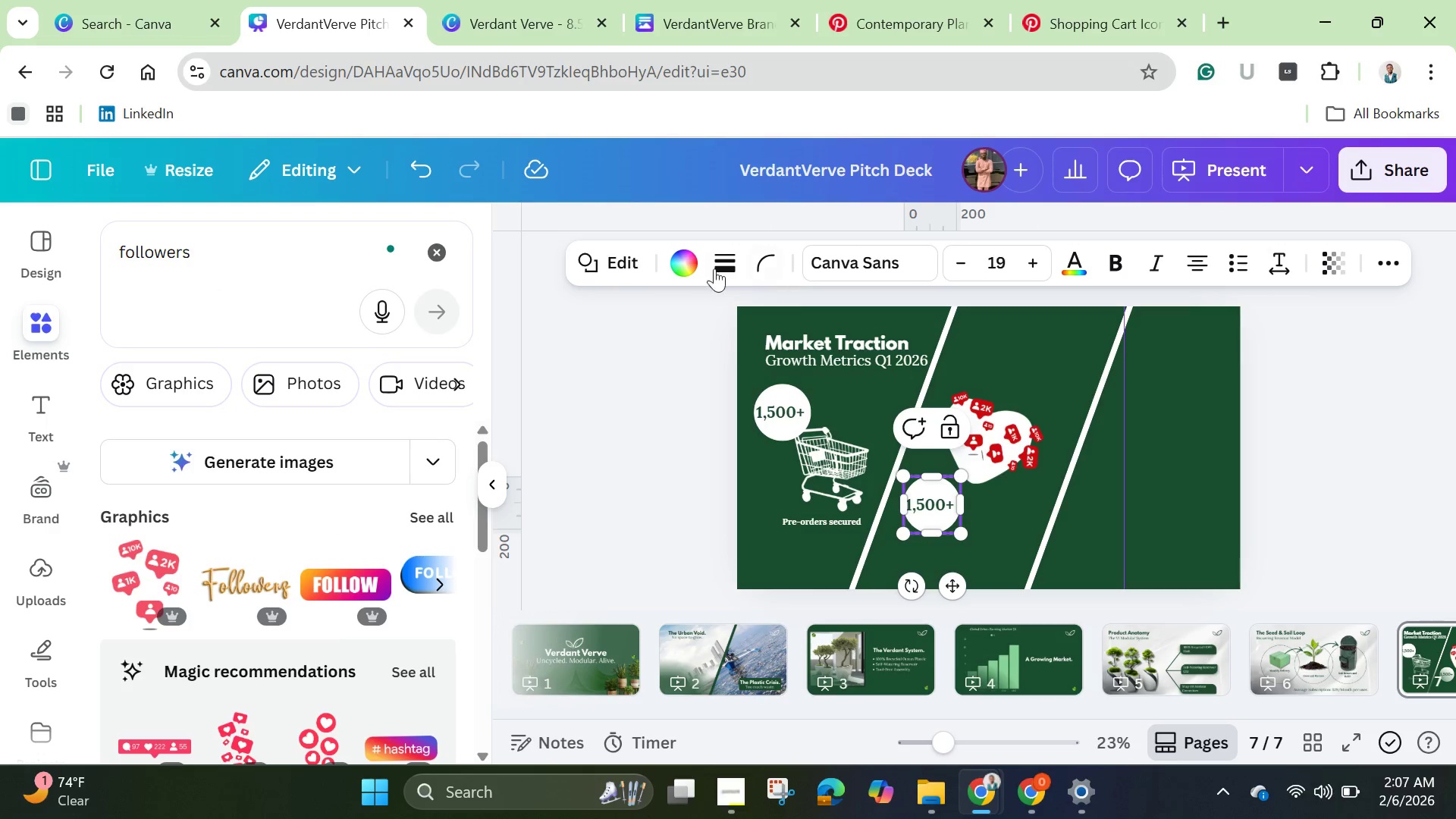 
left_click([692, 265])
 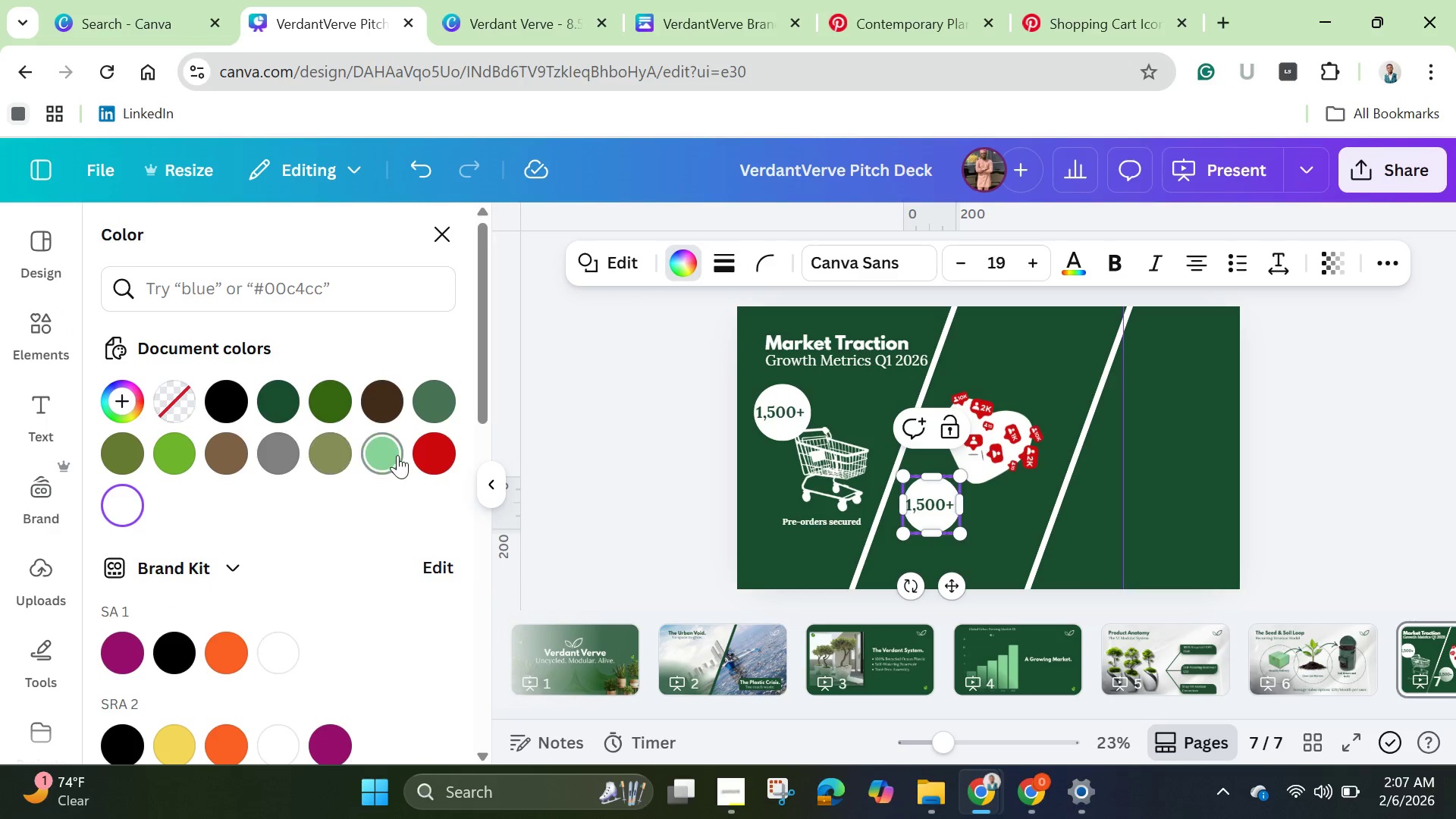 
left_click([400, 457])
 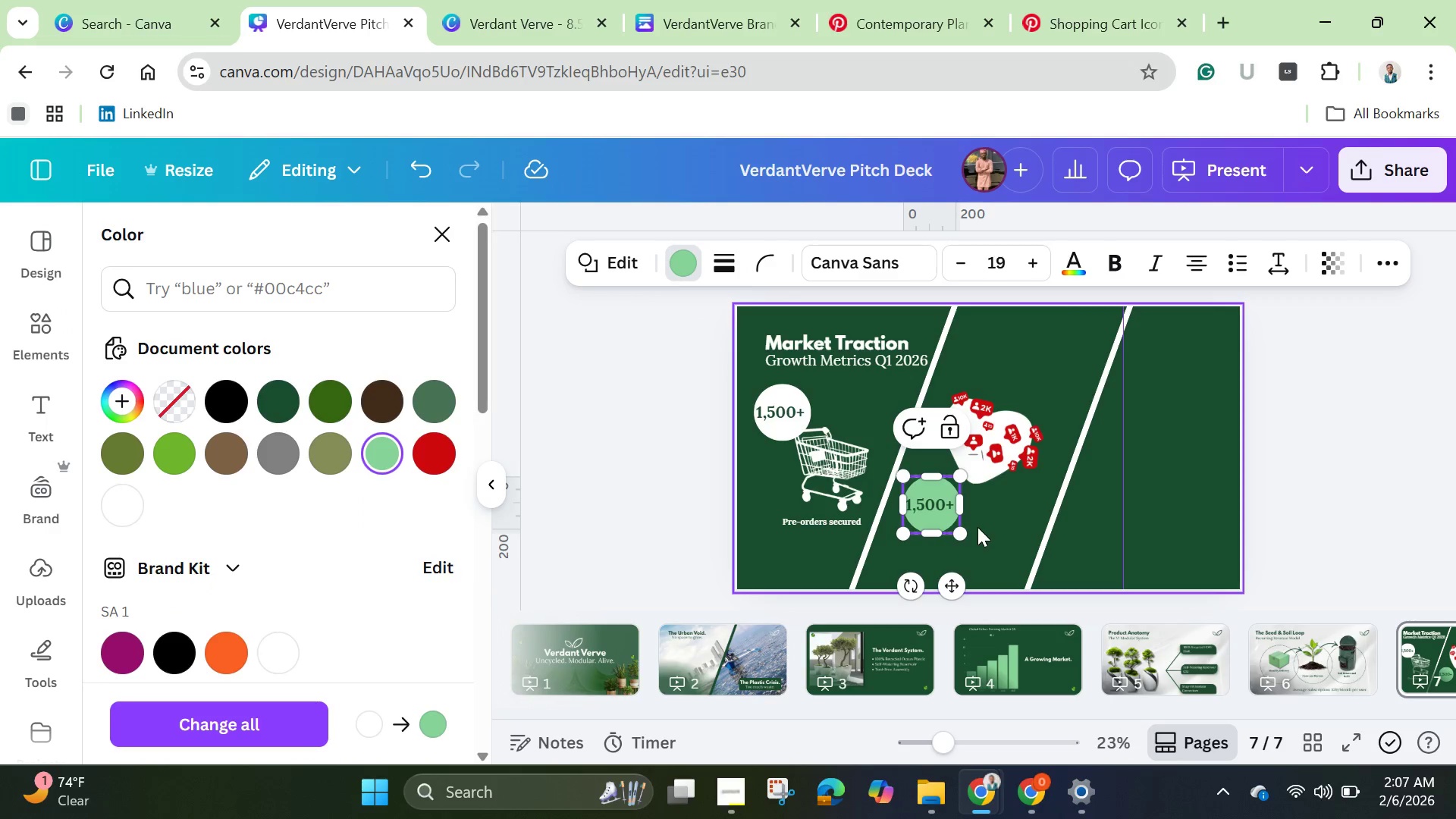 
double_click([984, 520])
 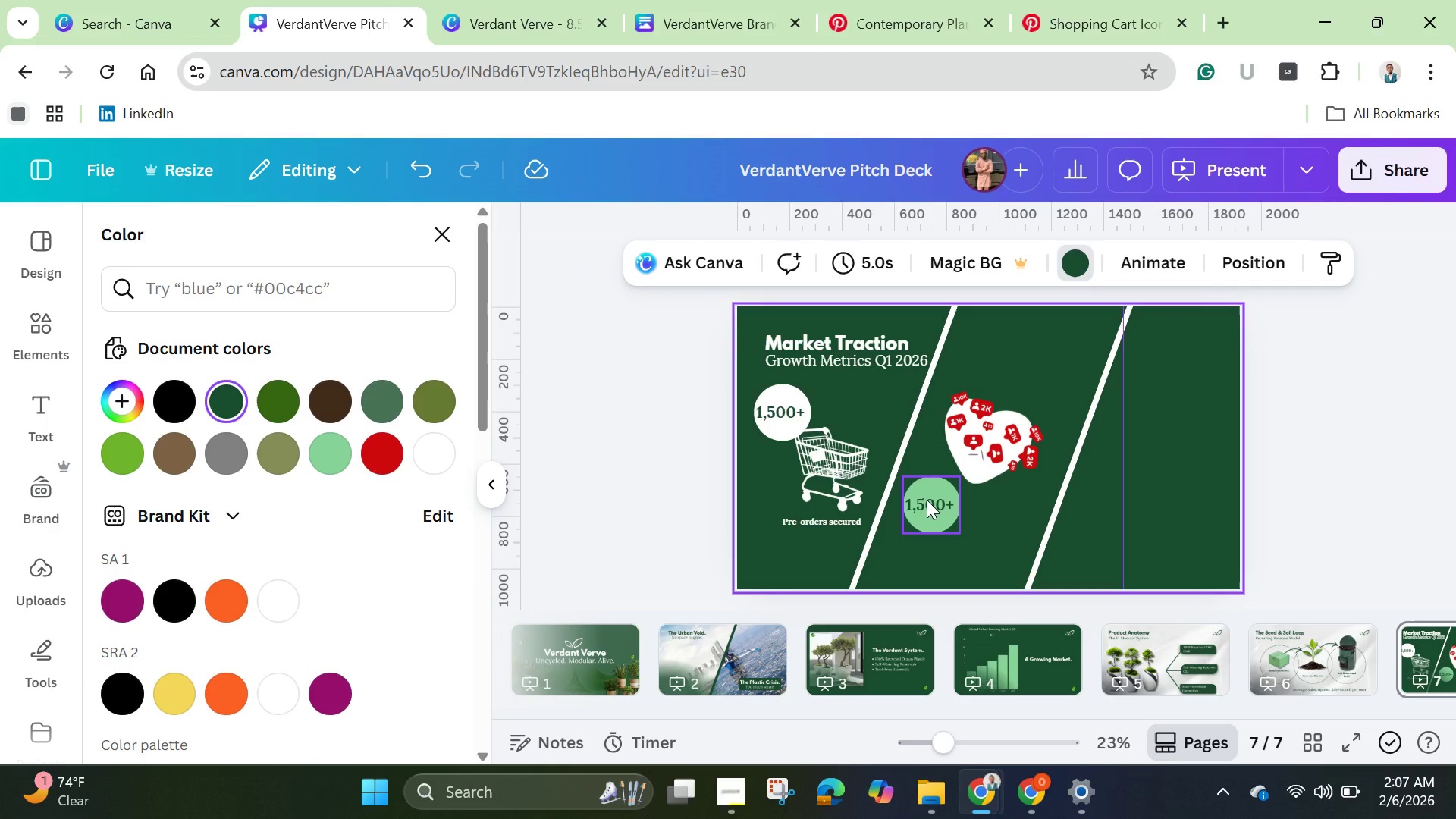 
left_click([927, 500])
 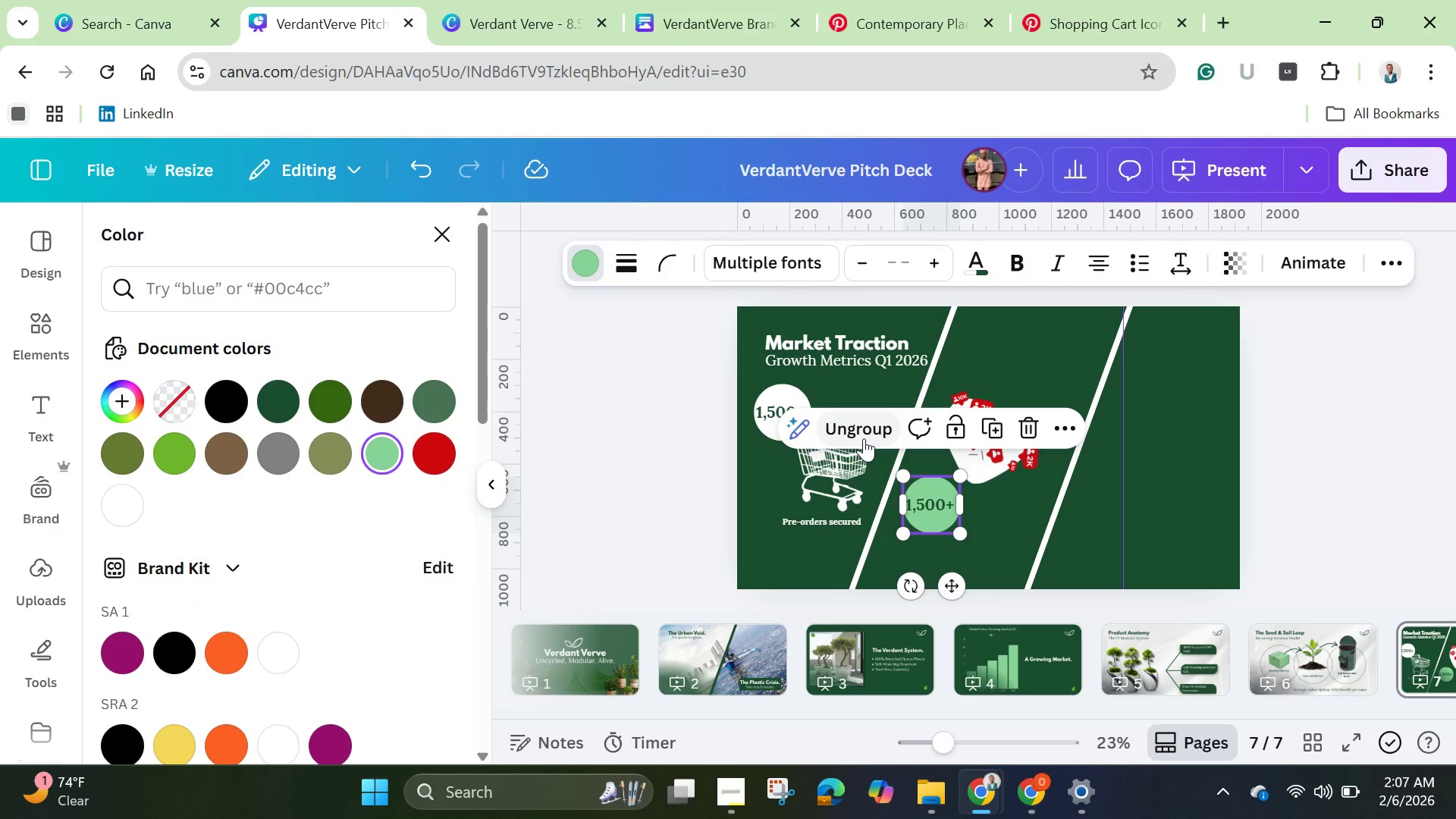 
left_click([864, 436])
 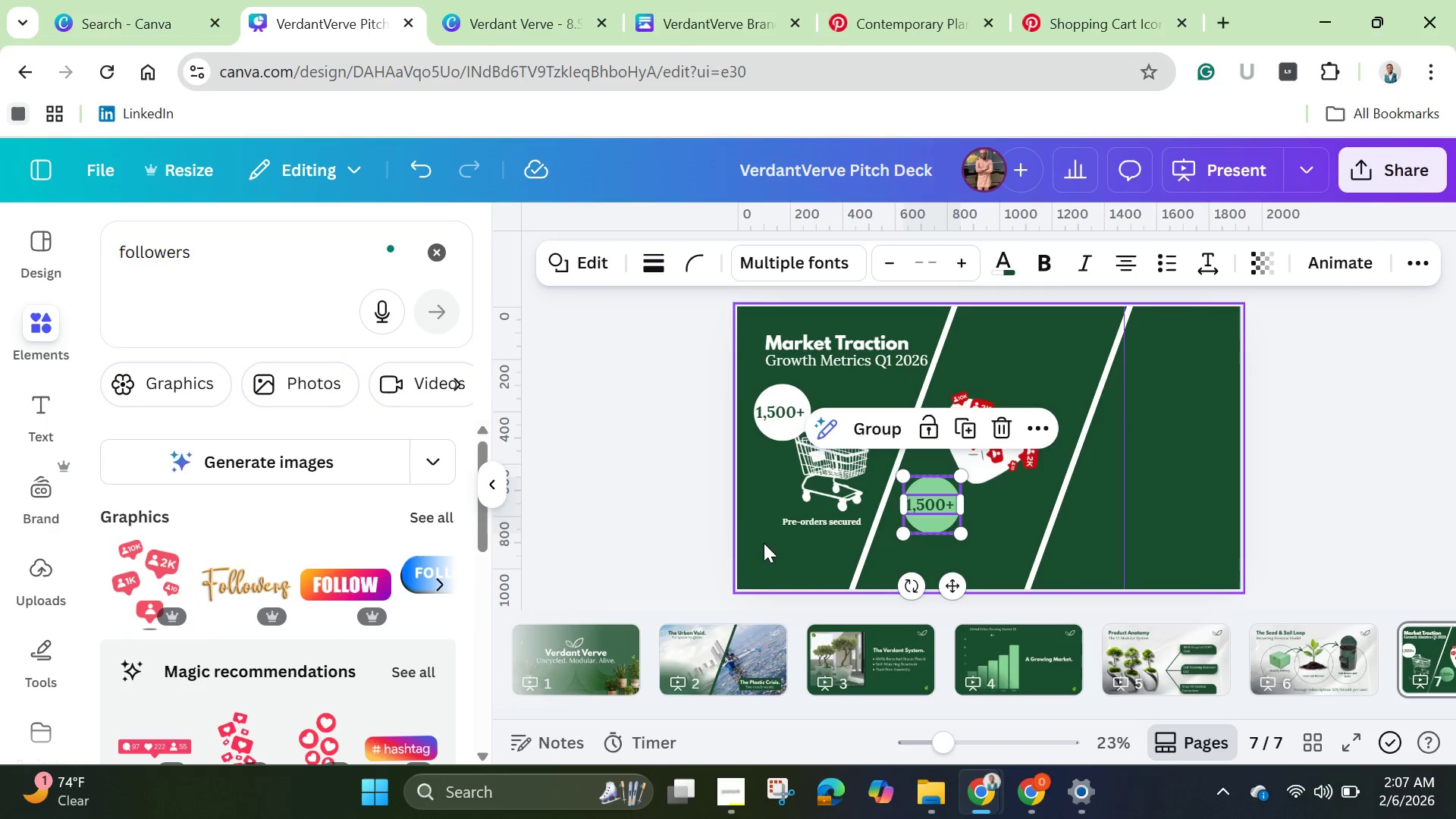 
left_click([762, 543])
 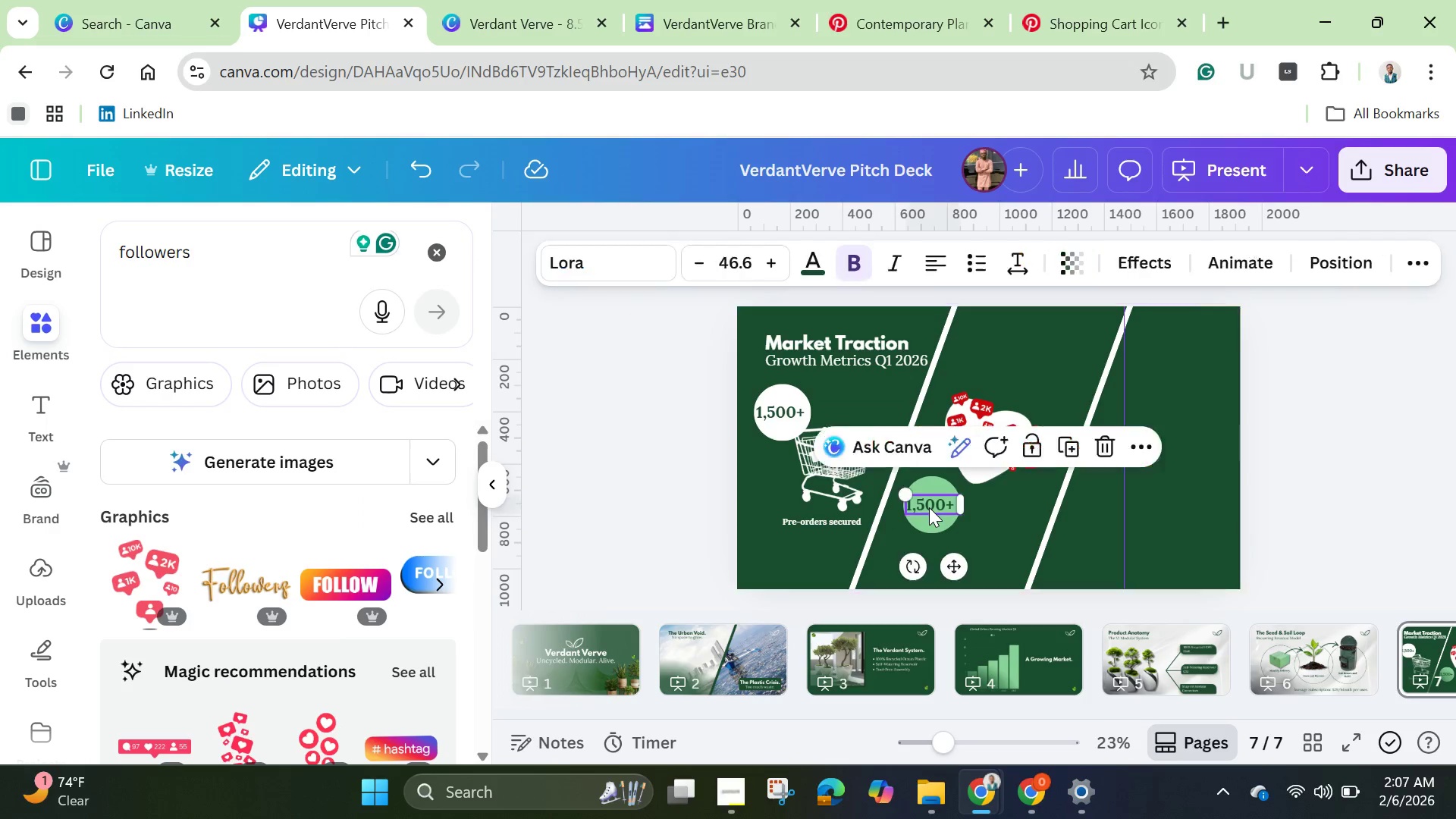 
double_click([929, 507])
 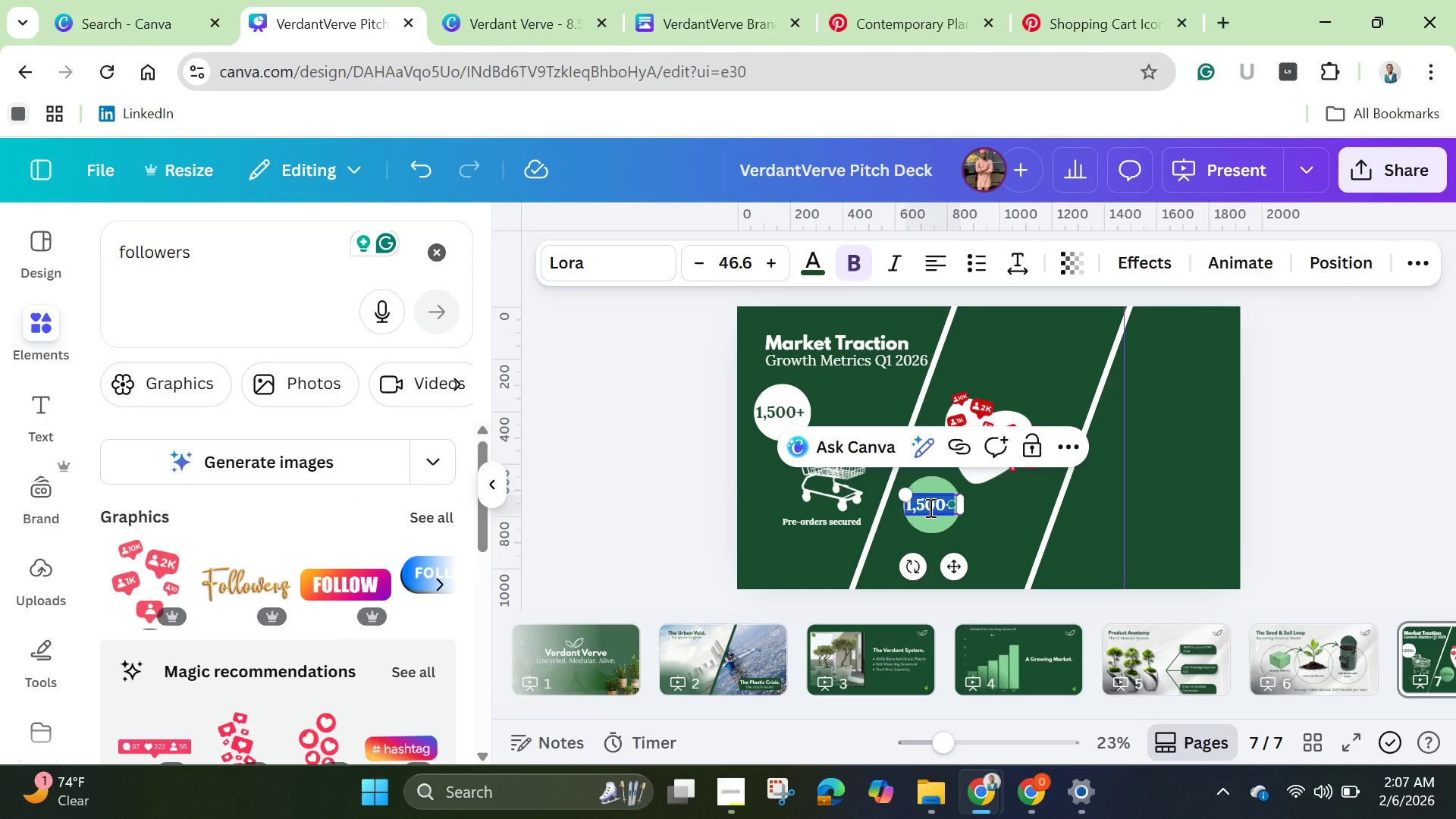 
key(Backspace)
type(50 )
key(Backspace)
type(K)
 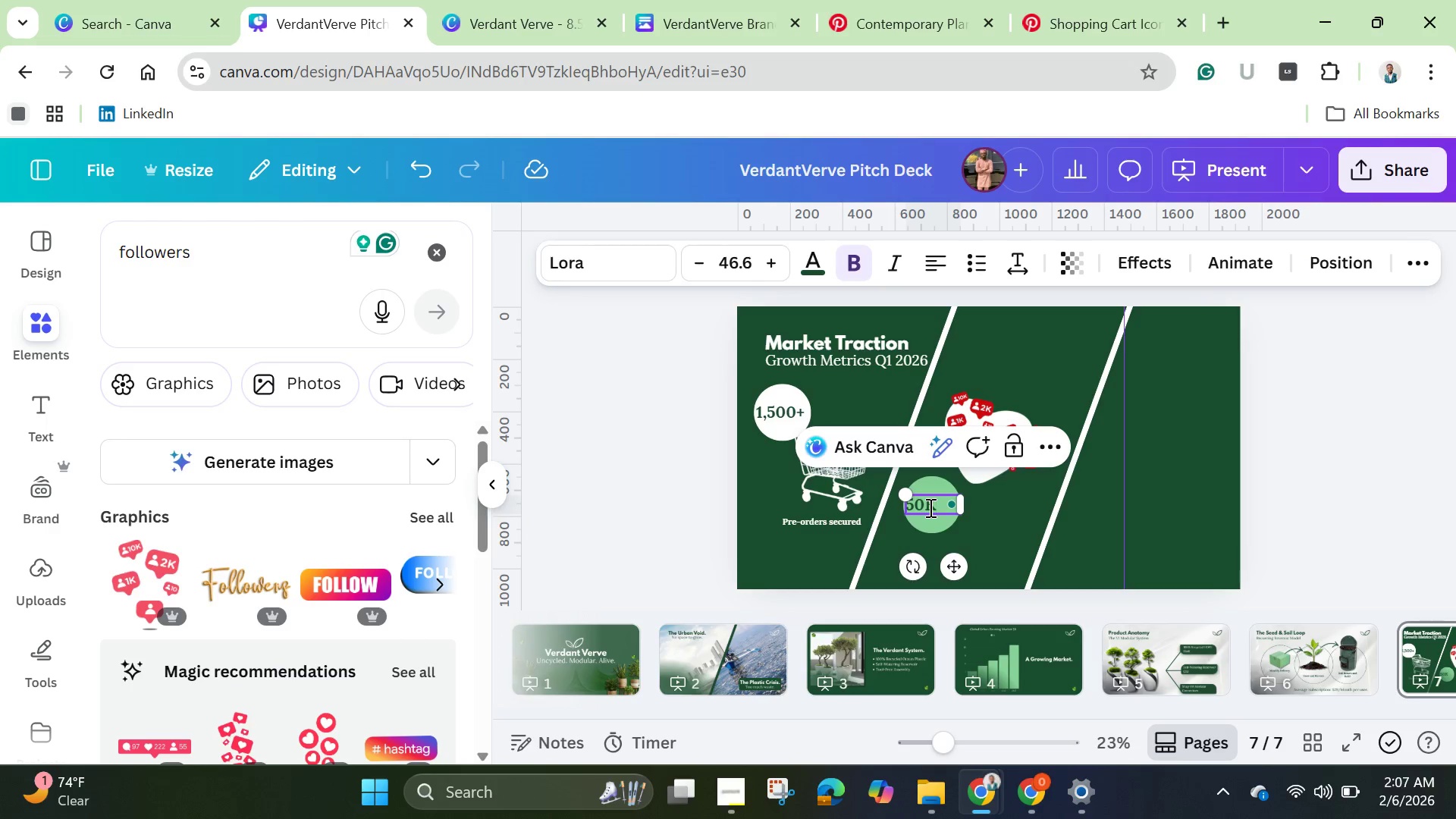 
left_click([1000, 523])
 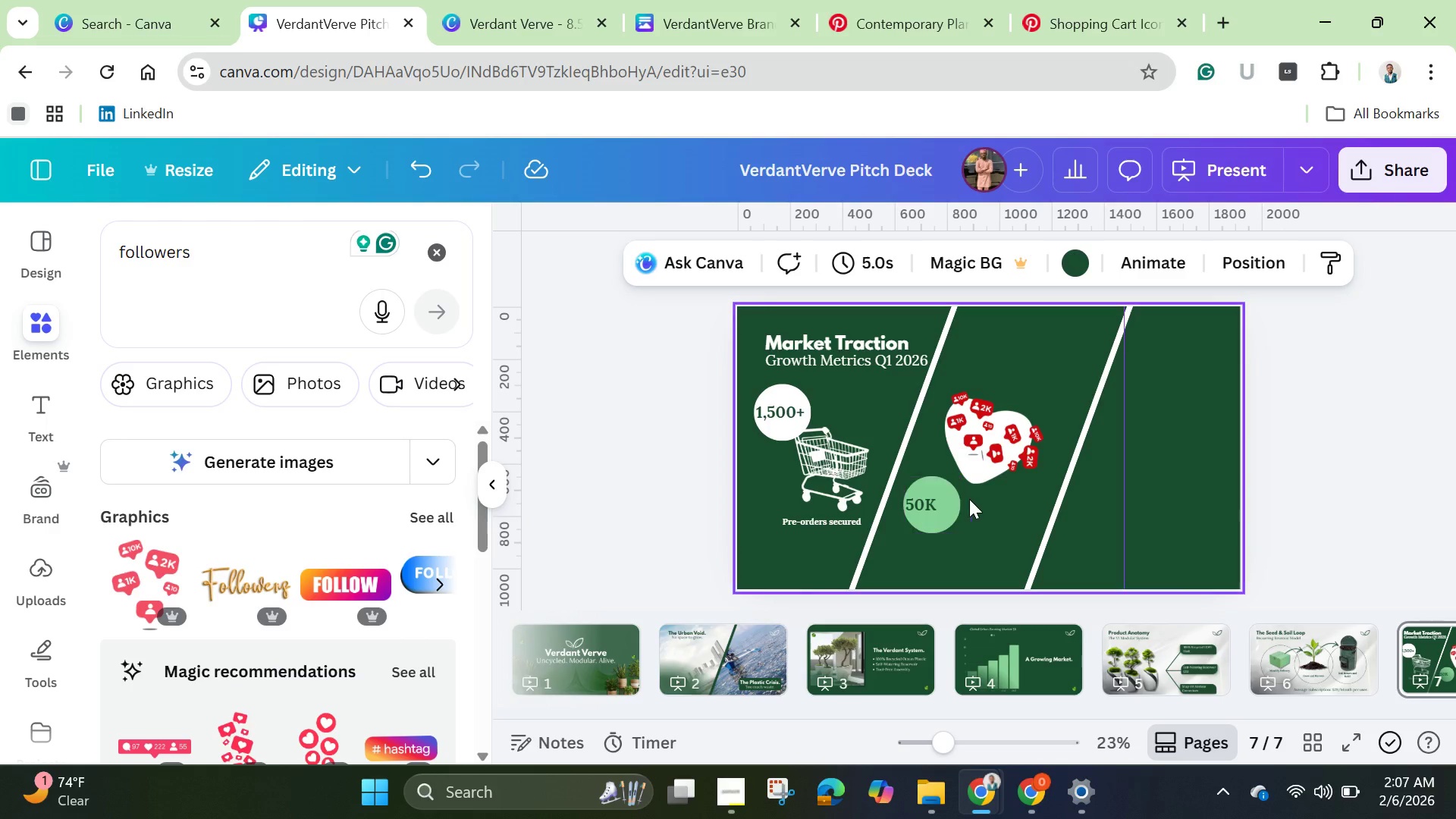 
left_click([993, 516])
 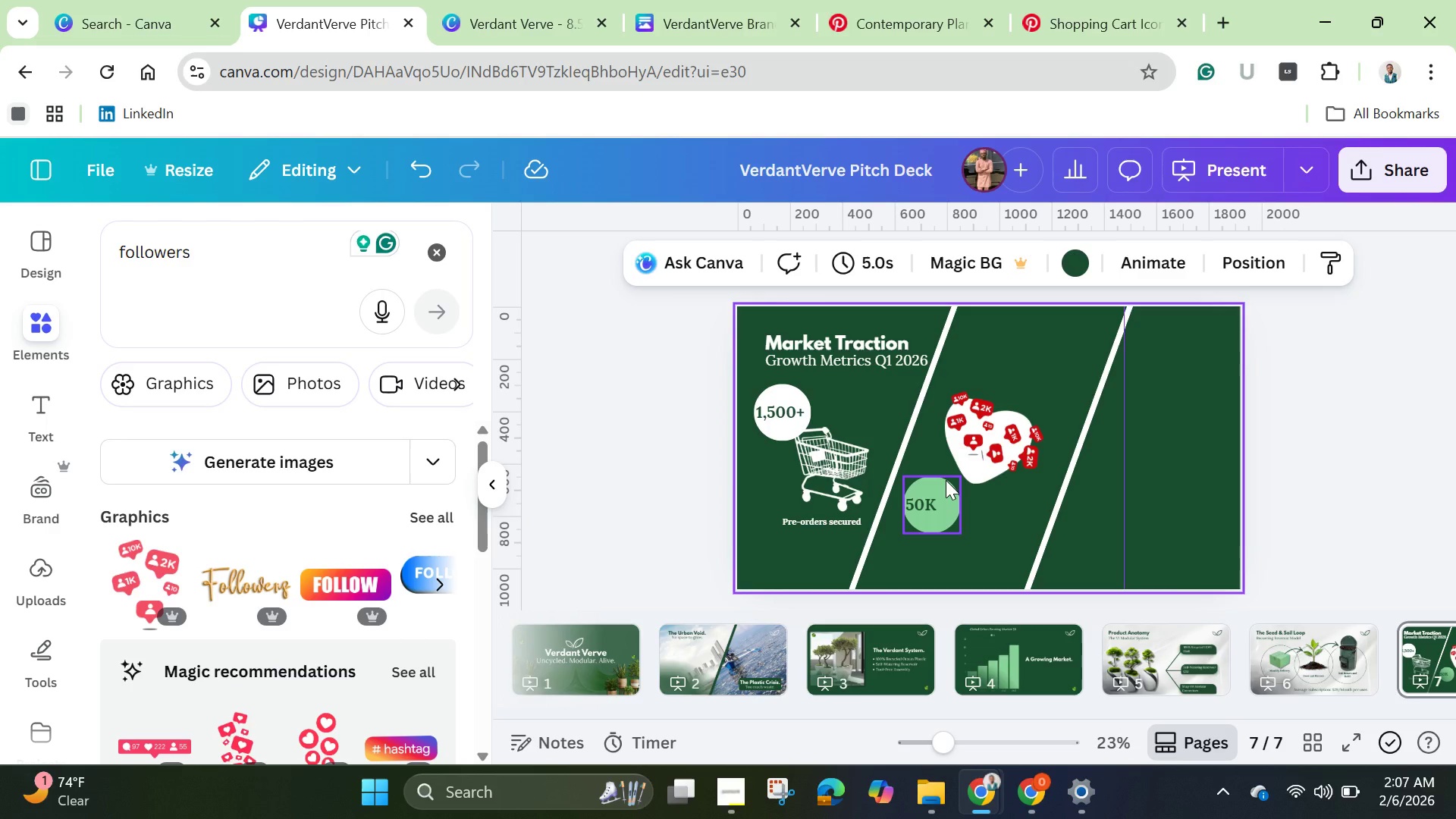 
left_click([946, 480])
 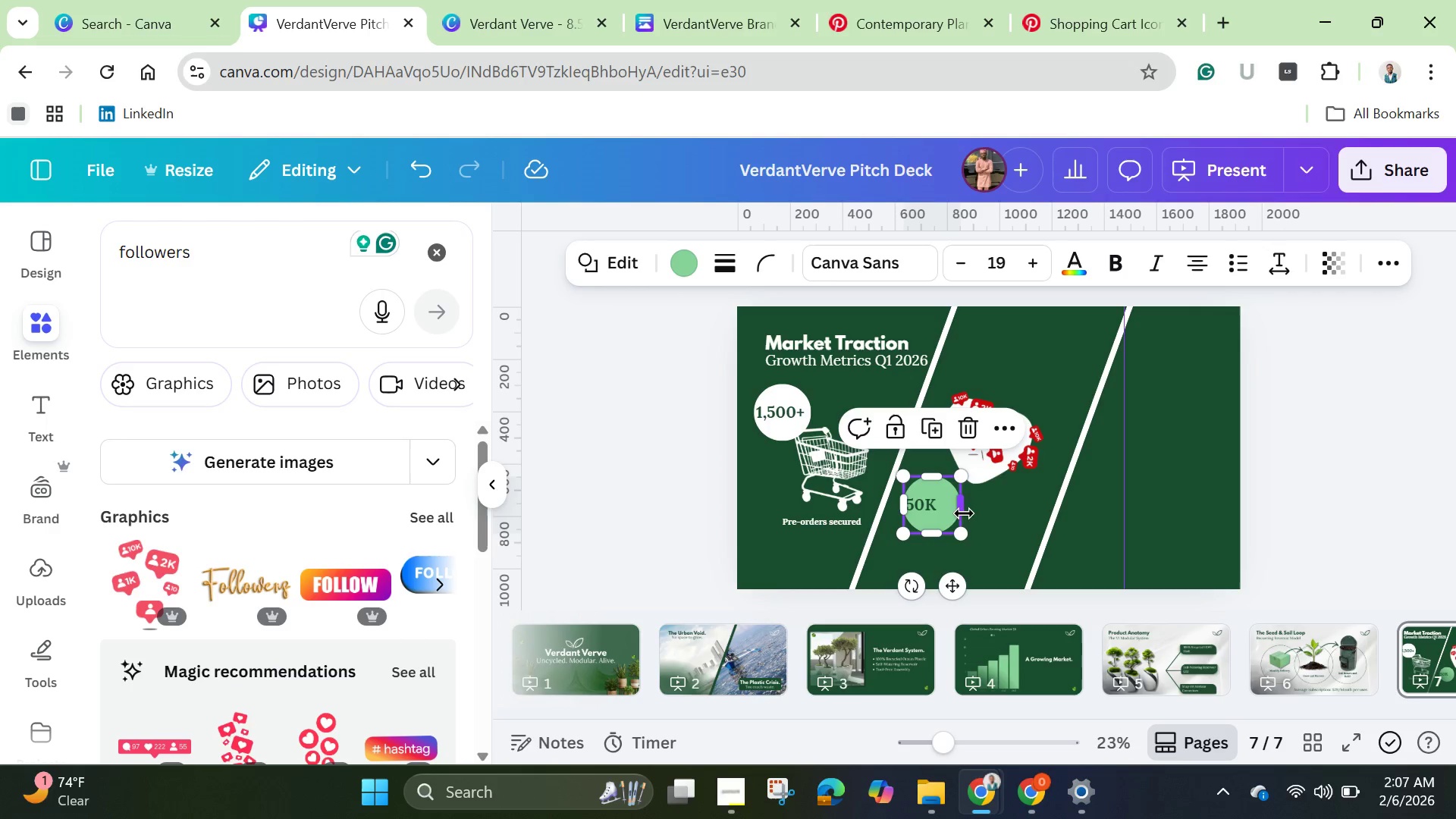 
left_click_drag(start_coordinate=[964, 513], to_coordinate=[1043, 531])
 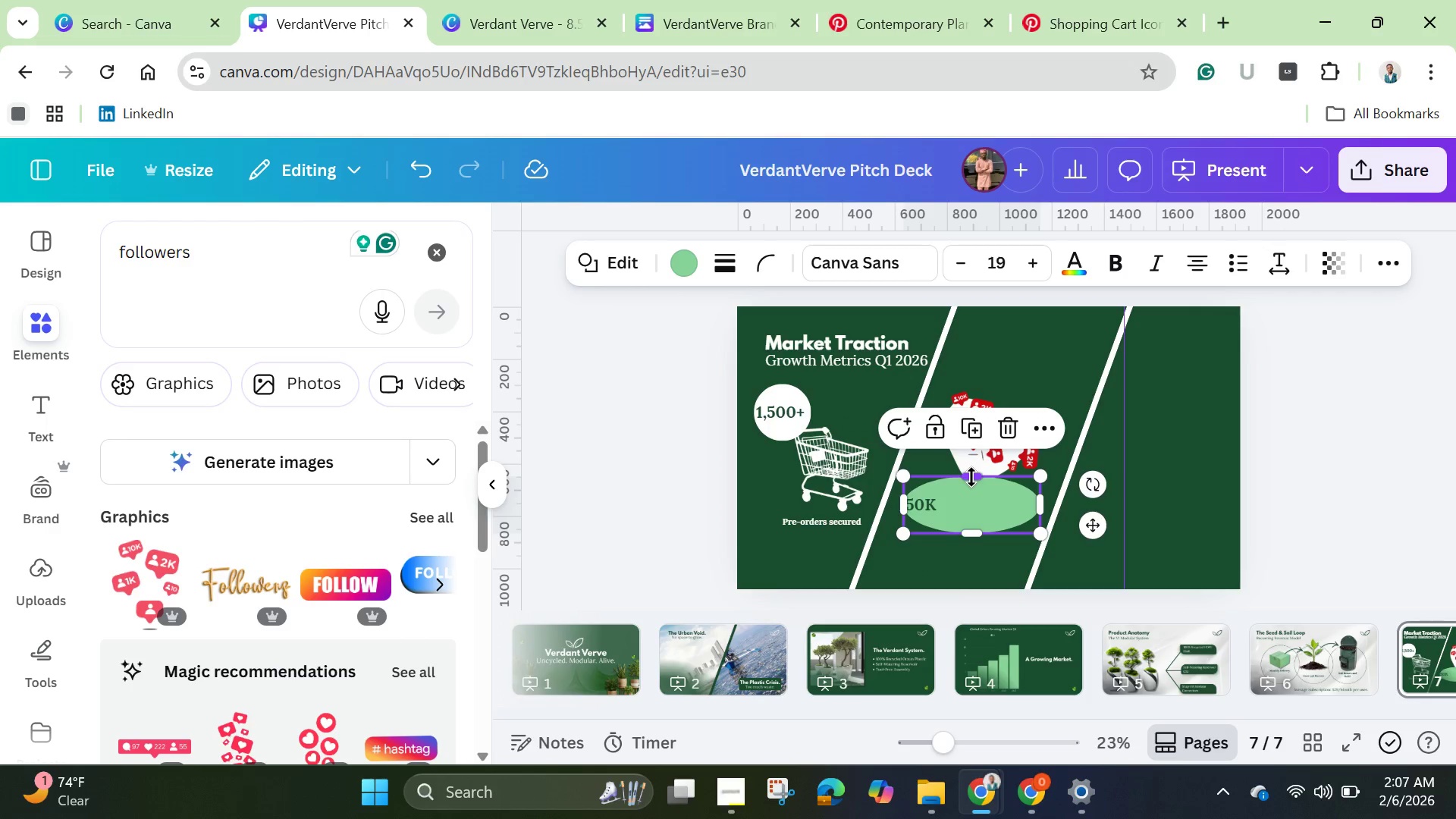 
left_click_drag(start_coordinate=[971, 477], to_coordinate=[977, 497])
 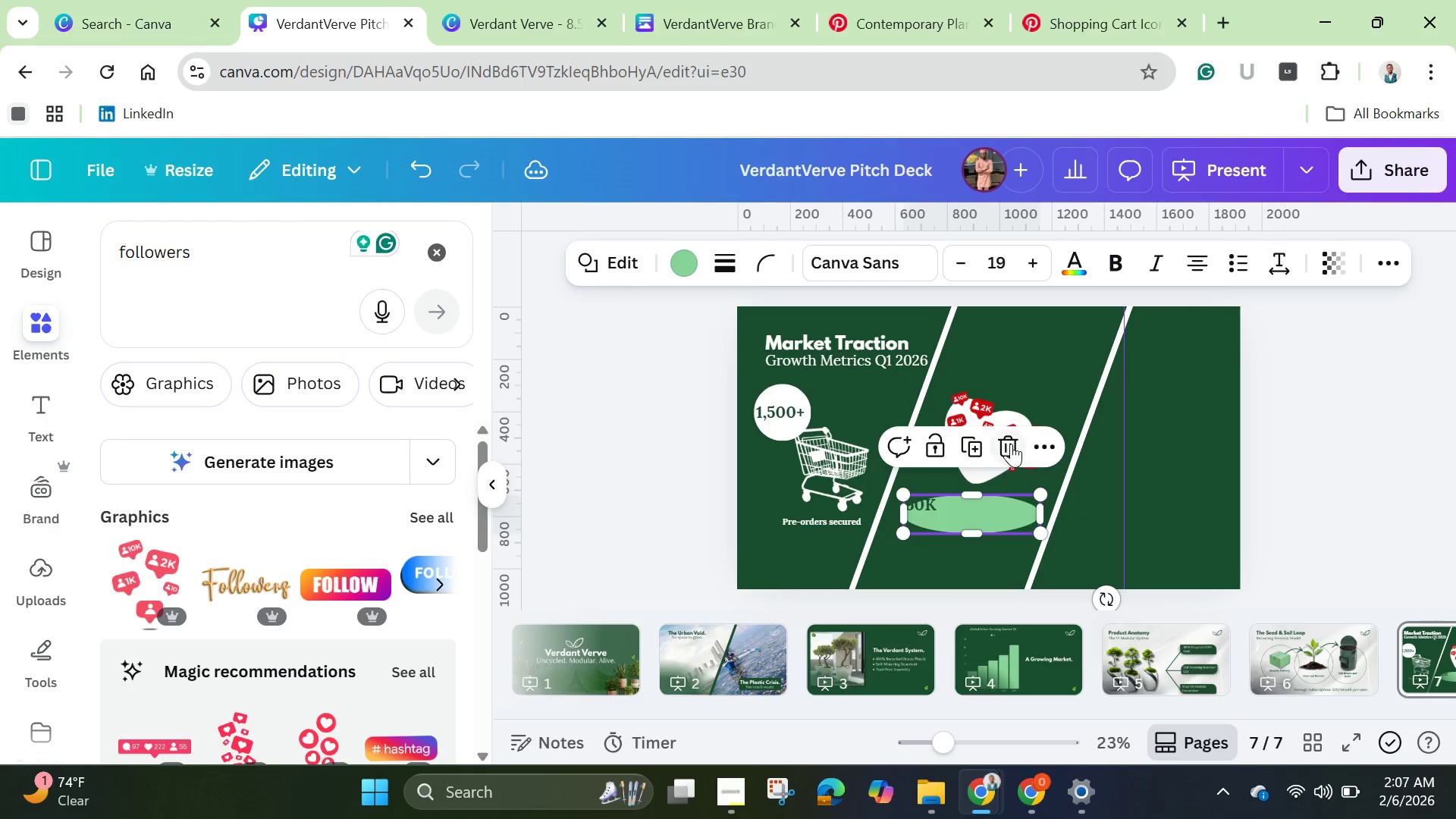 
left_click([1011, 444])
 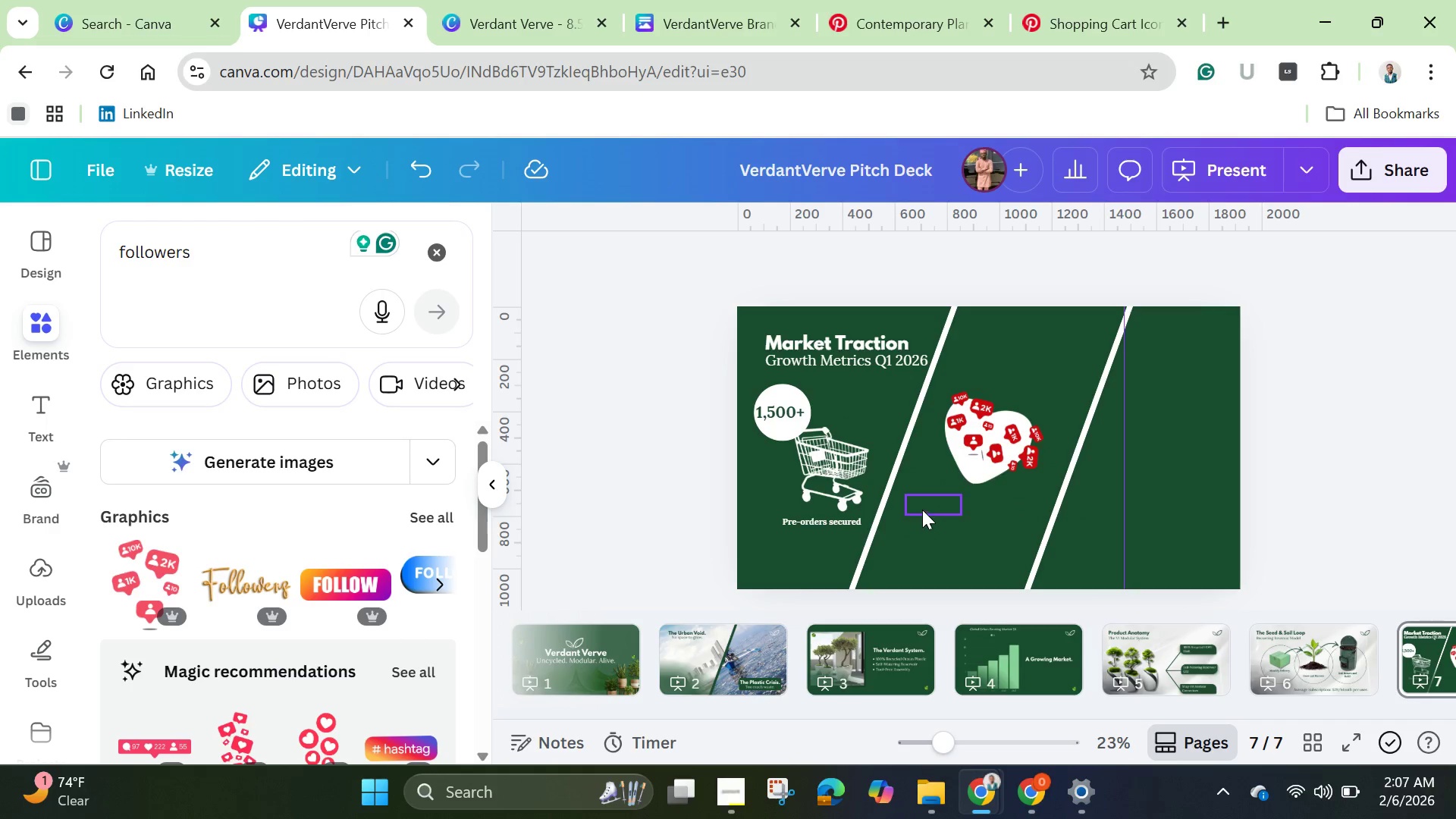 
left_click([922, 510])
 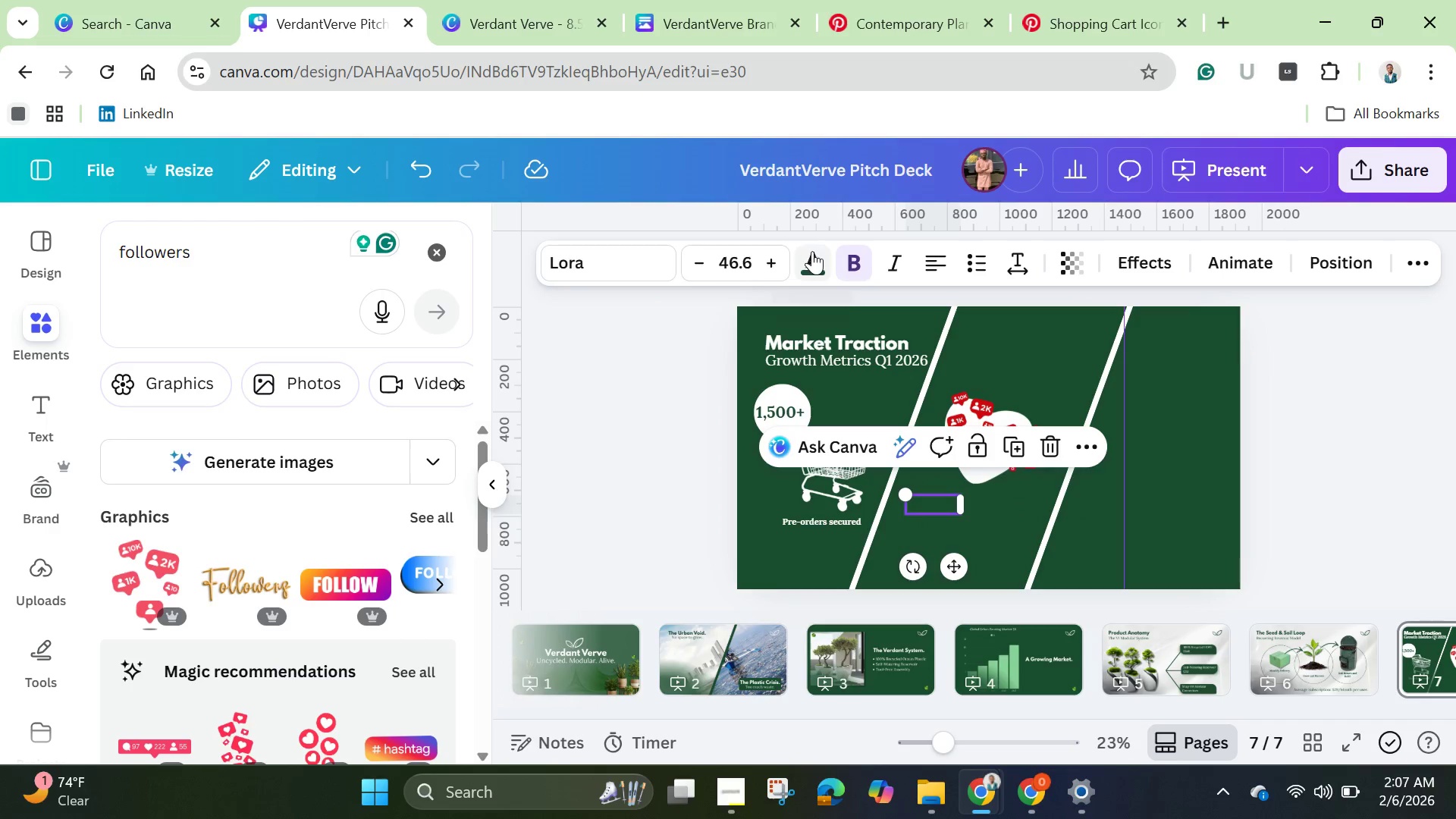 
left_click([812, 262])
 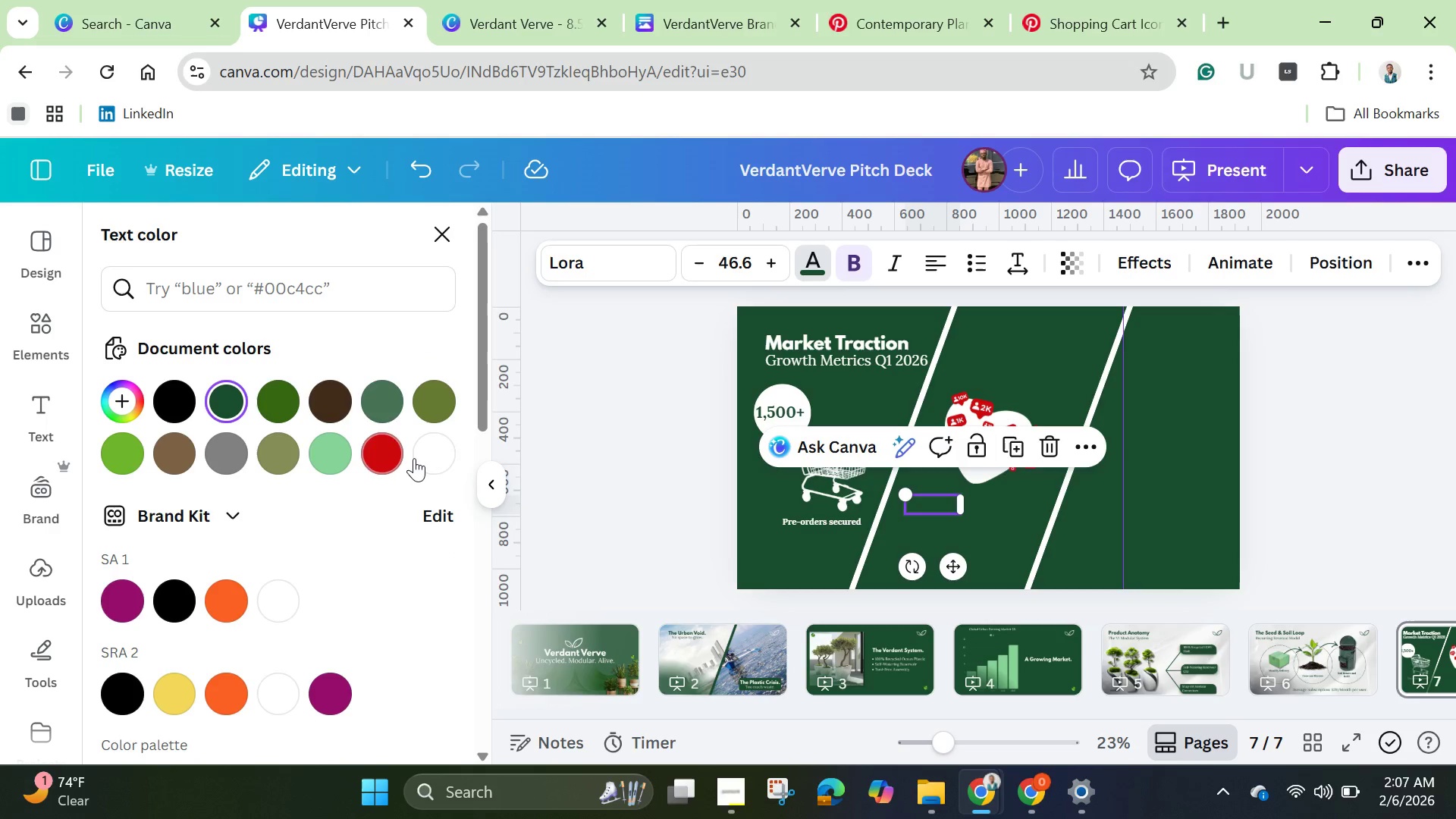 
left_click([430, 457])
 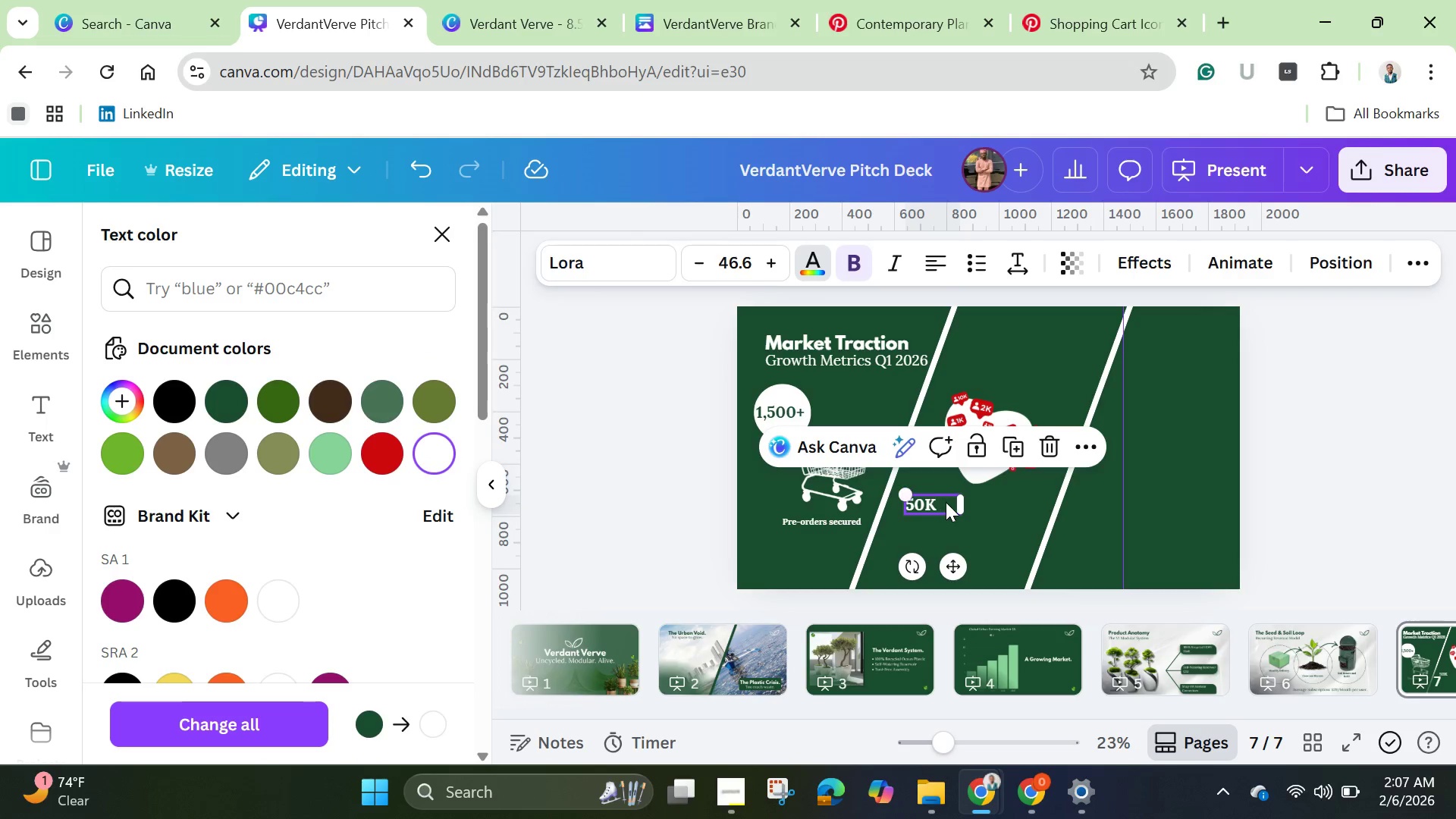 
left_click([946, 502])
 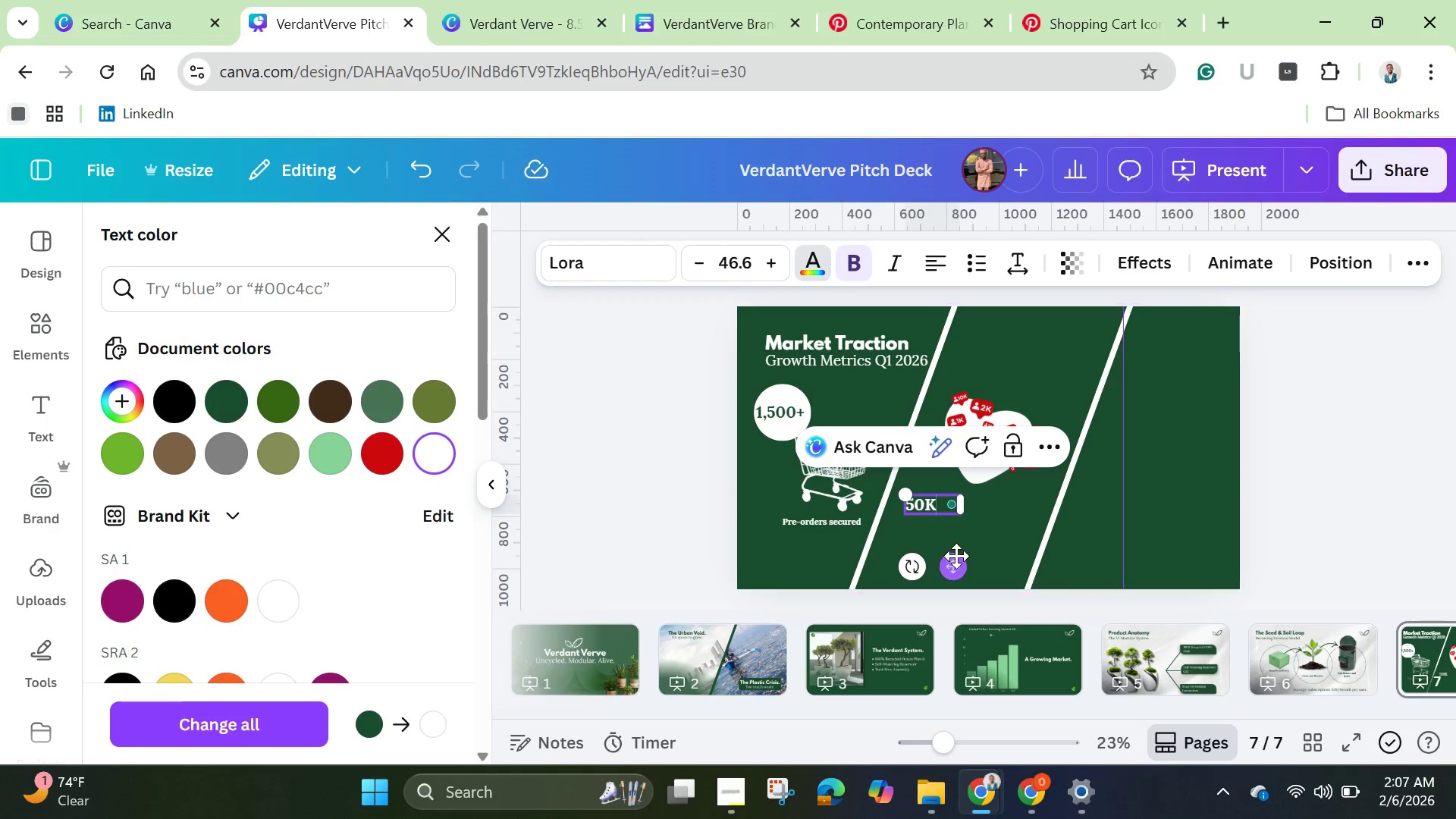 
left_click_drag(start_coordinate=[953, 564], to_coordinate=[979, 557])
 